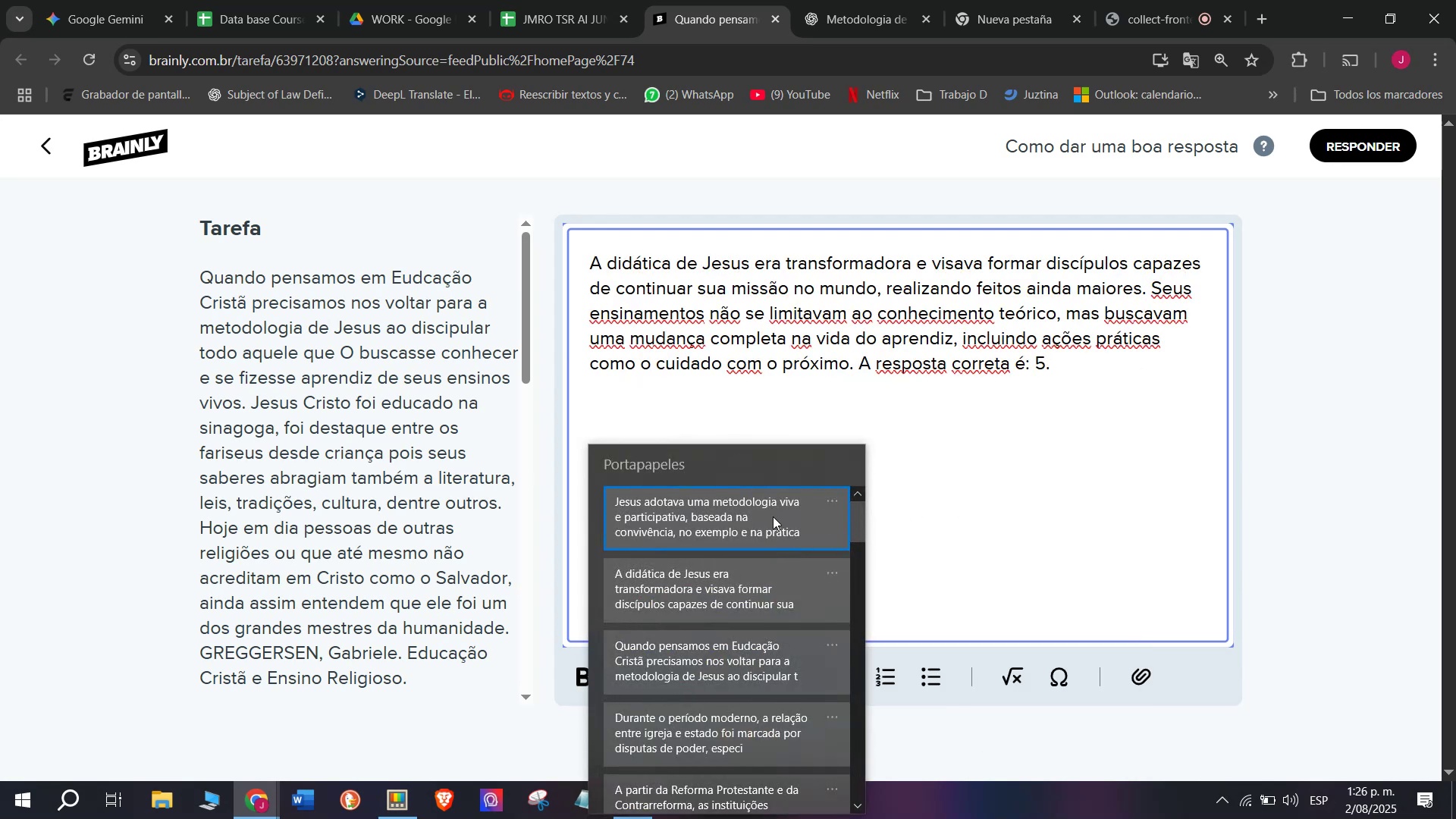 
key(Control+V)
 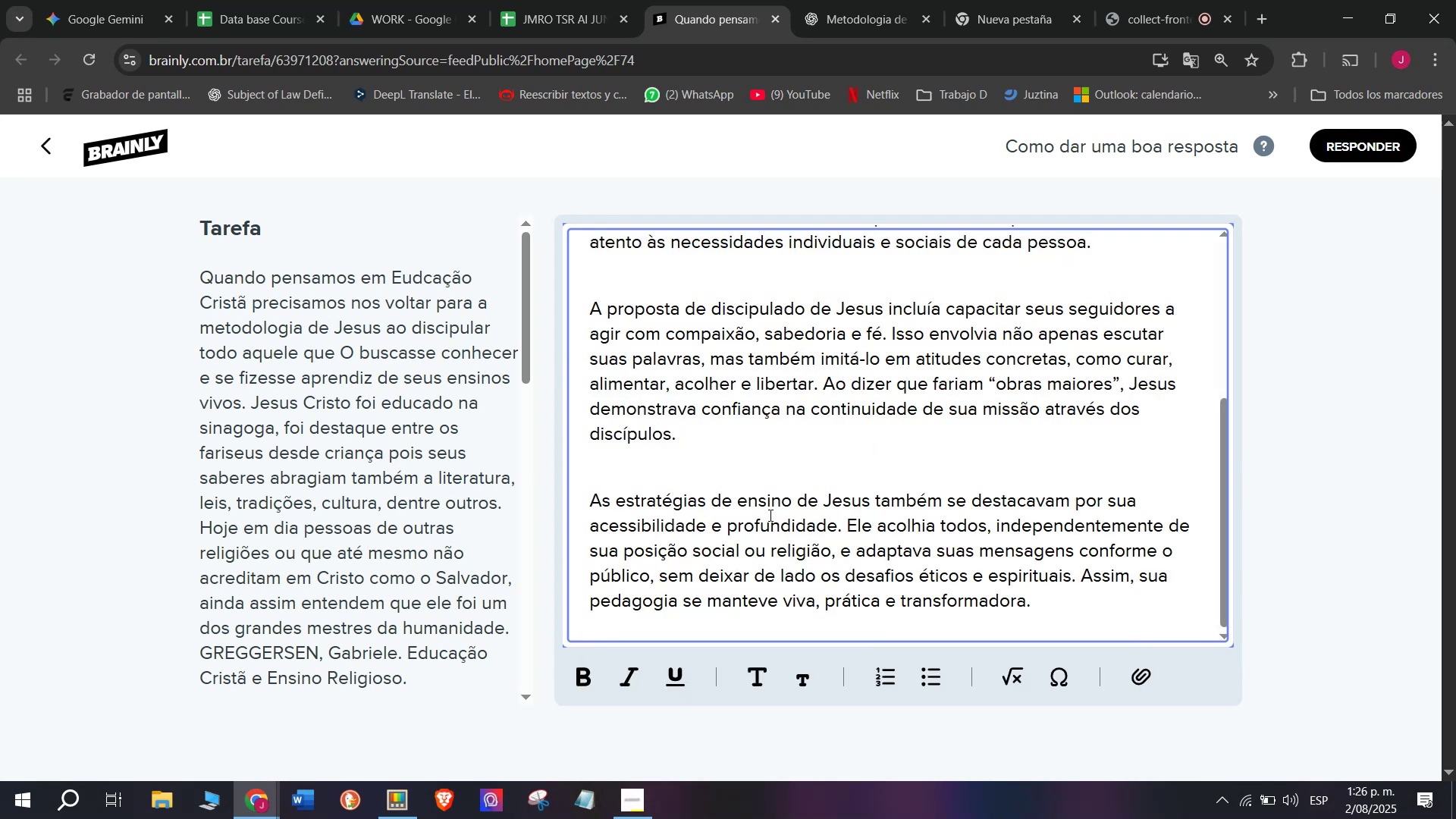 
scroll: coordinate [882, 566], scroll_direction: down, amount: 3.0
 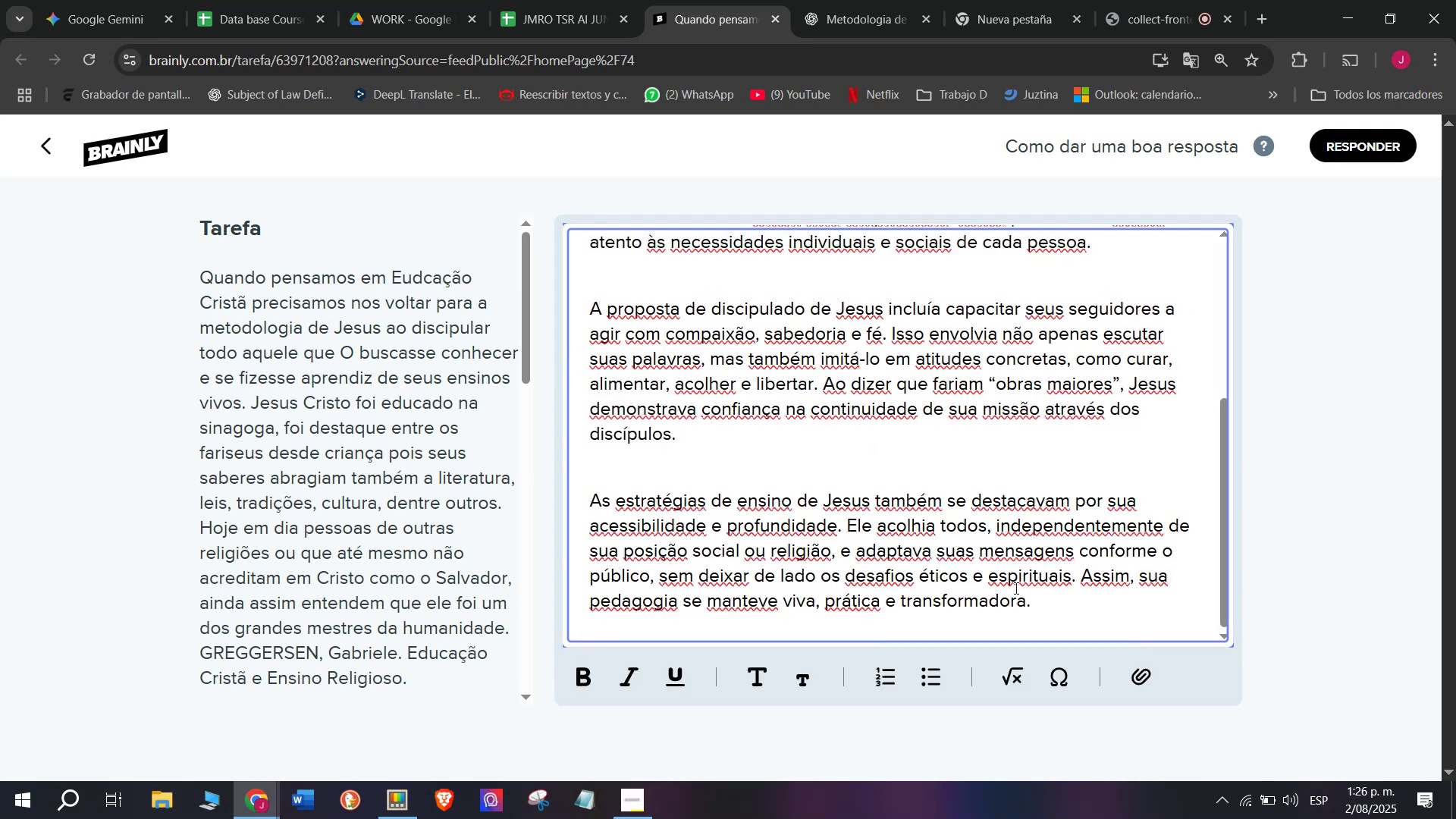 
left_click_drag(start_coordinate=[1075, 607], to_coordinate=[447, 125])
 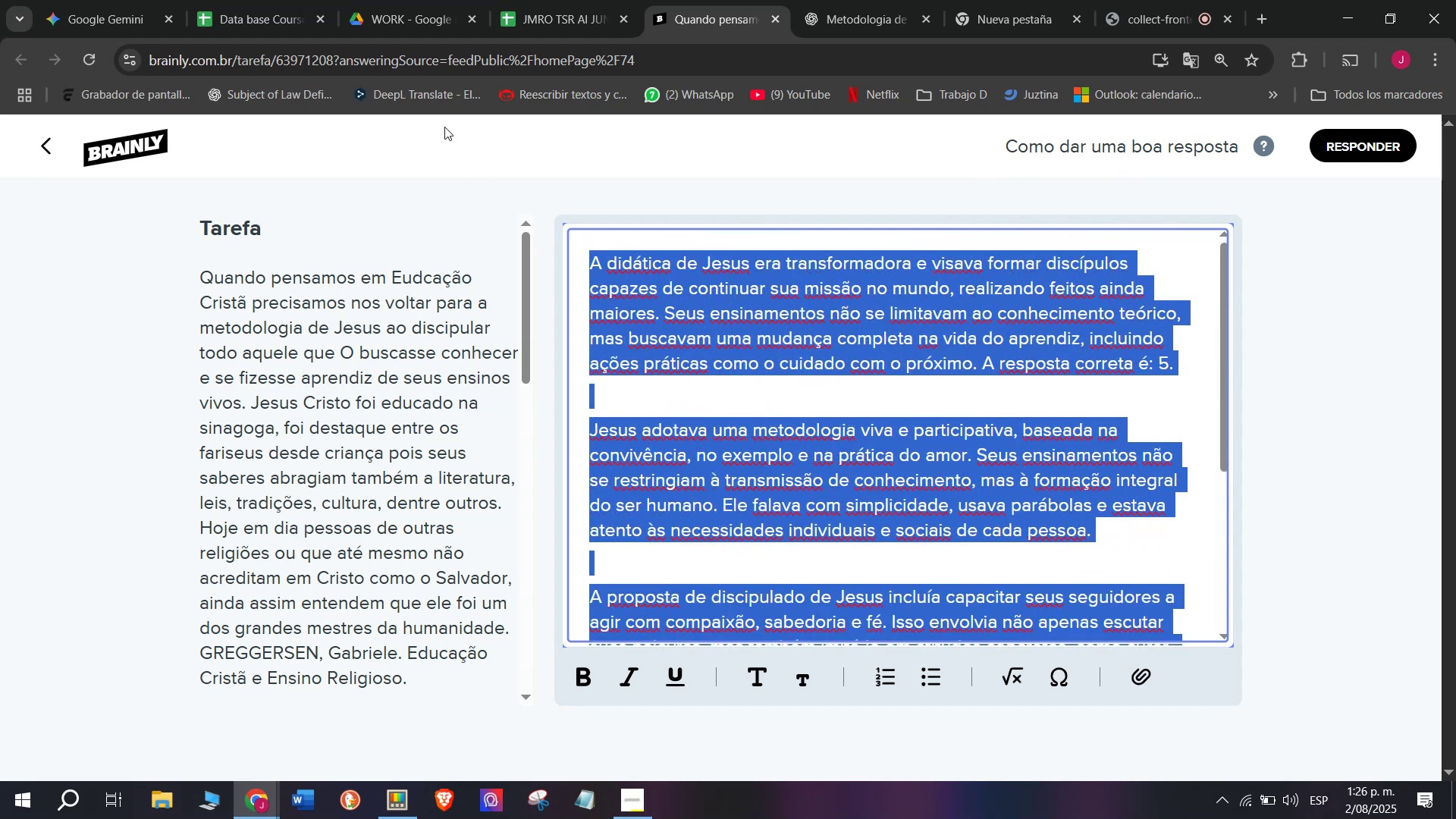 
key(Control+C)
 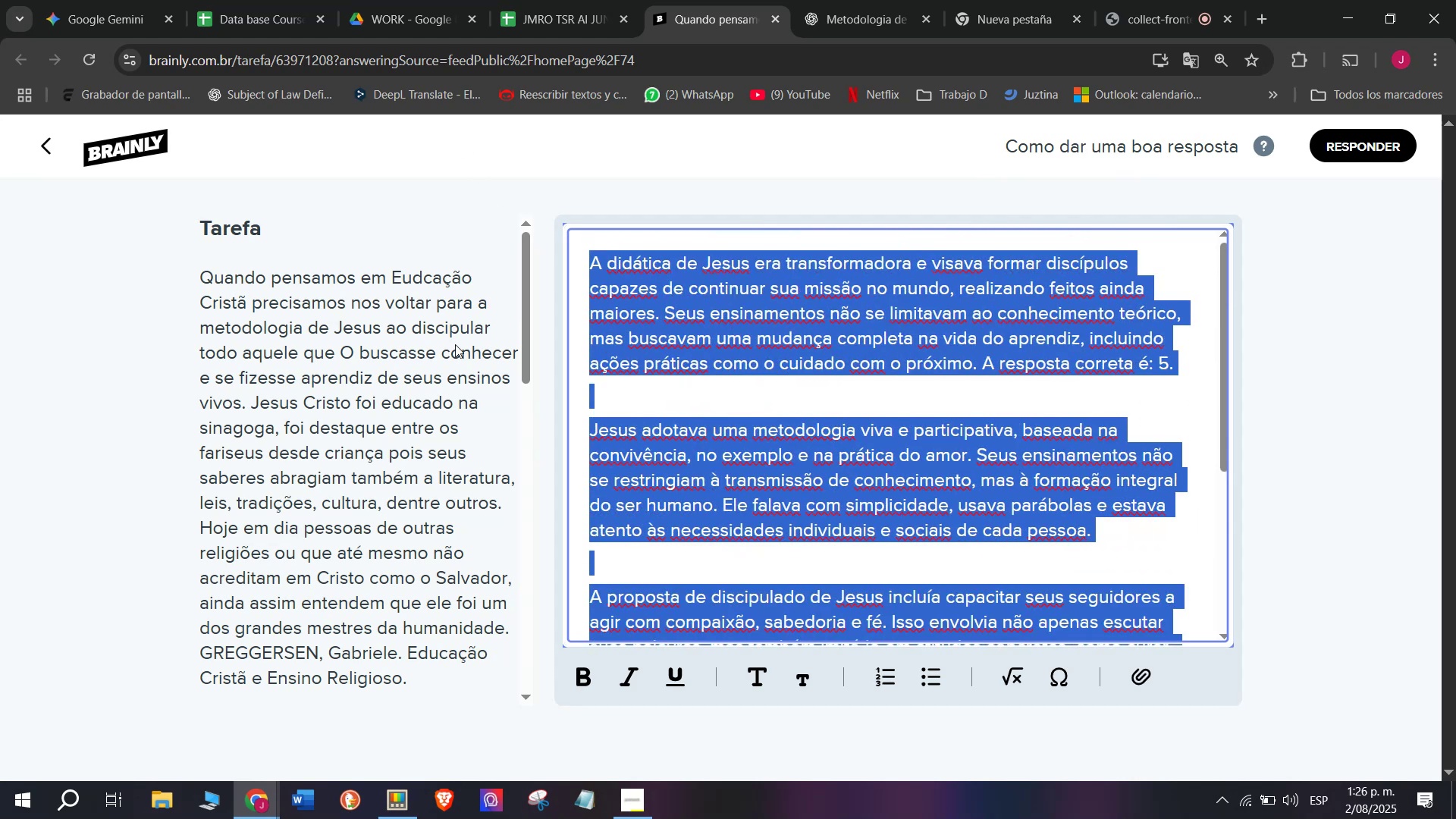 
left_click([440, 359])
 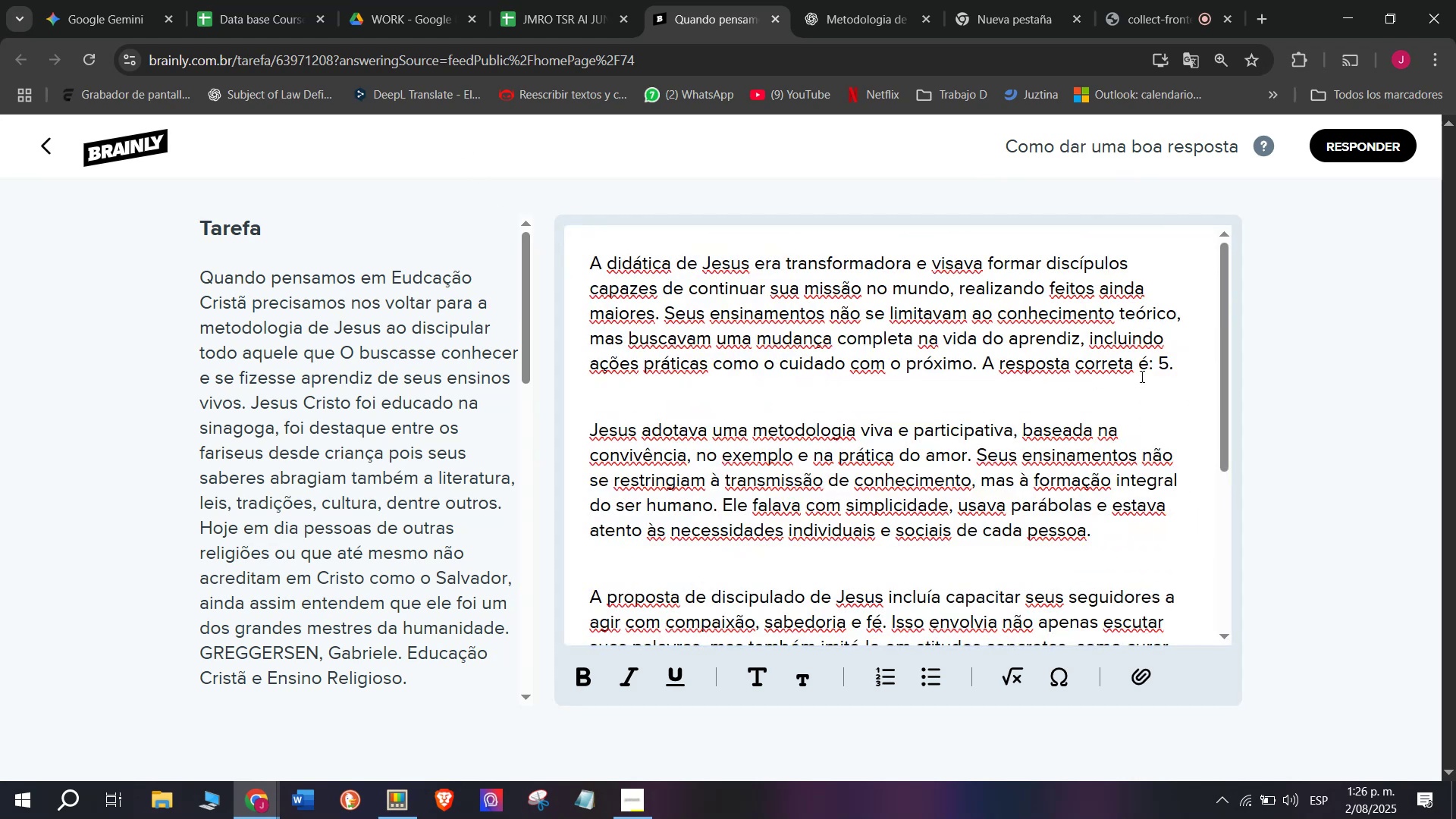 
left_click_drag(start_coordinate=[1172, 371], to_coordinate=[982, 369])
 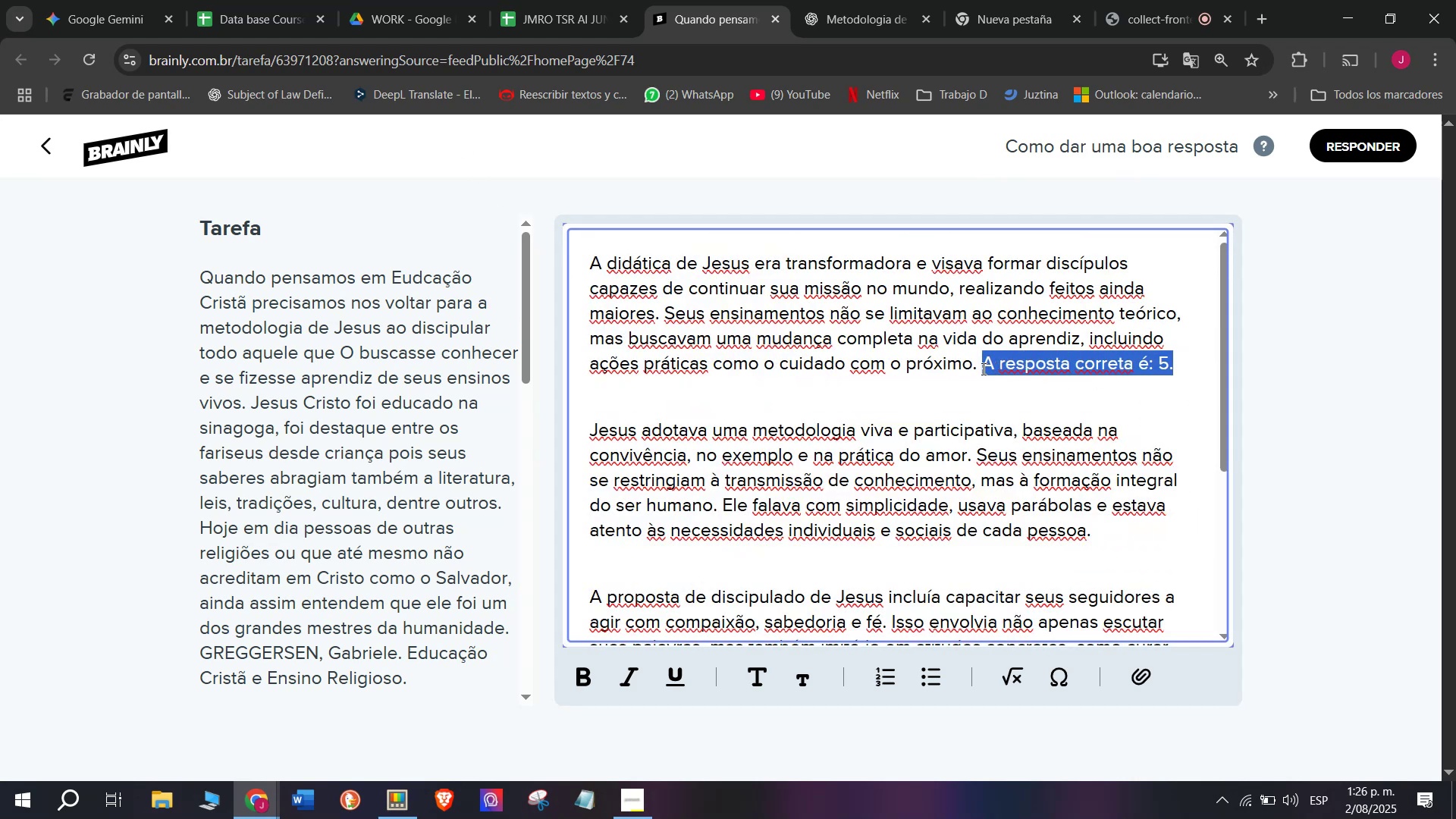 
key(Control+B)
 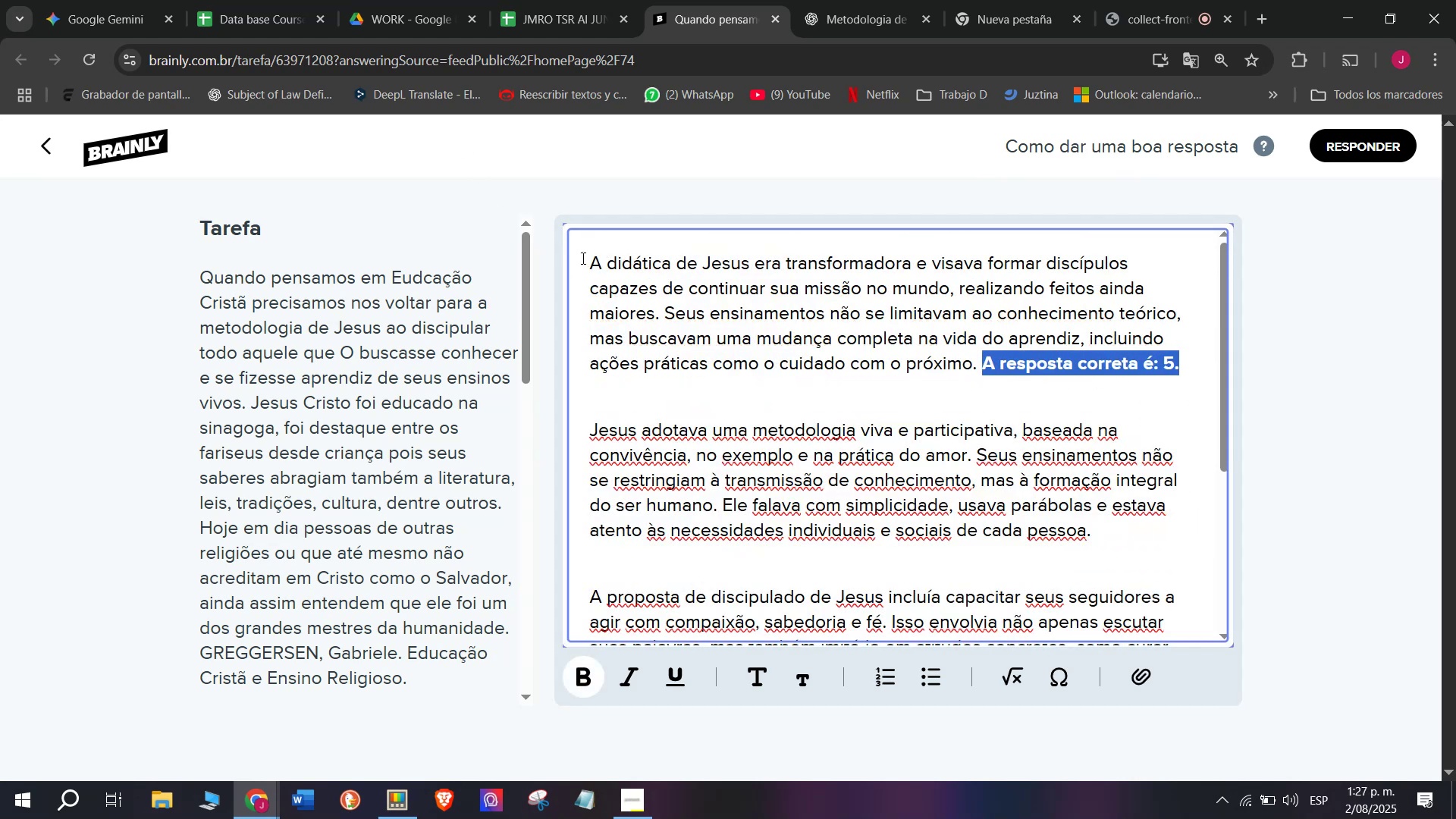 
left_click_drag(start_coordinate=[581, 256], to_coordinate=[1152, 764])
 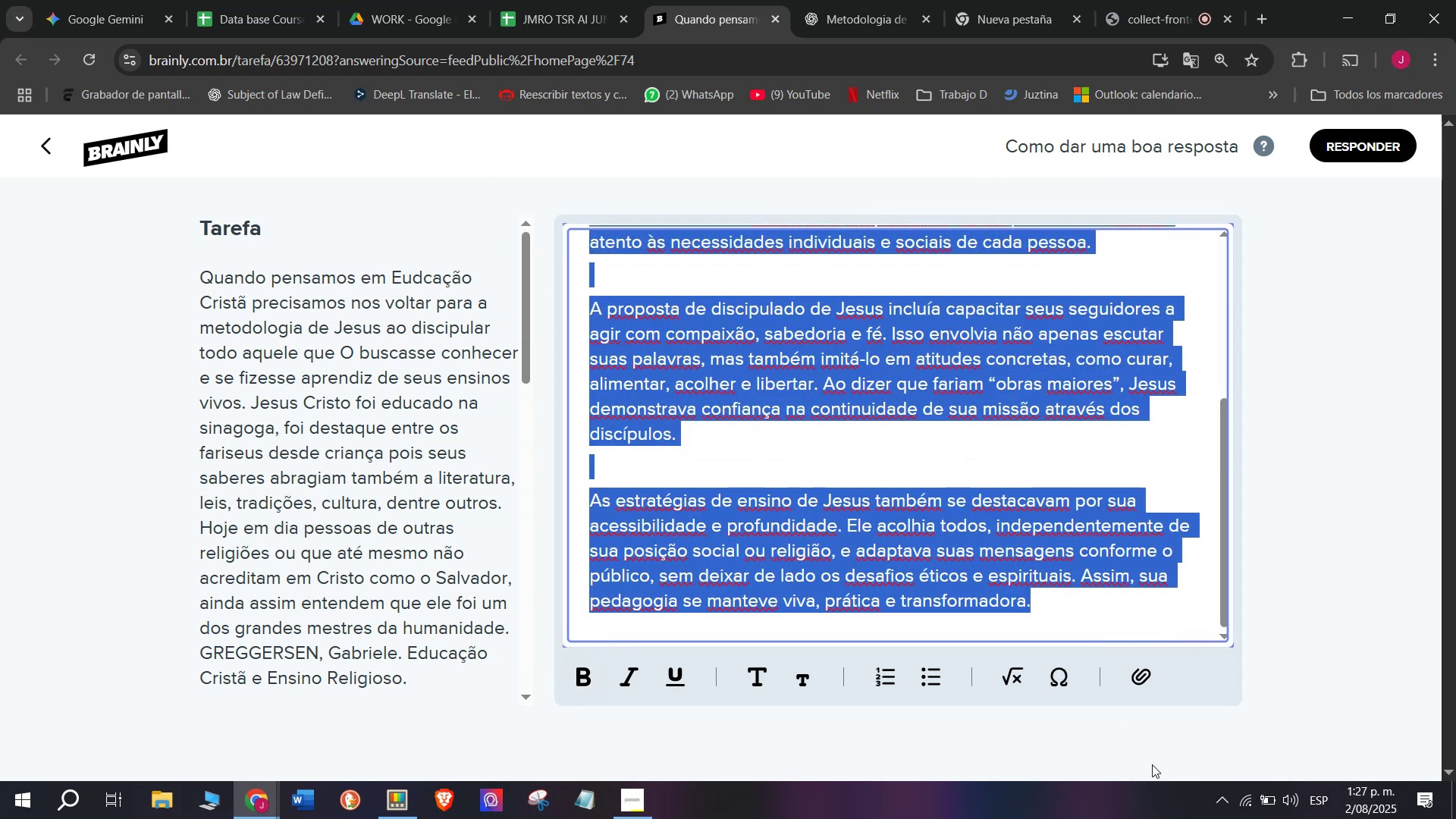 
key(Control+C)
 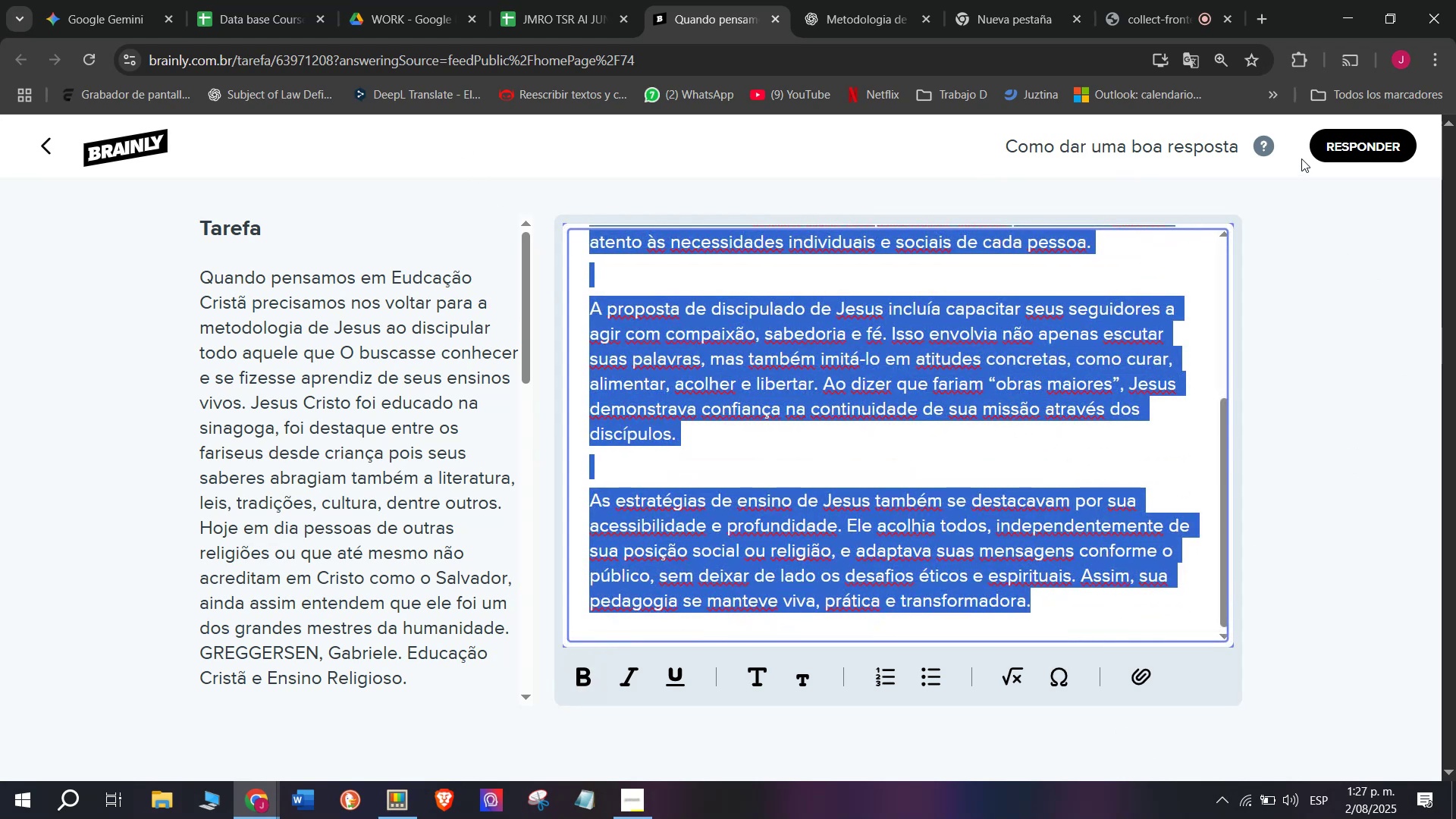 
left_click([1316, 147])
 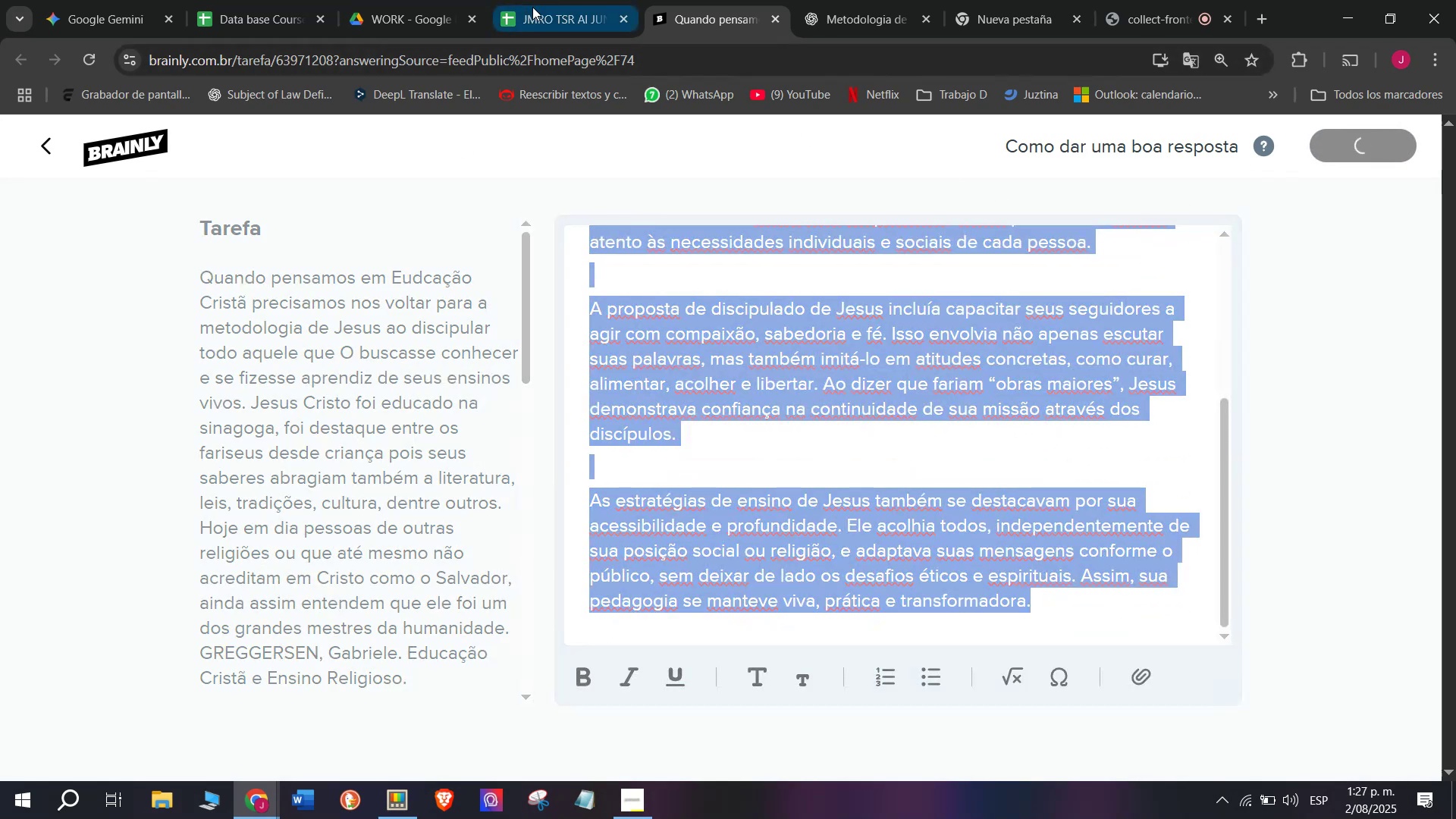 
left_click([531, 3])
 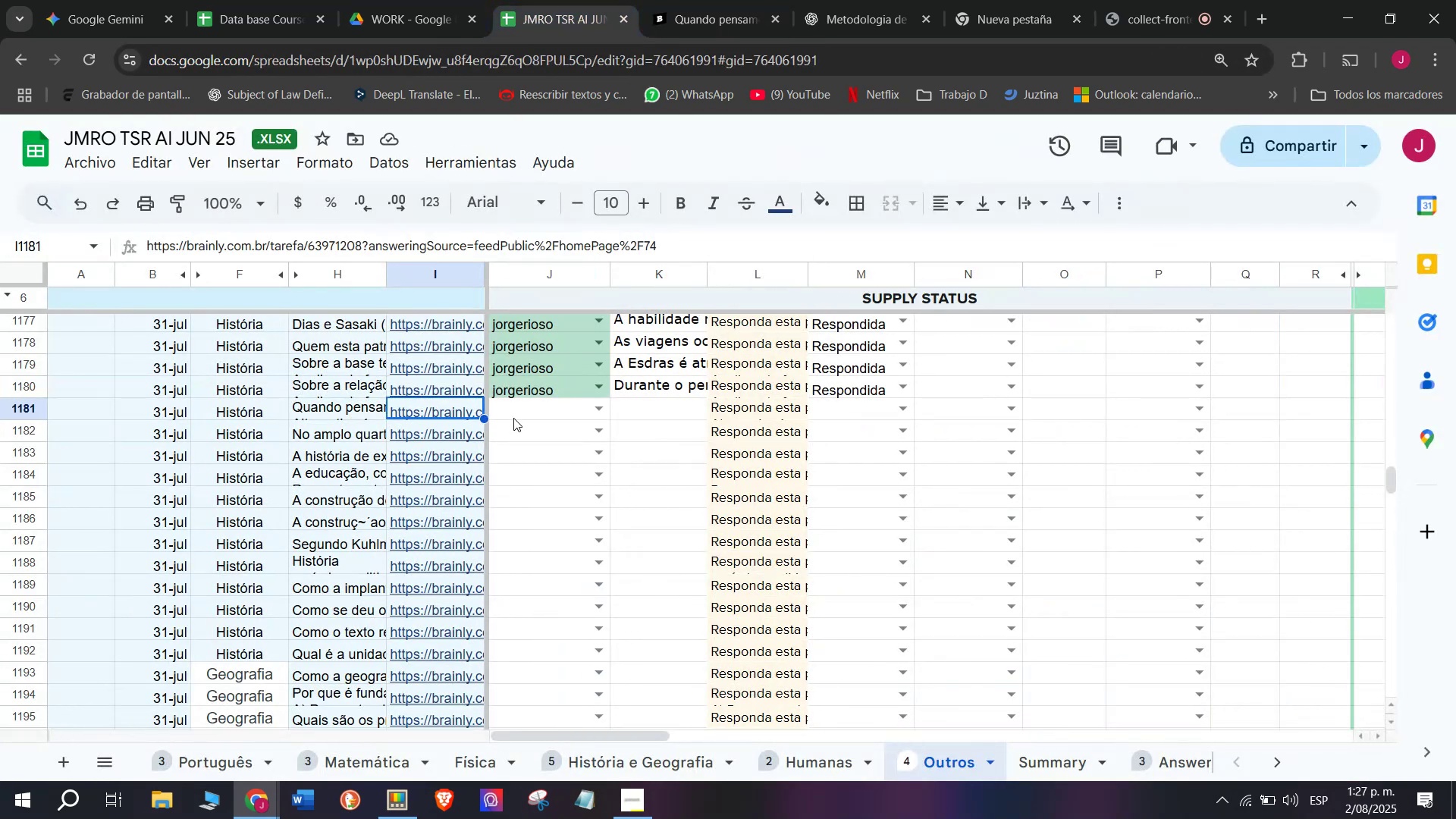 
left_click([516, 407])
 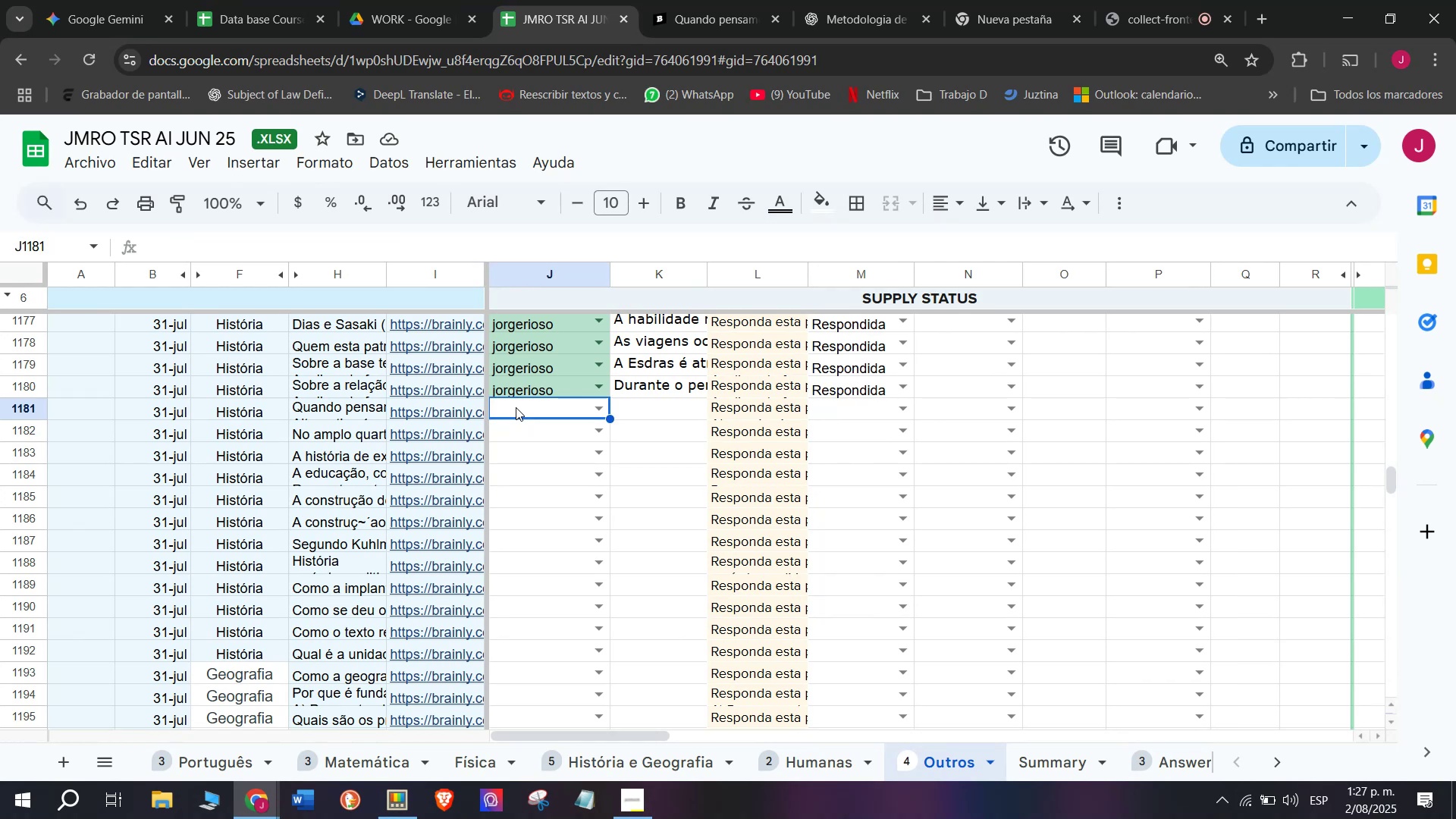 
key(J)
 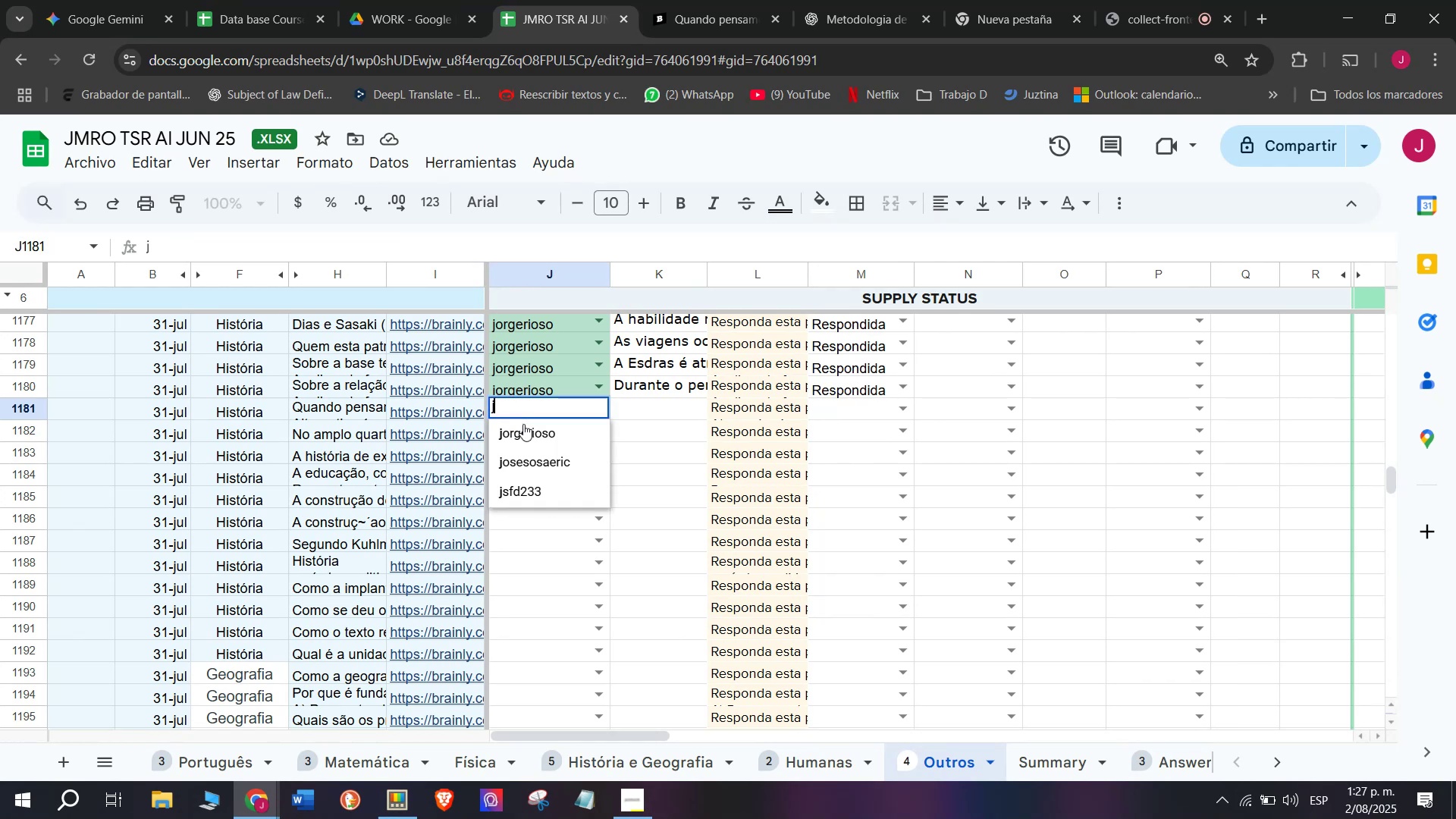 
left_click([523, 424])
 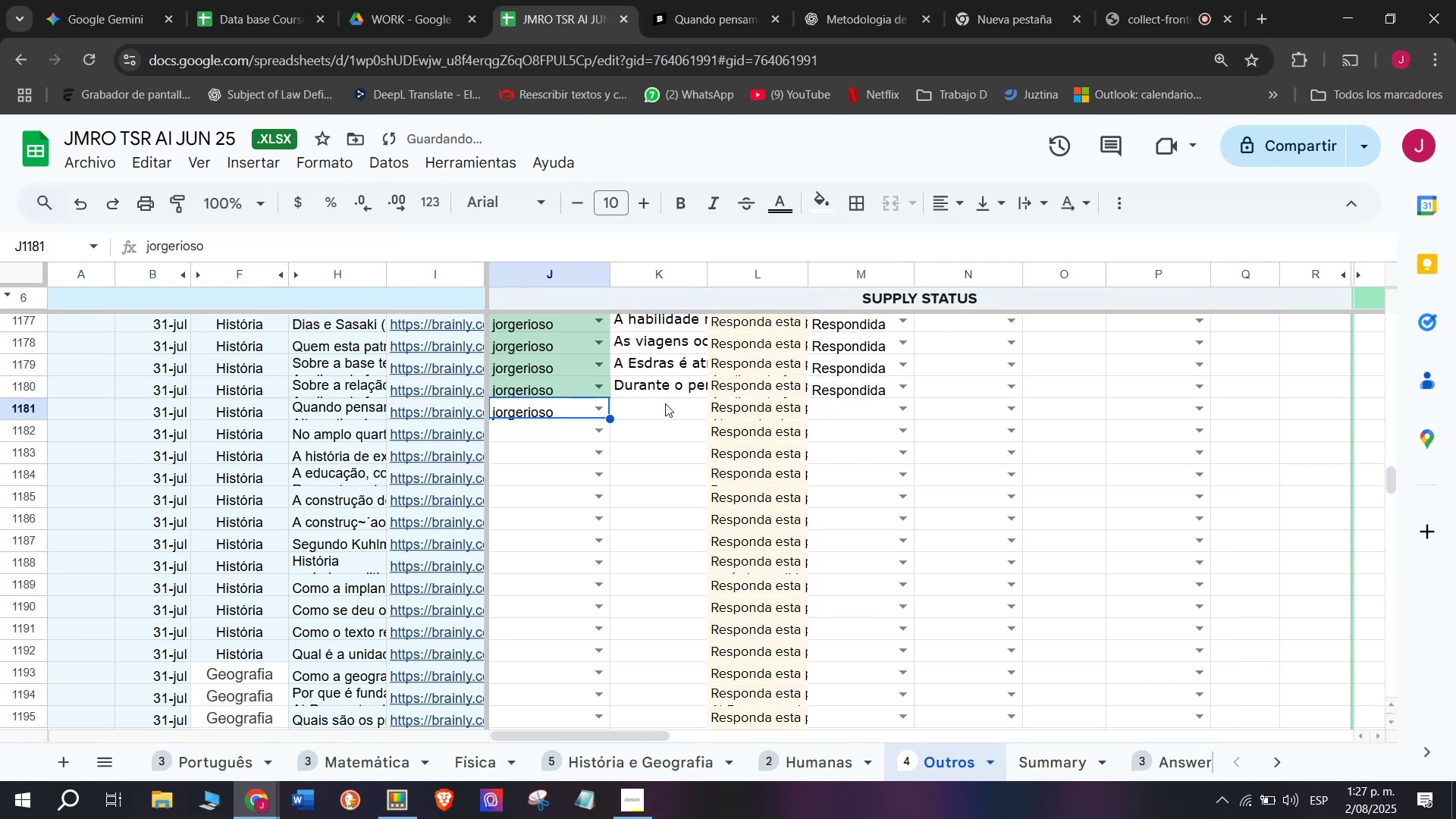 
double_click([665, 403])
 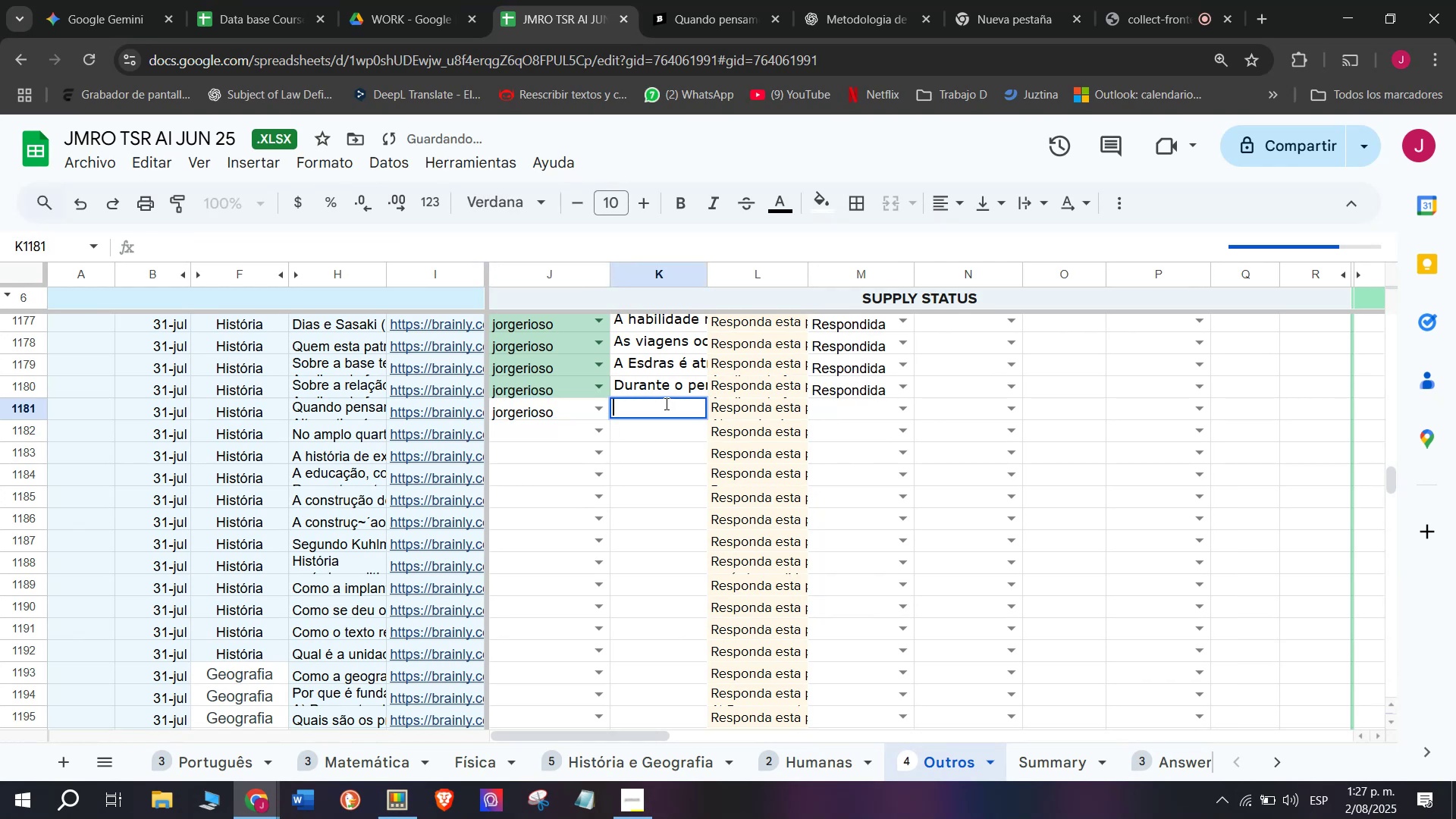 
key(Control+V)
 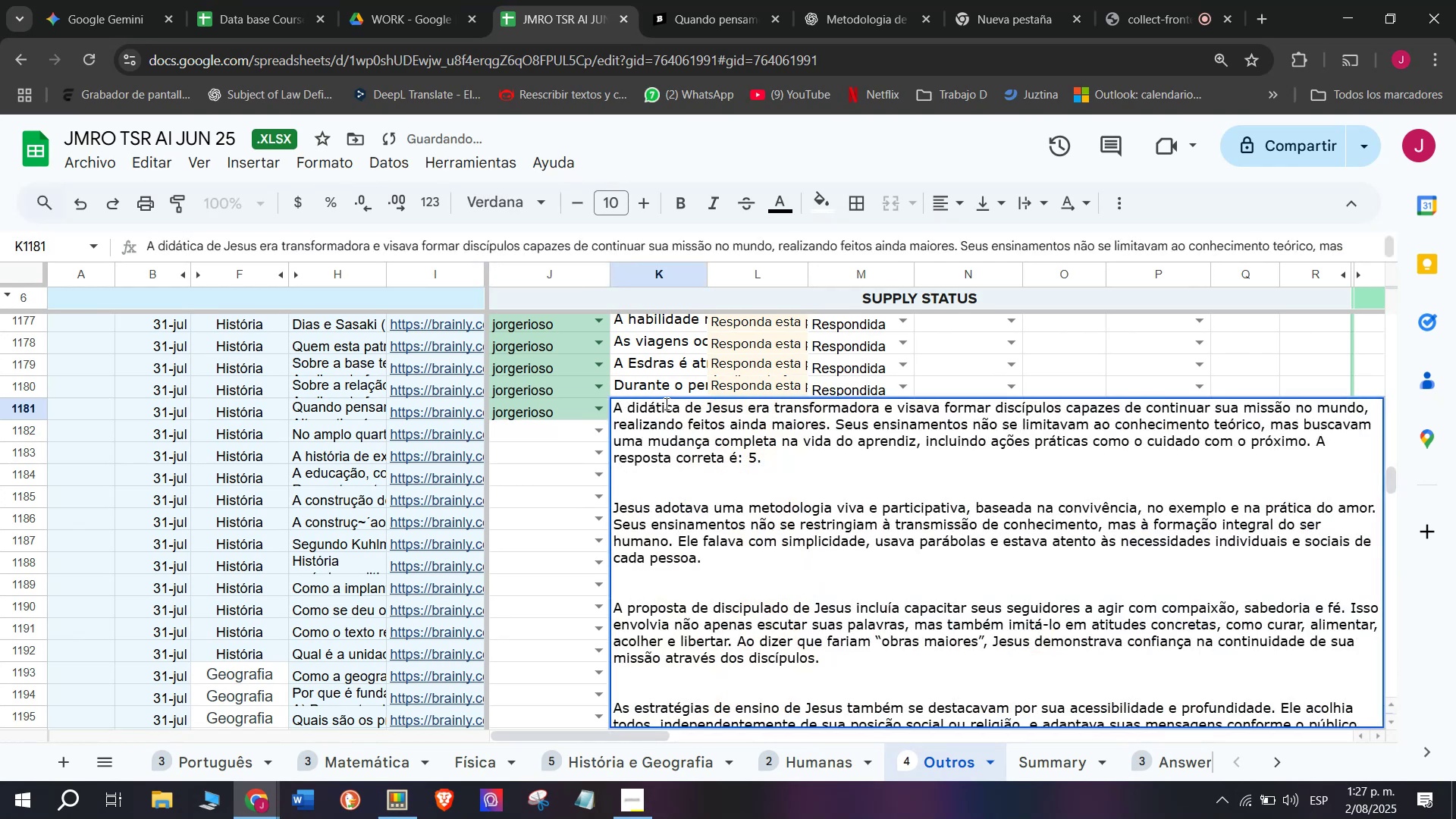 
key(Enter)
 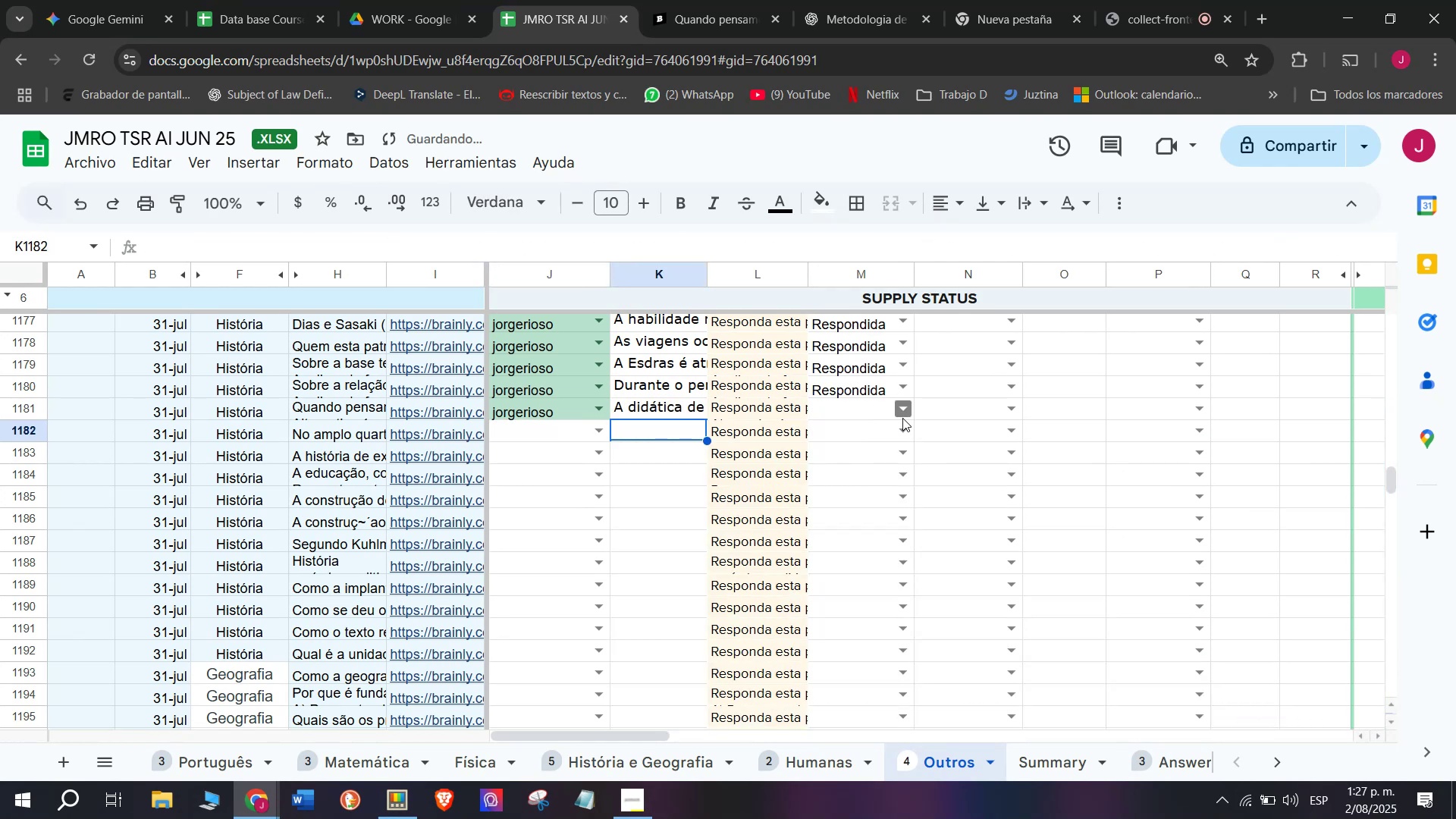 
left_click([902, 416])
 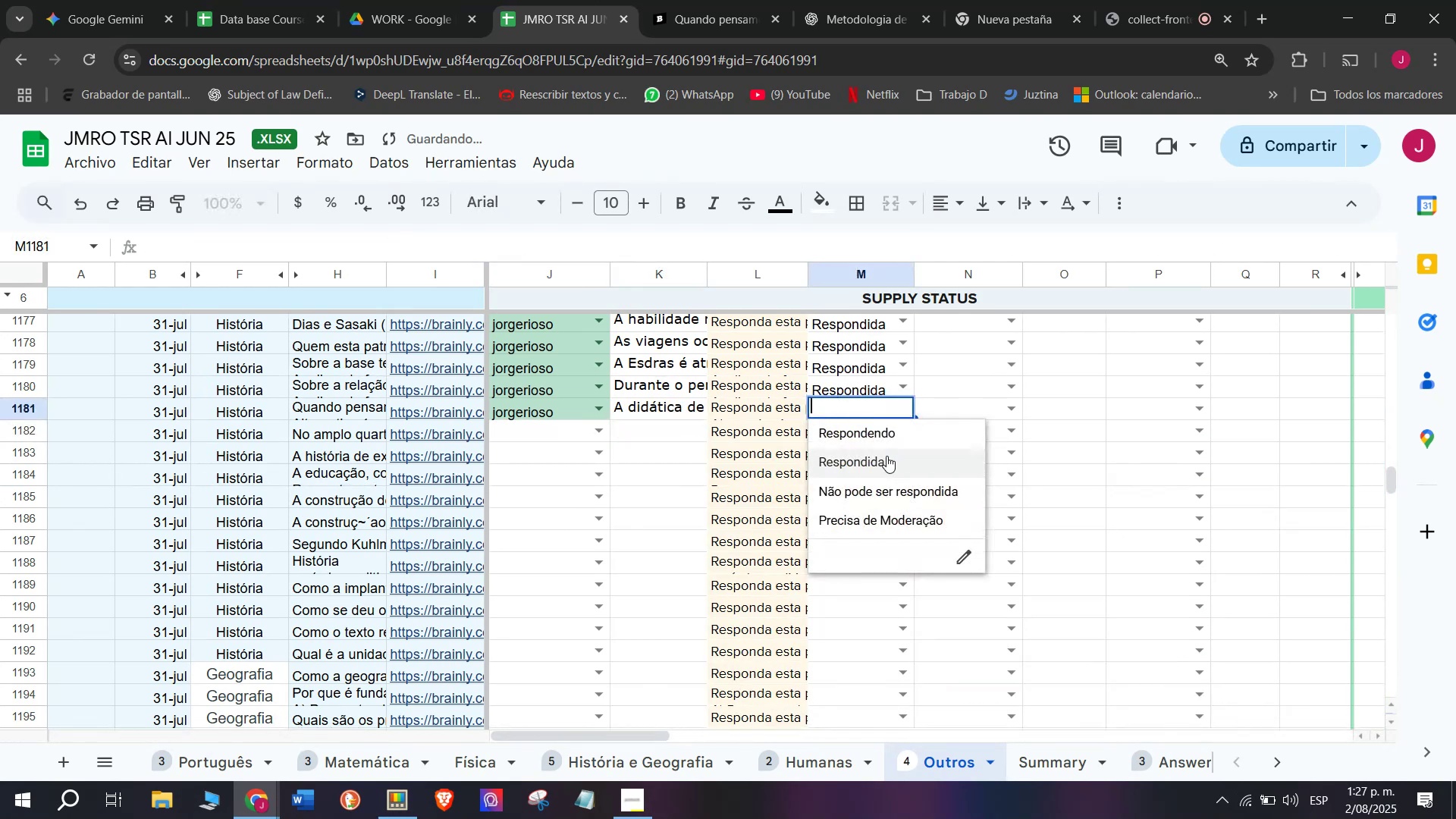 
left_click([885, 458])
 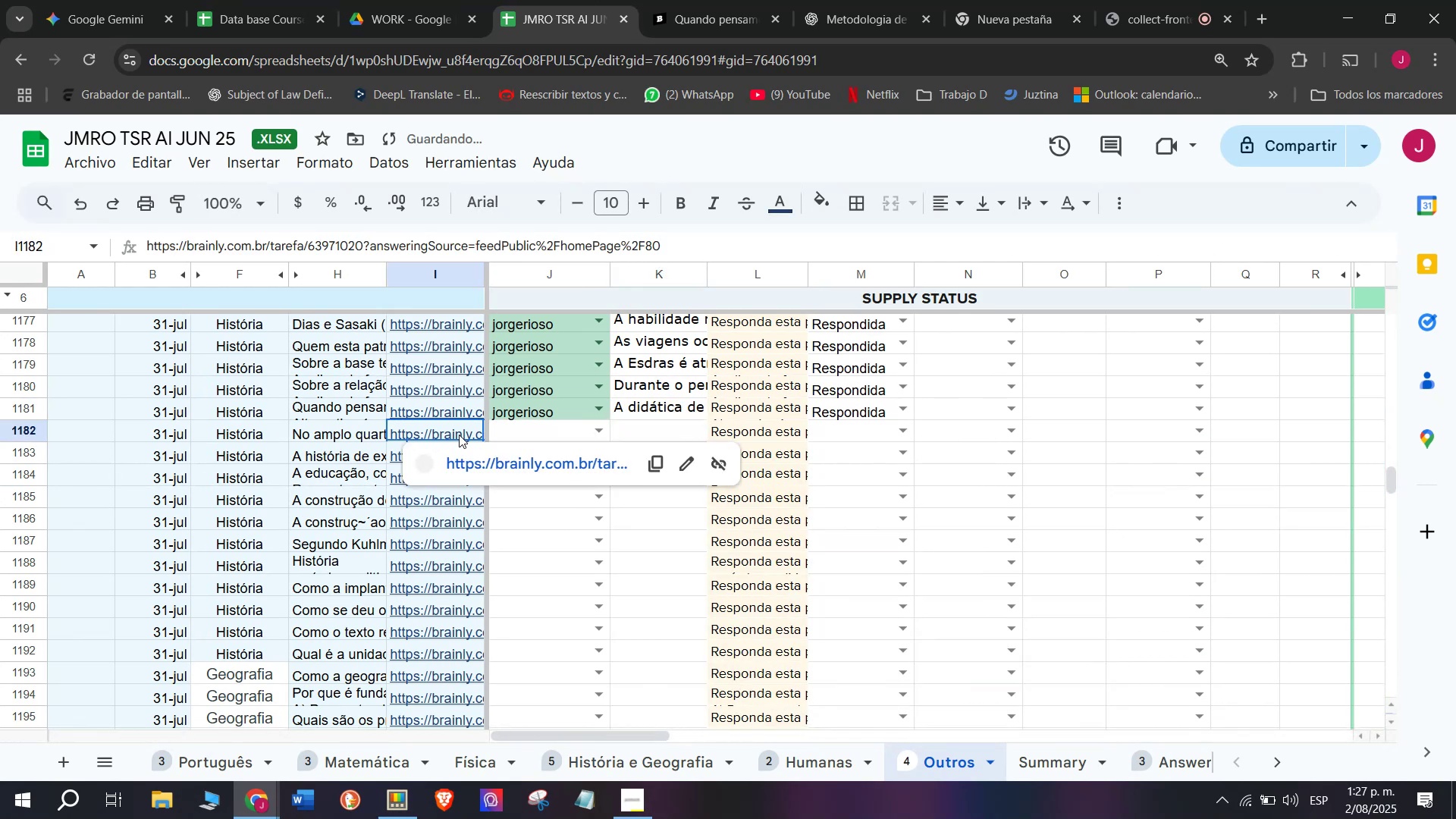 
left_click([467, 458])
 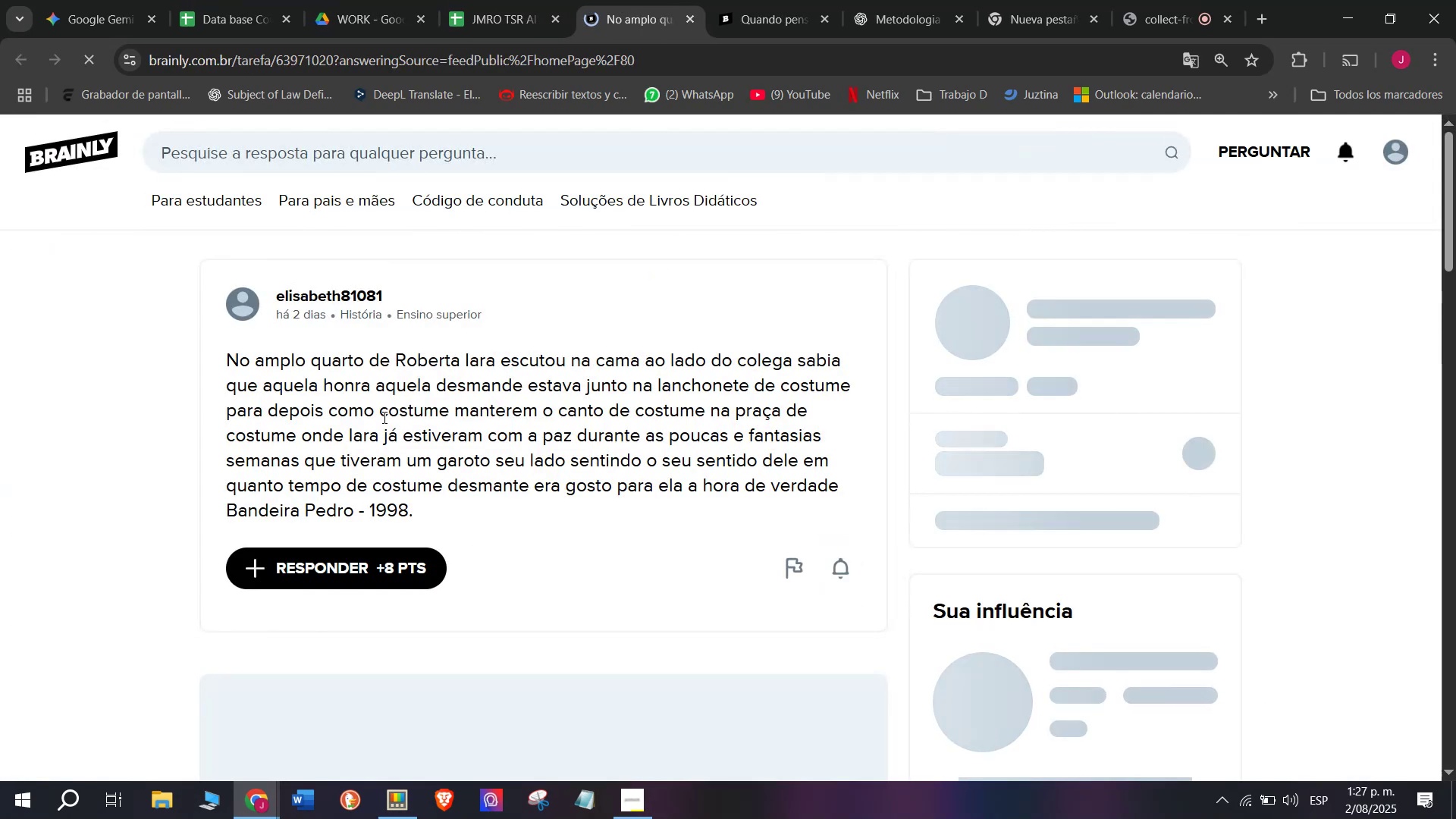 
left_click_drag(start_coordinate=[423, 513], to_coordinate=[223, 353])
 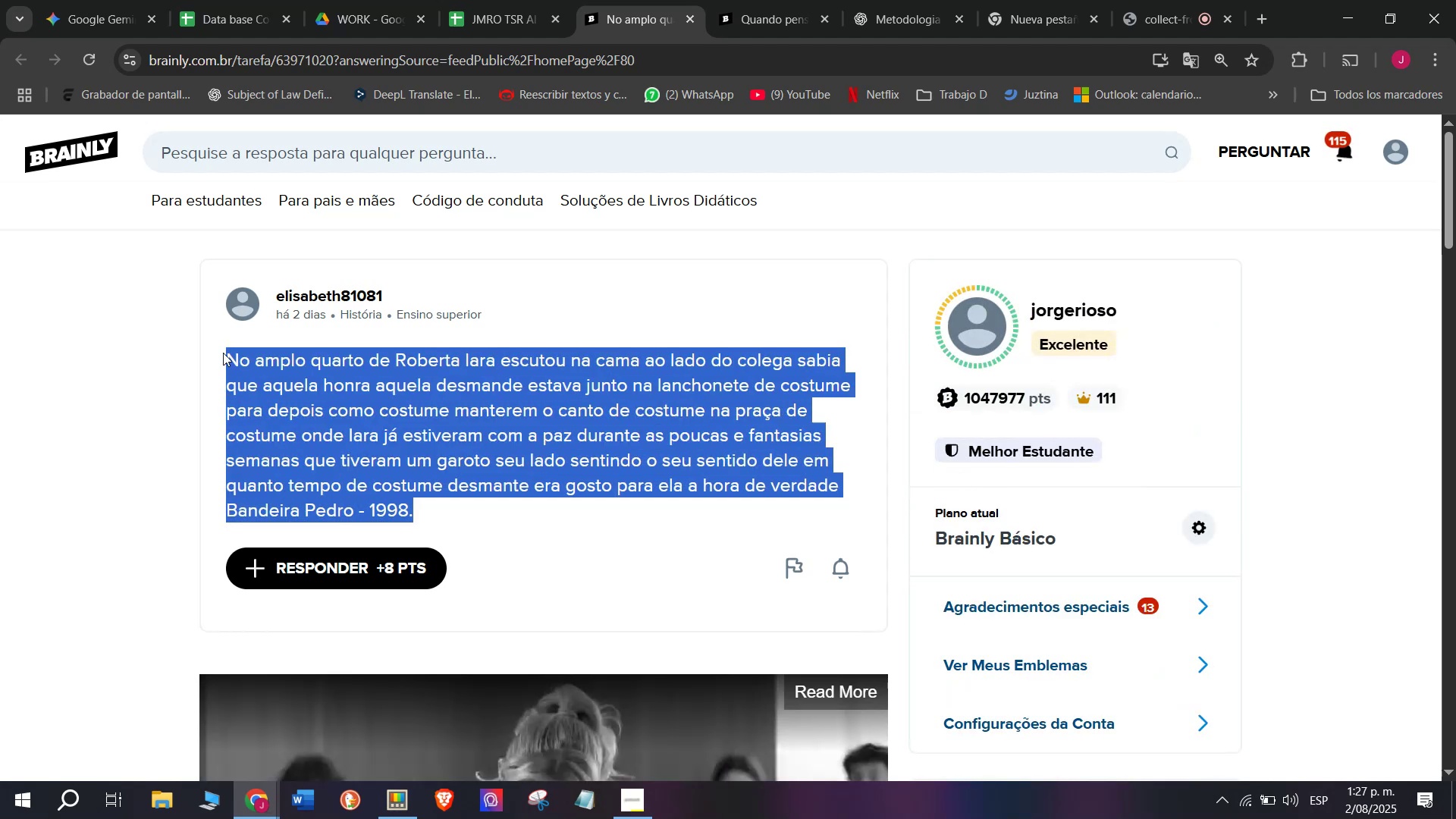 
key(Control+C)
 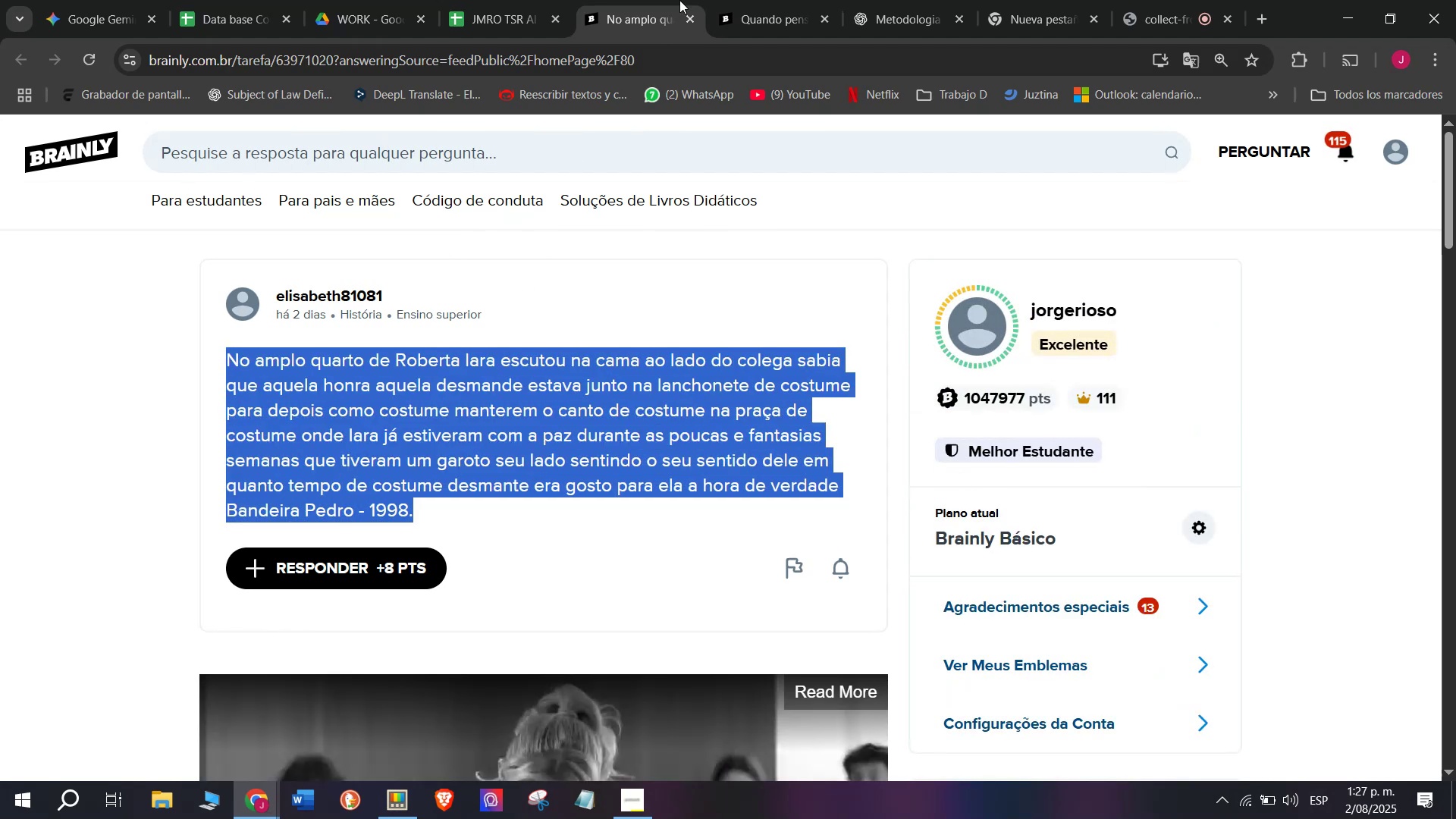 
left_click([747, 0])
 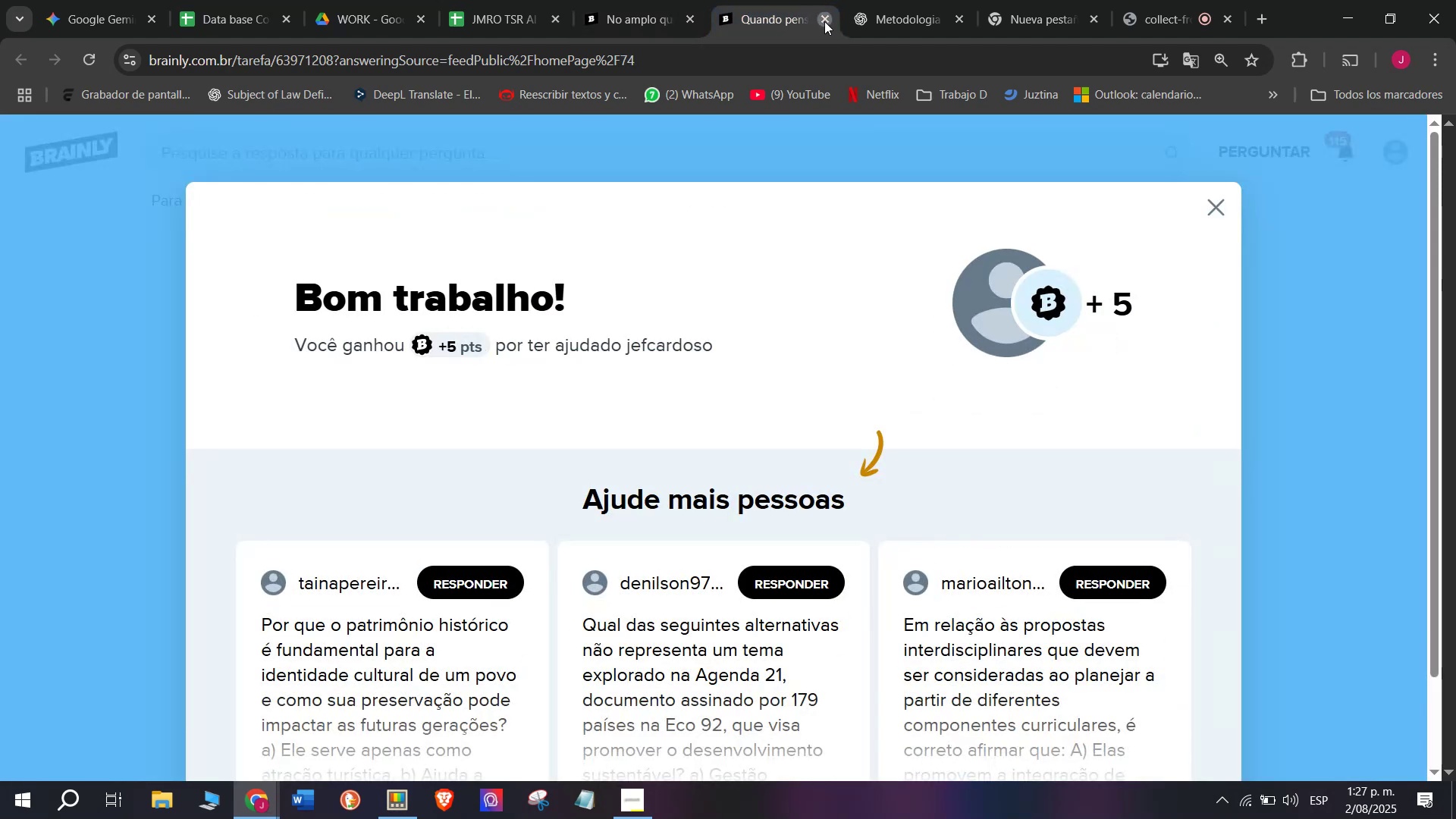 
double_click([779, 0])
 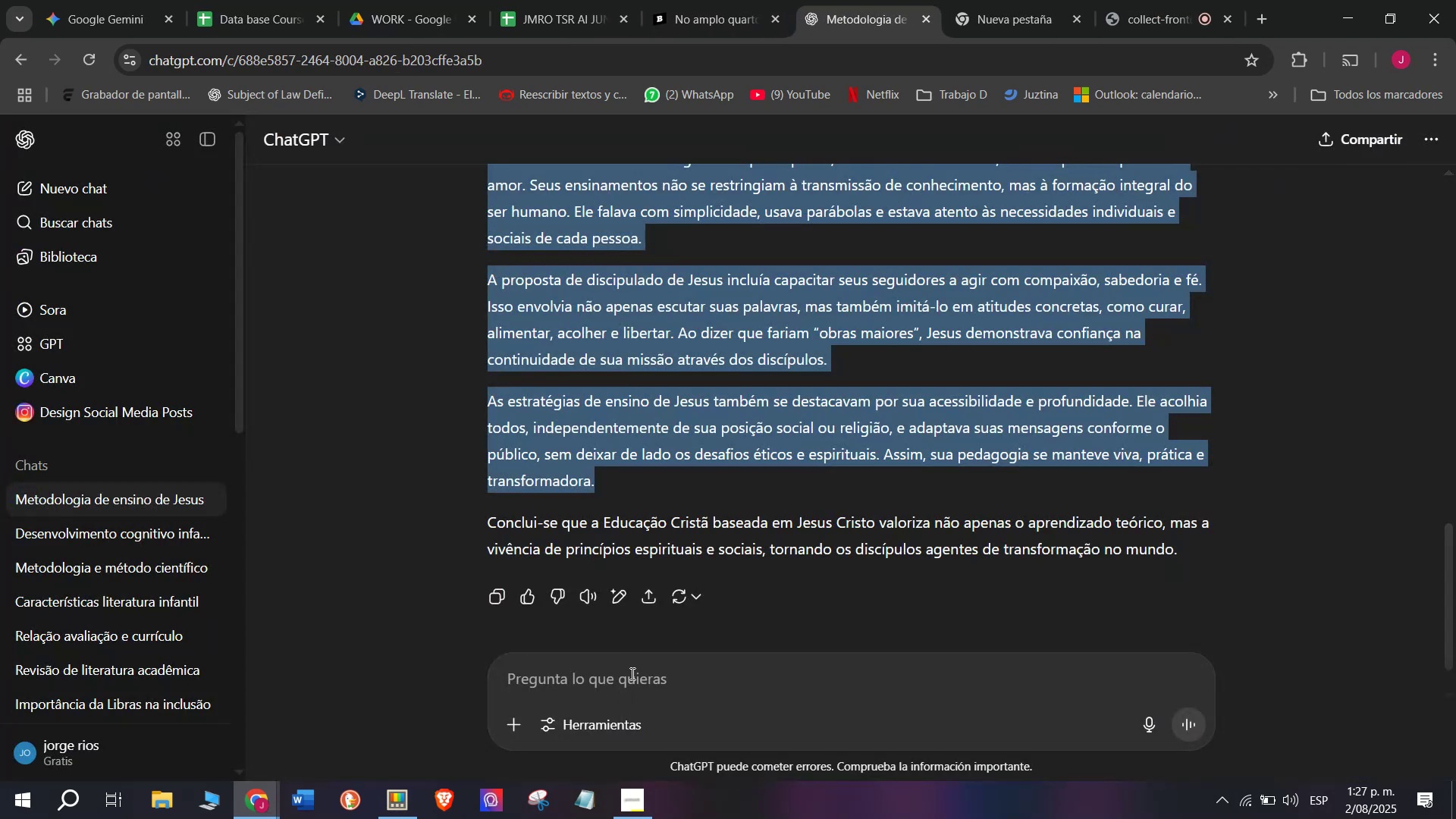 
key(Meta+V)
 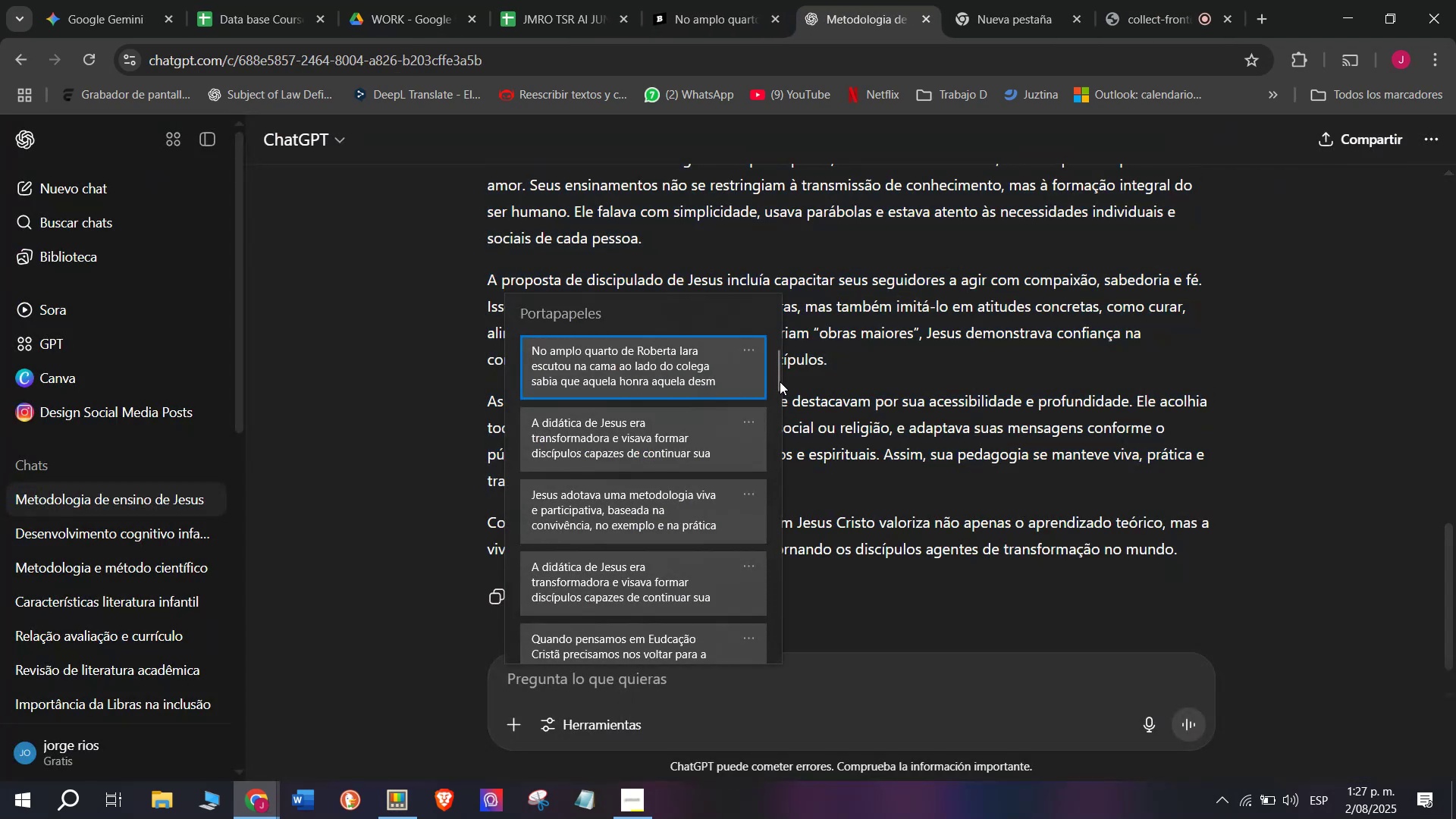 
left_click_drag(start_coordinate=[780, 381], to_coordinate=[774, 689])
 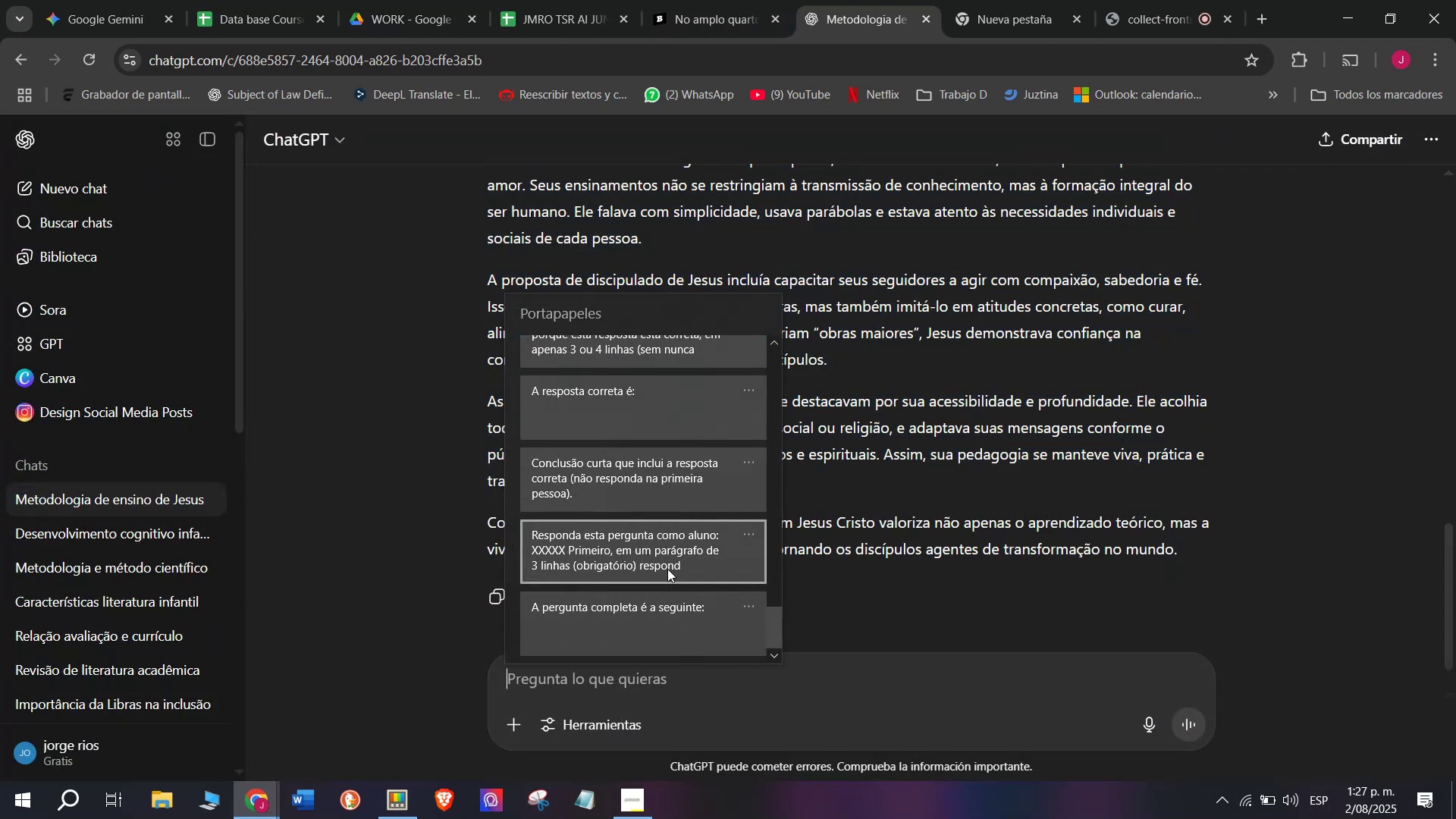 
left_click([662, 553])
 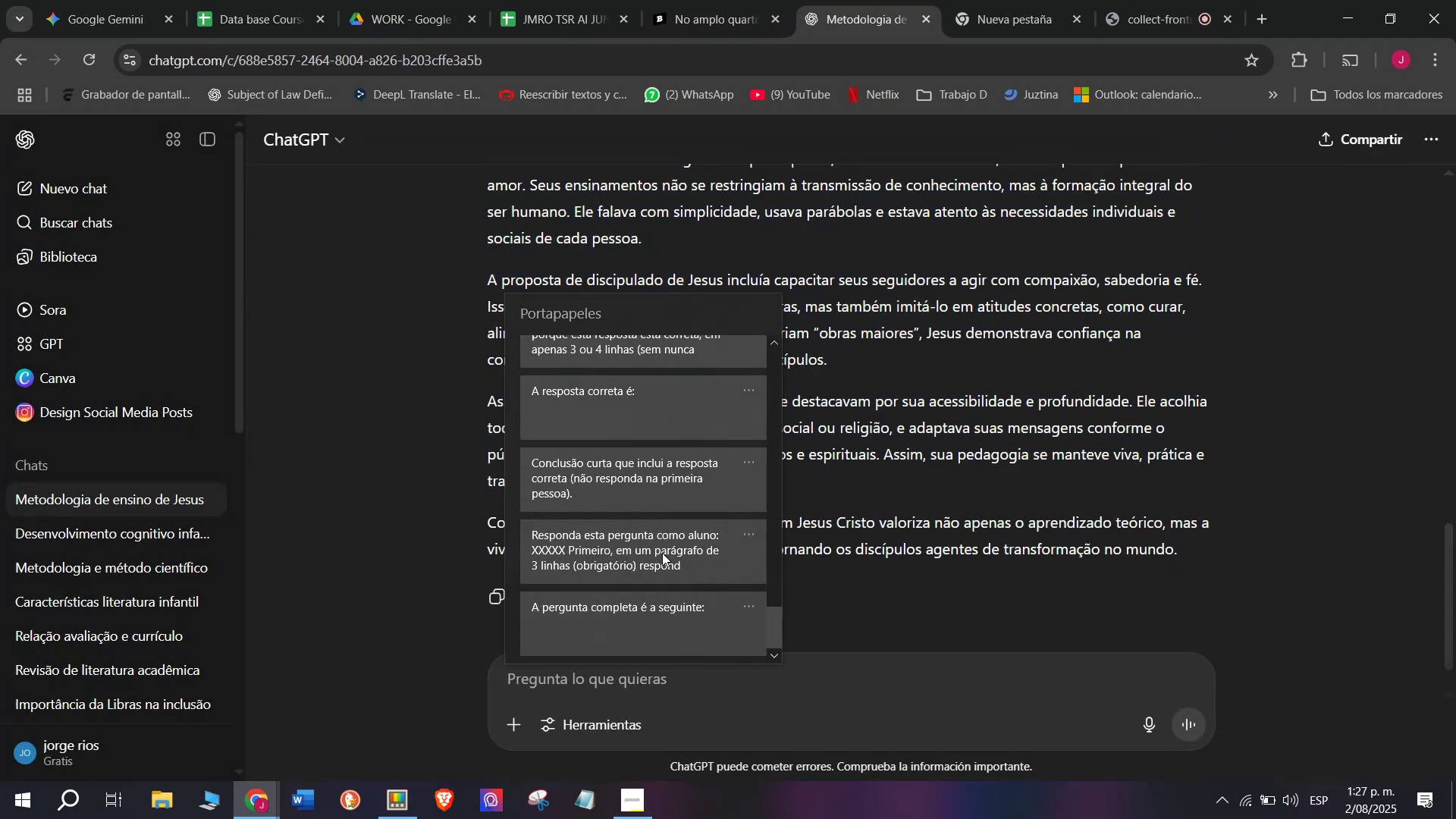 
key(Control+ControlLeft)
 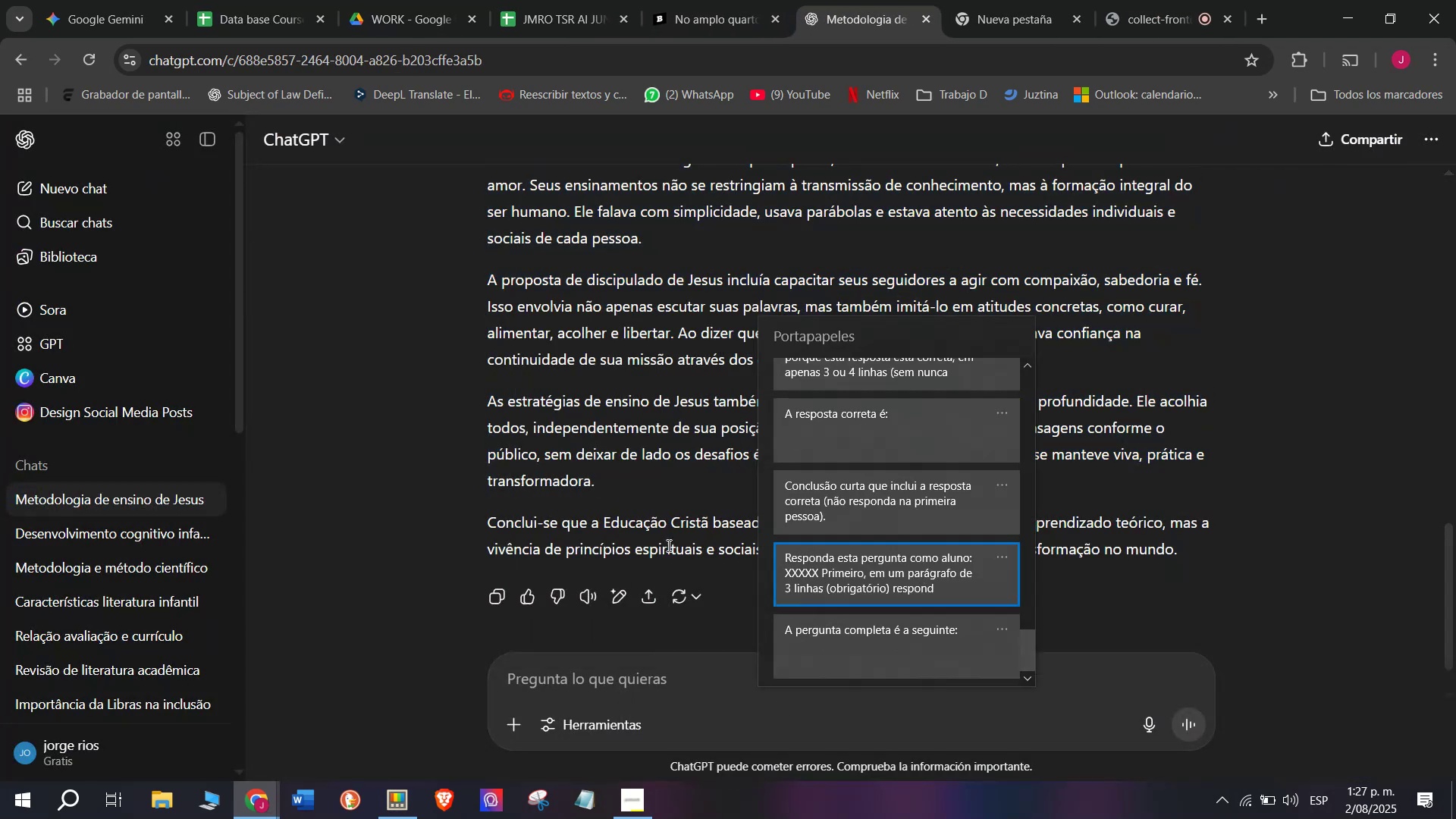 
key(Control+V)
 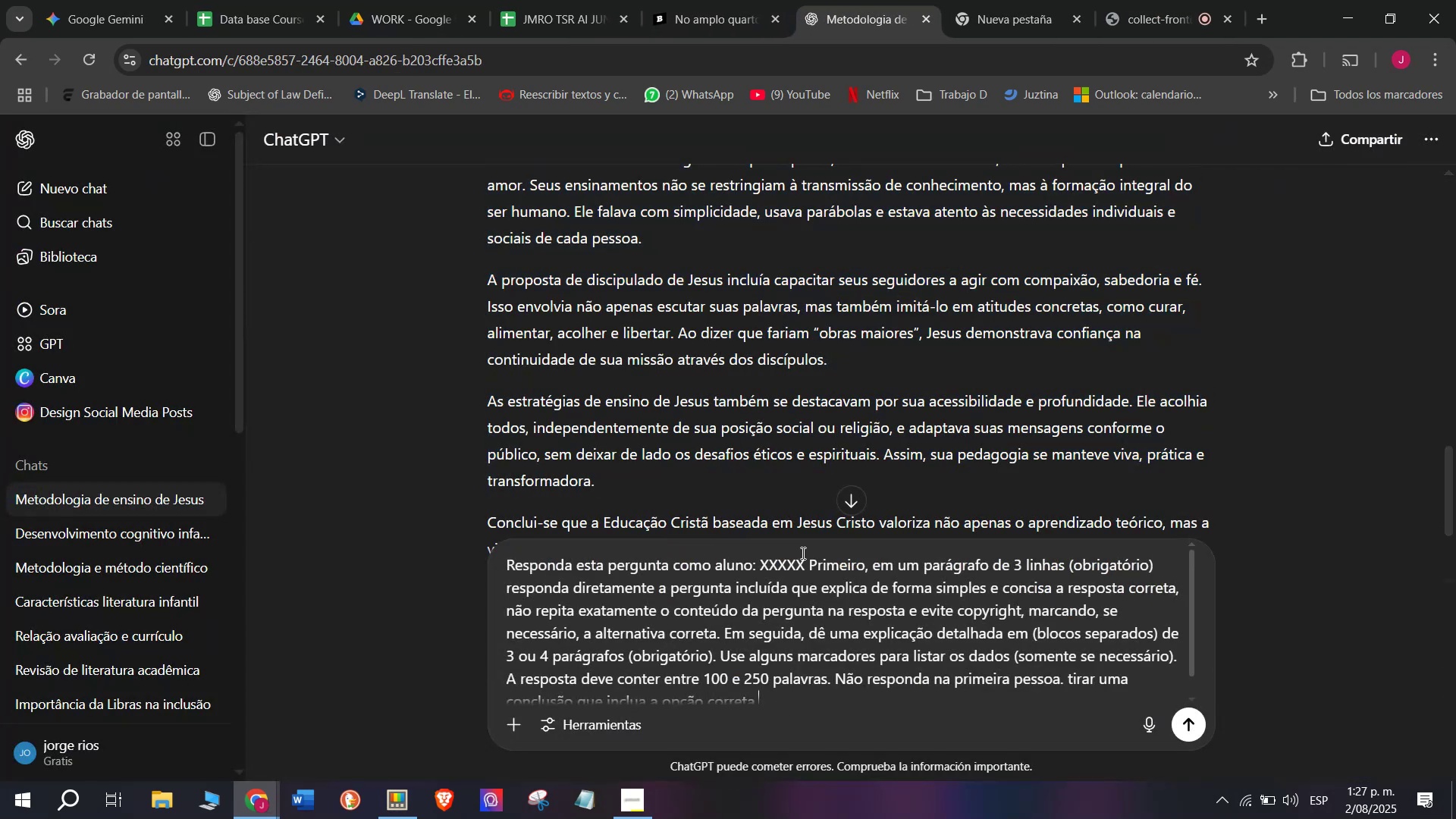 
left_click_drag(start_coordinate=[802, 554], to_coordinate=[762, 558])
 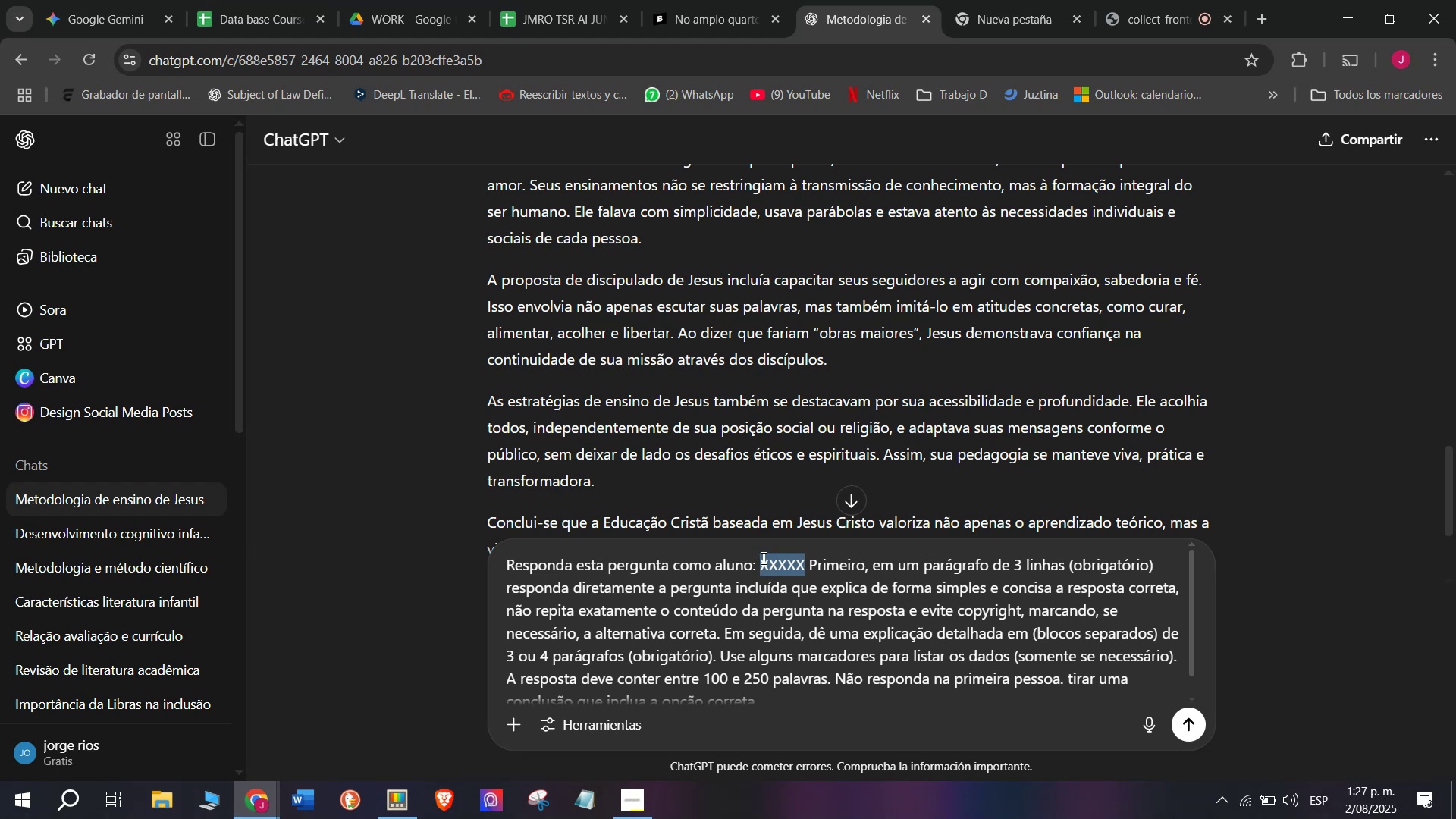 
key(Meta+V)
 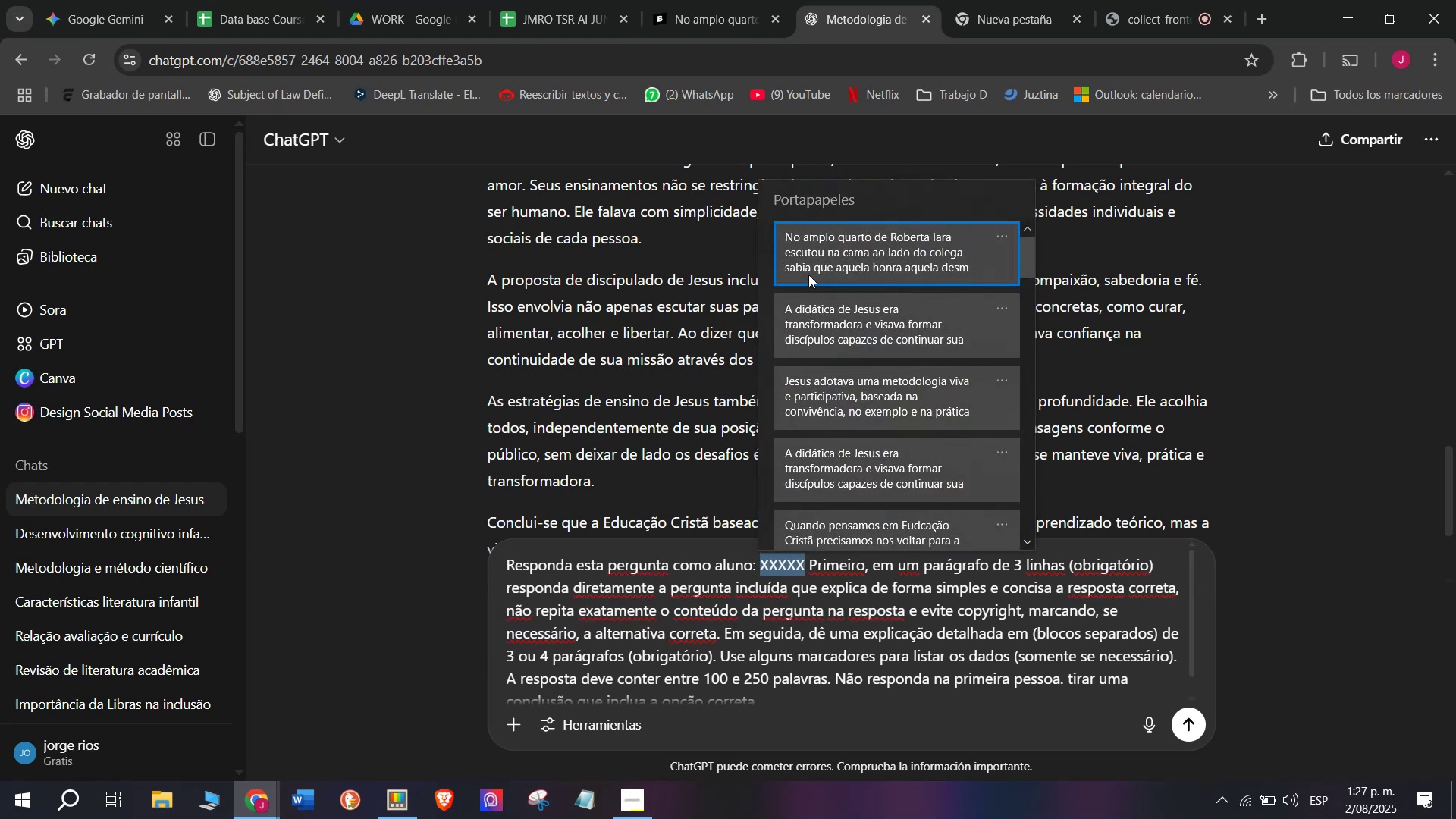 
left_click([811, 264])
 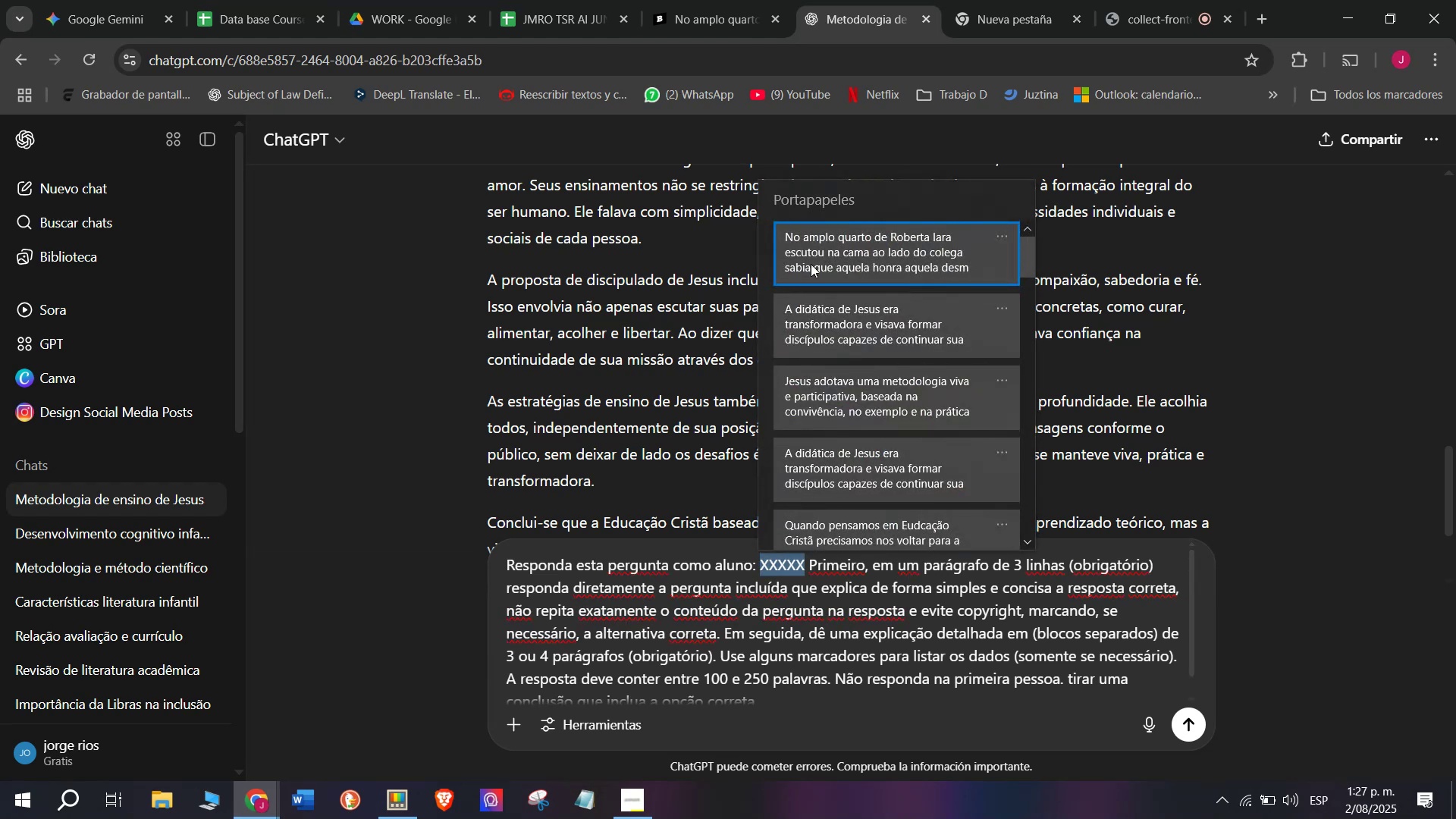 
key(Control+ControlLeft)
 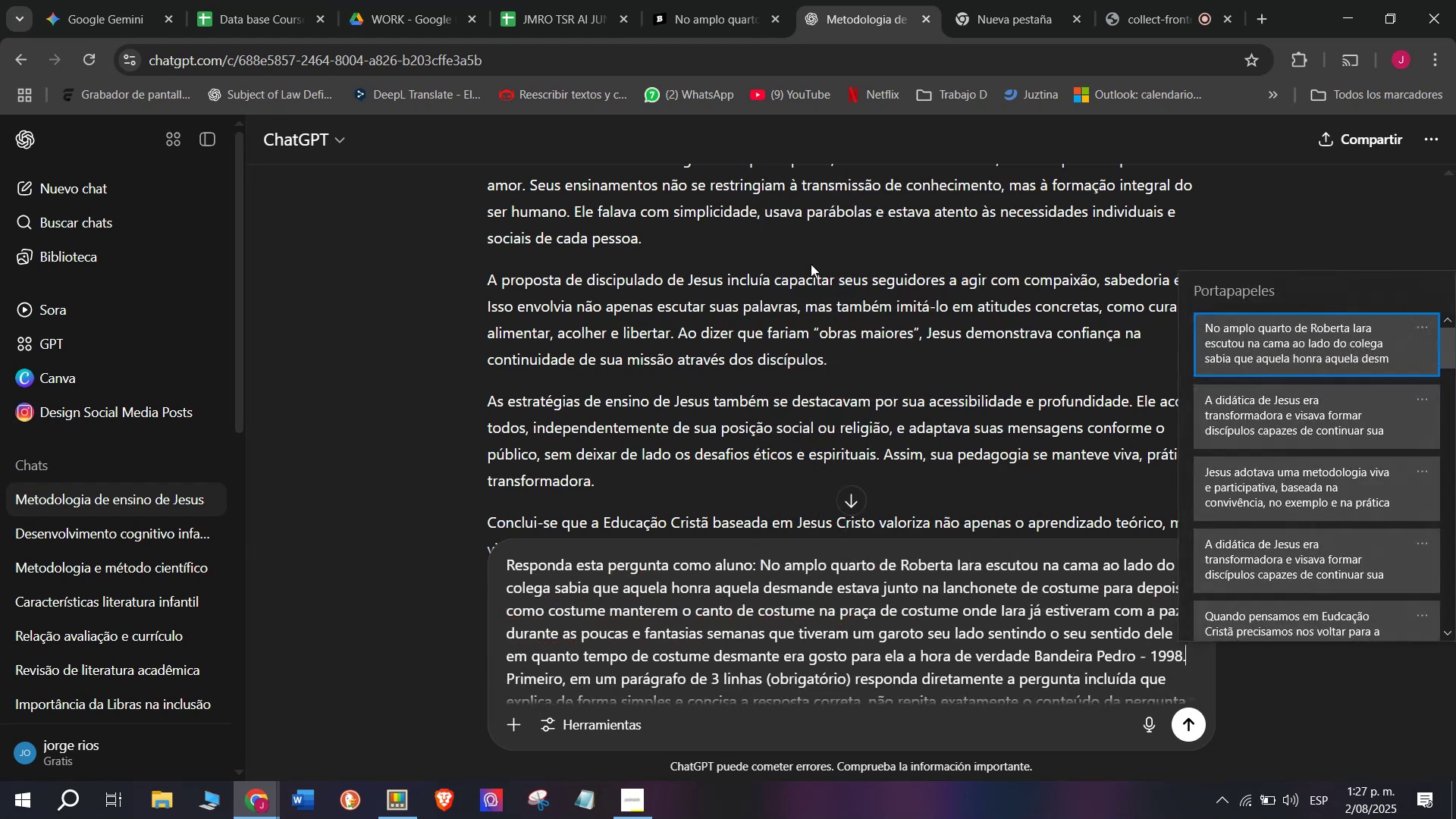 
key(Control+V)
 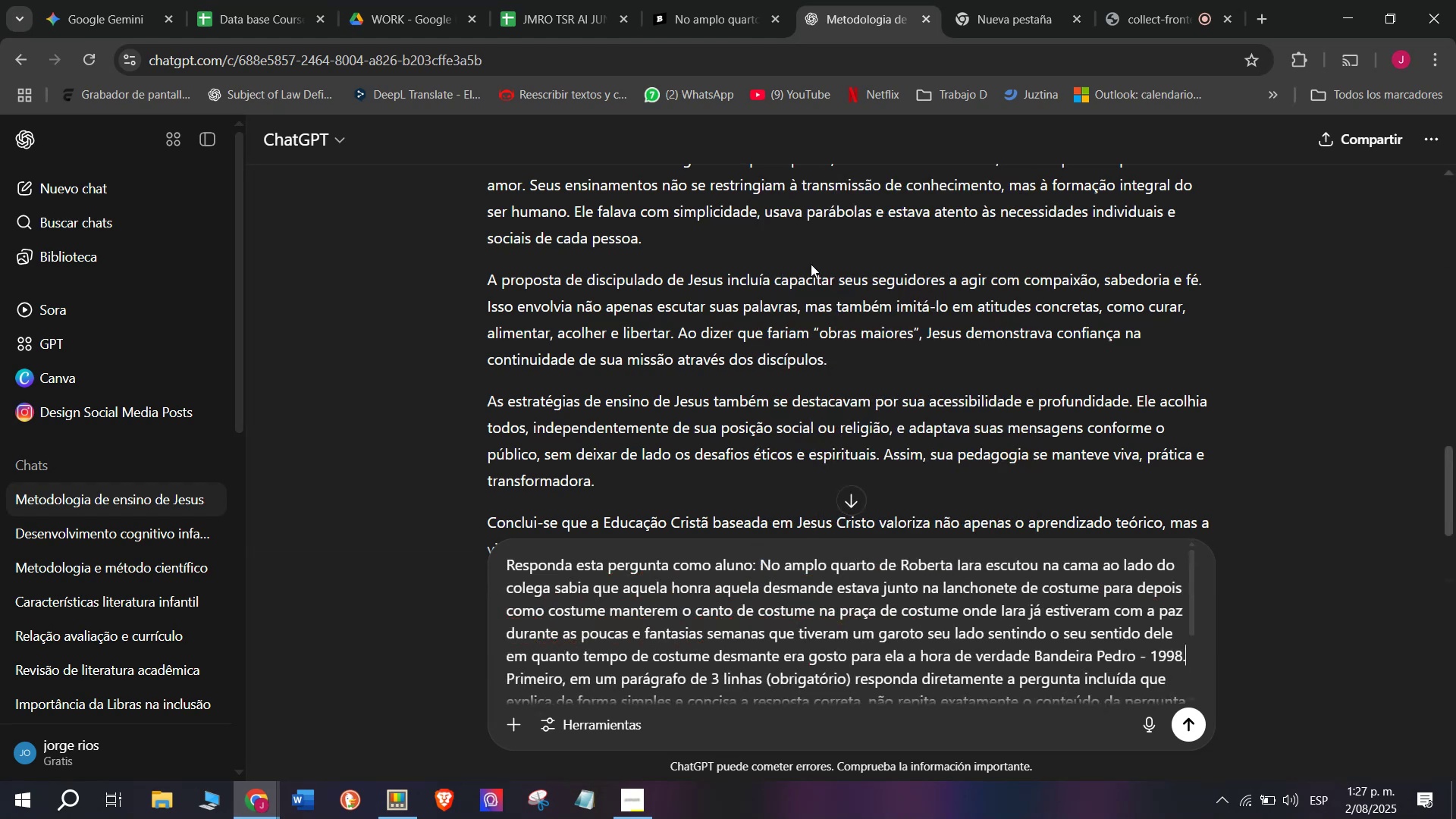 
key(Enter)
 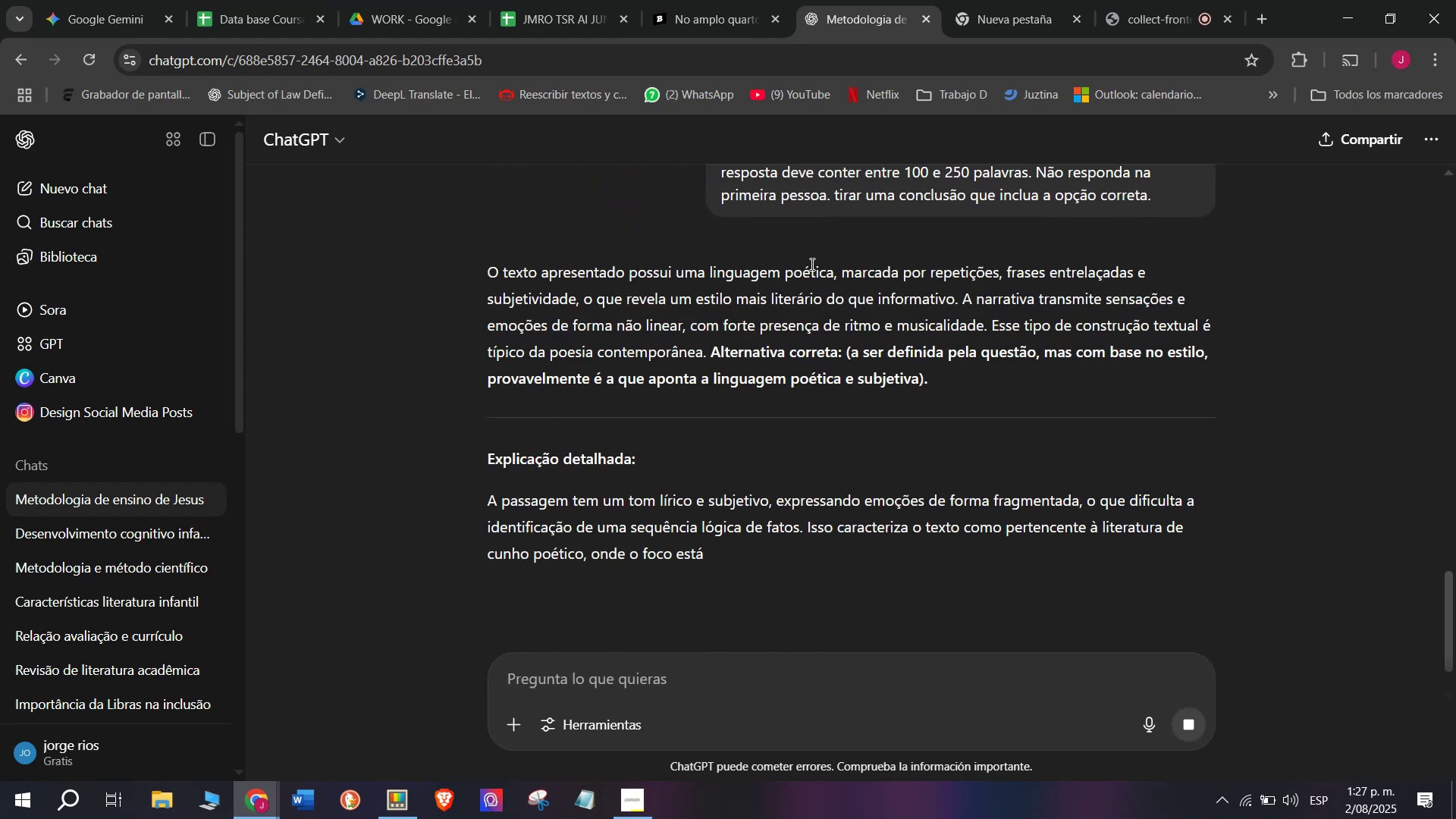 
wait(6.87)
 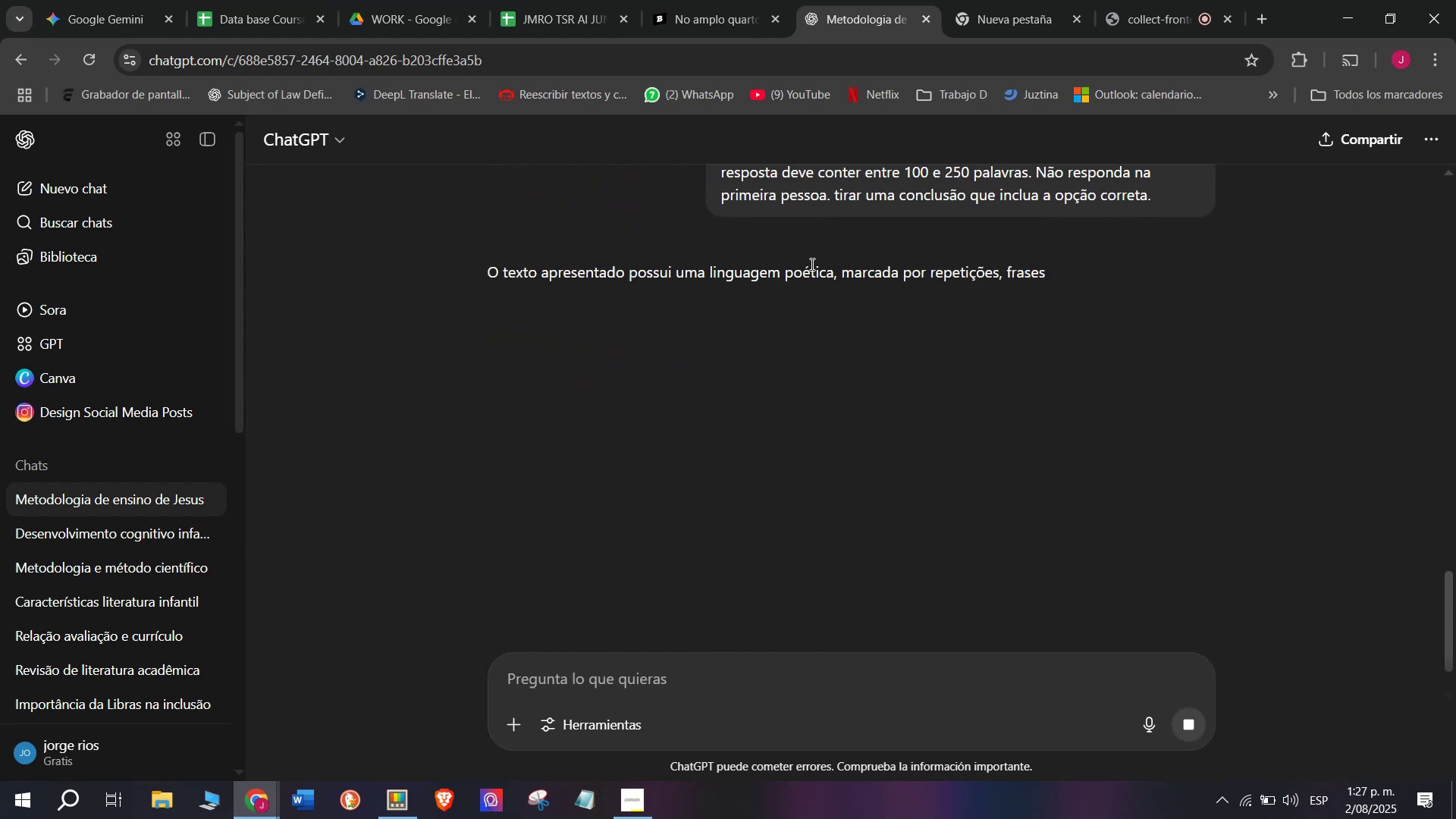 
left_click_drag(start_coordinate=[708, 356], to_coordinate=[477, 275])
 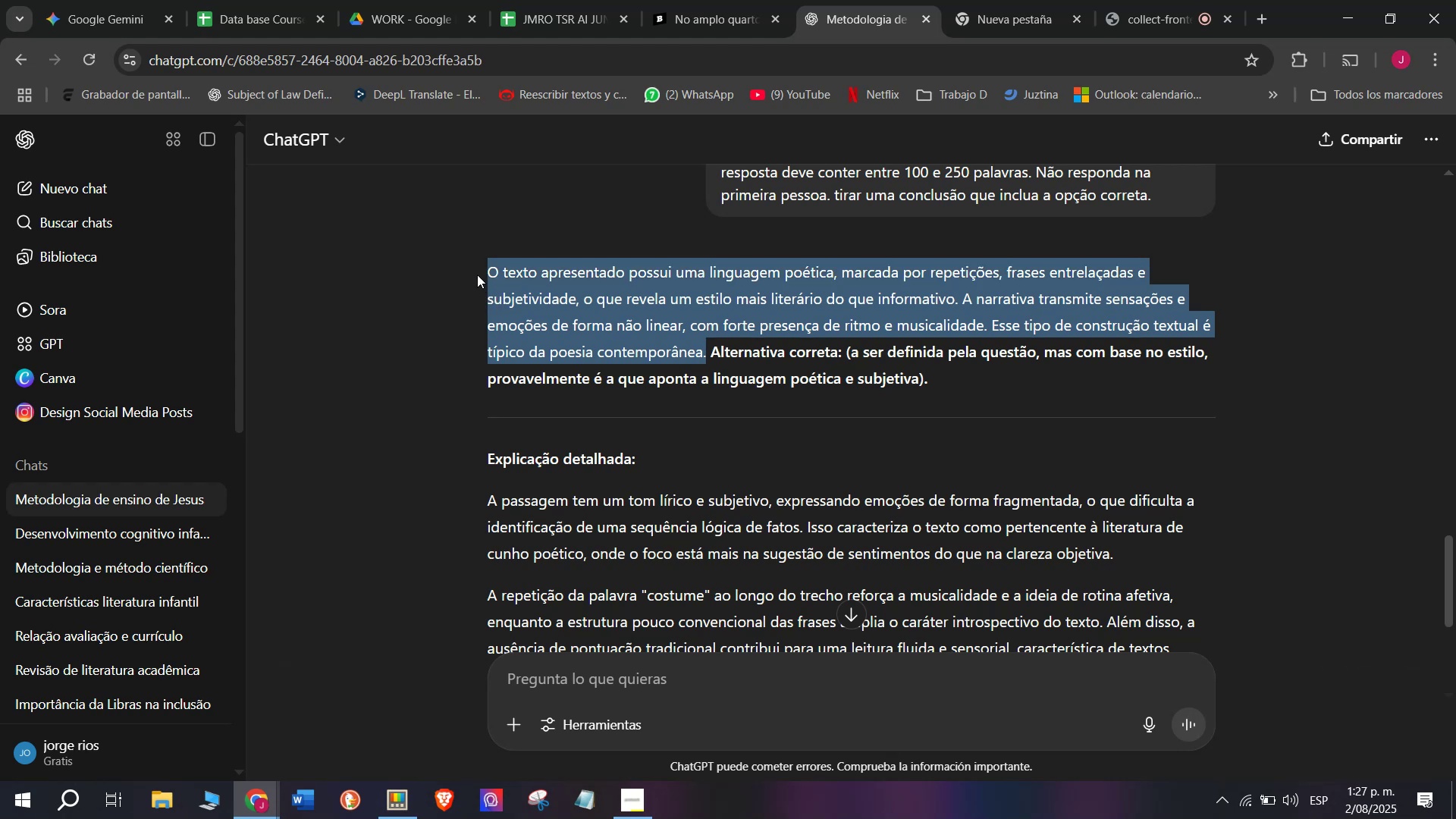 
key(Control+C)
 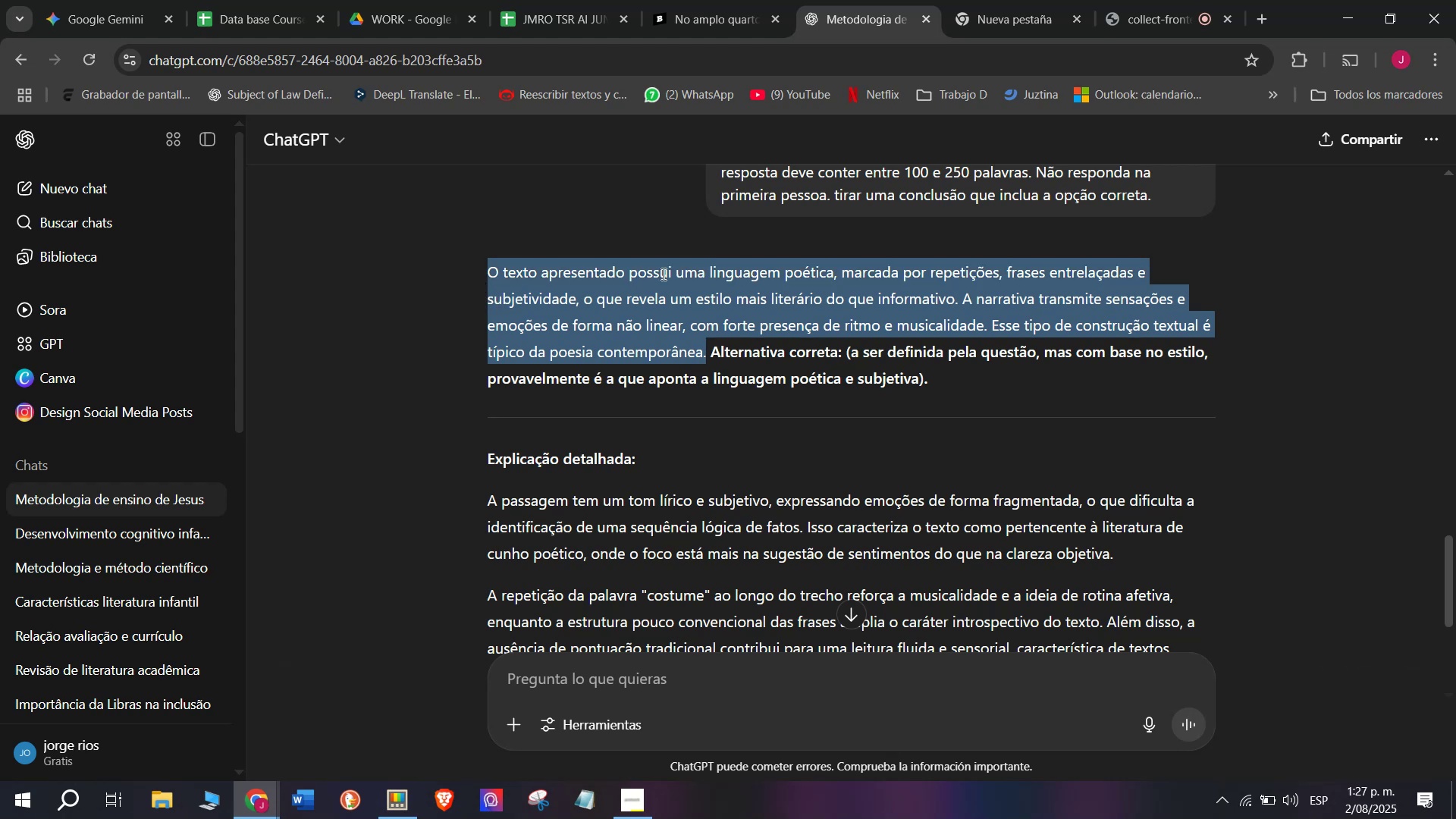 
scroll: coordinate [662, 276], scroll_direction: down, amount: 1.0
 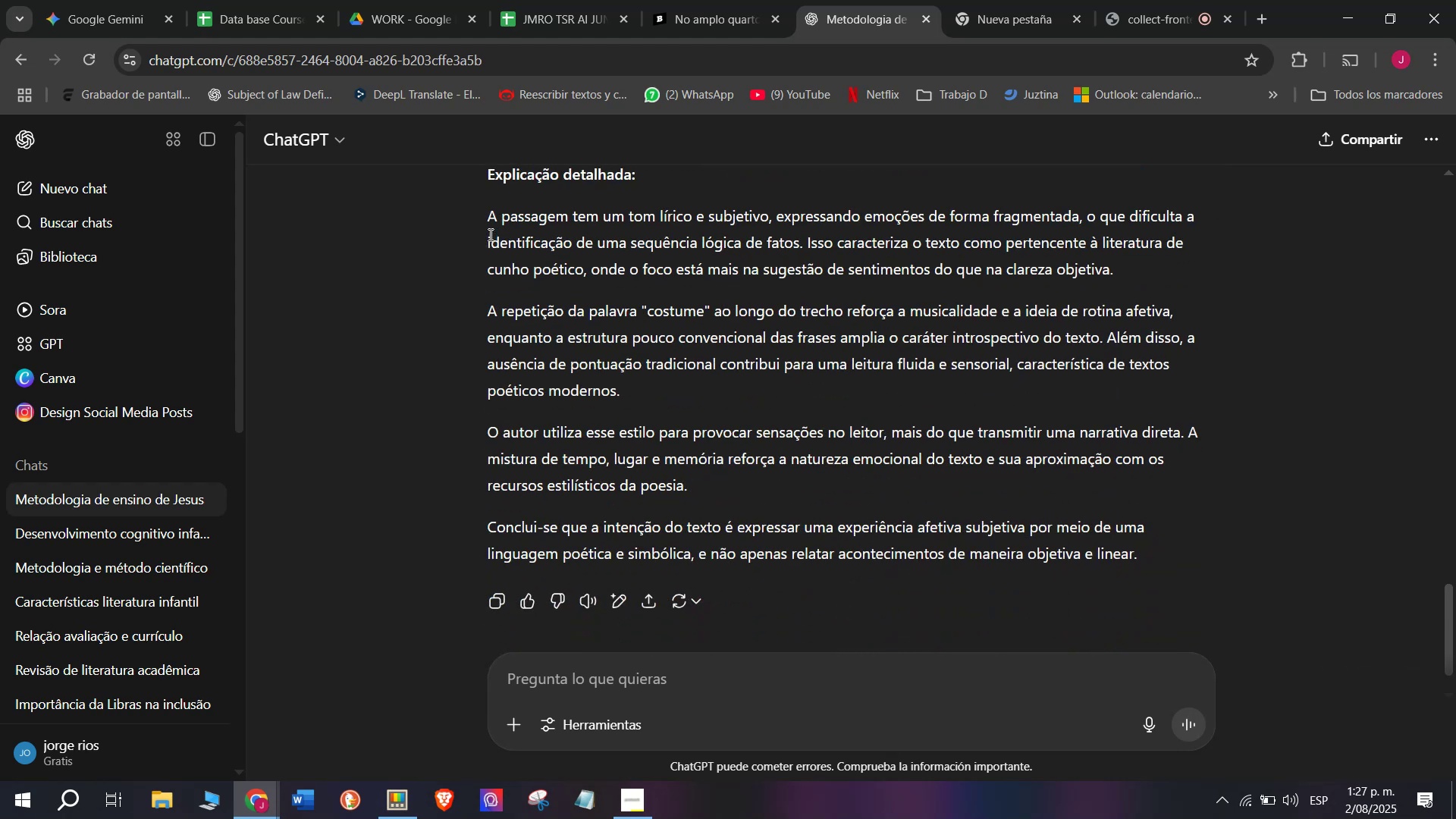 
left_click_drag(start_coordinate=[488, 231], to_coordinate=[733, 479])
 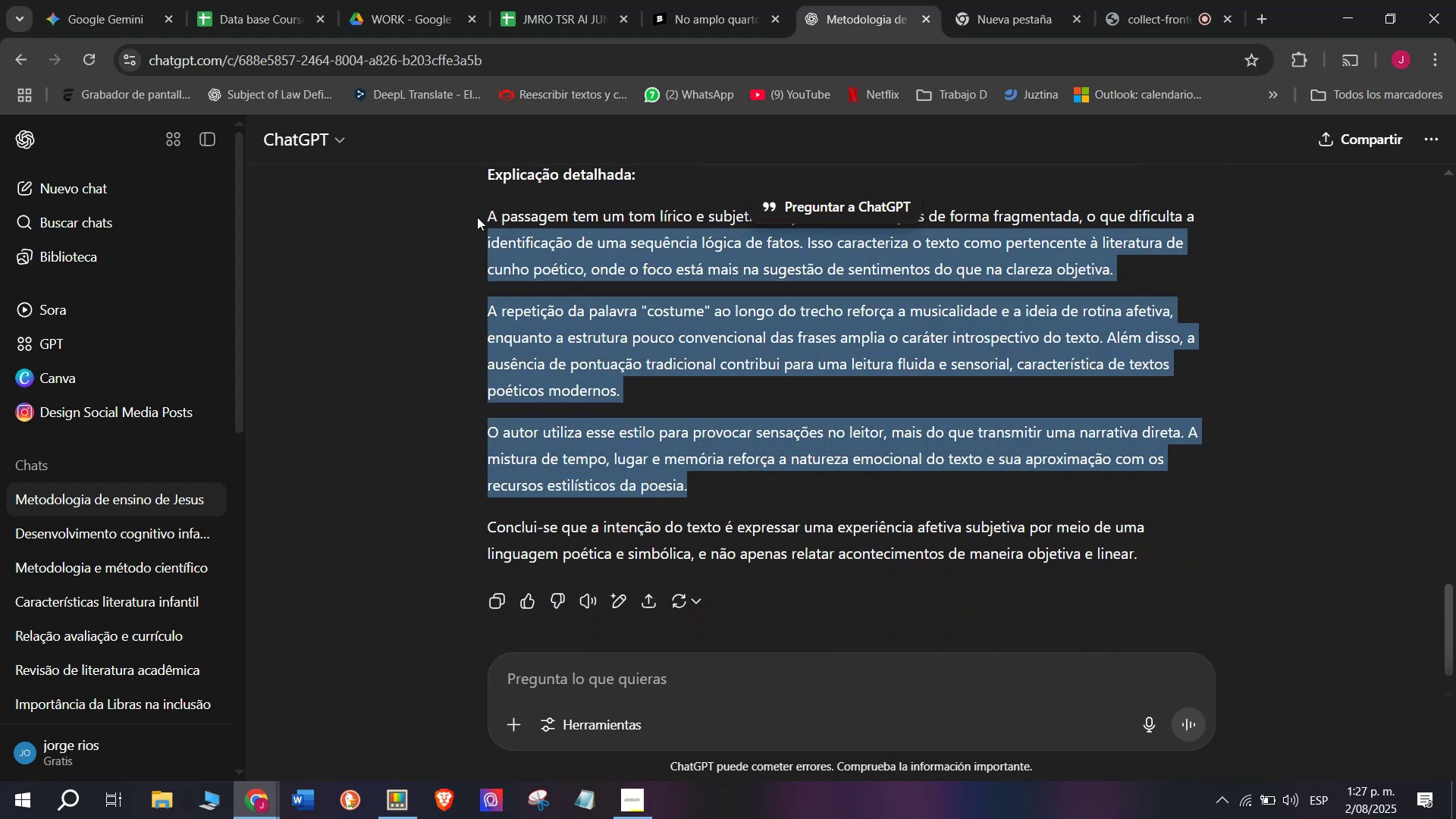 
left_click_drag(start_coordinate=[638, 538], to_coordinate=[638, 529])
 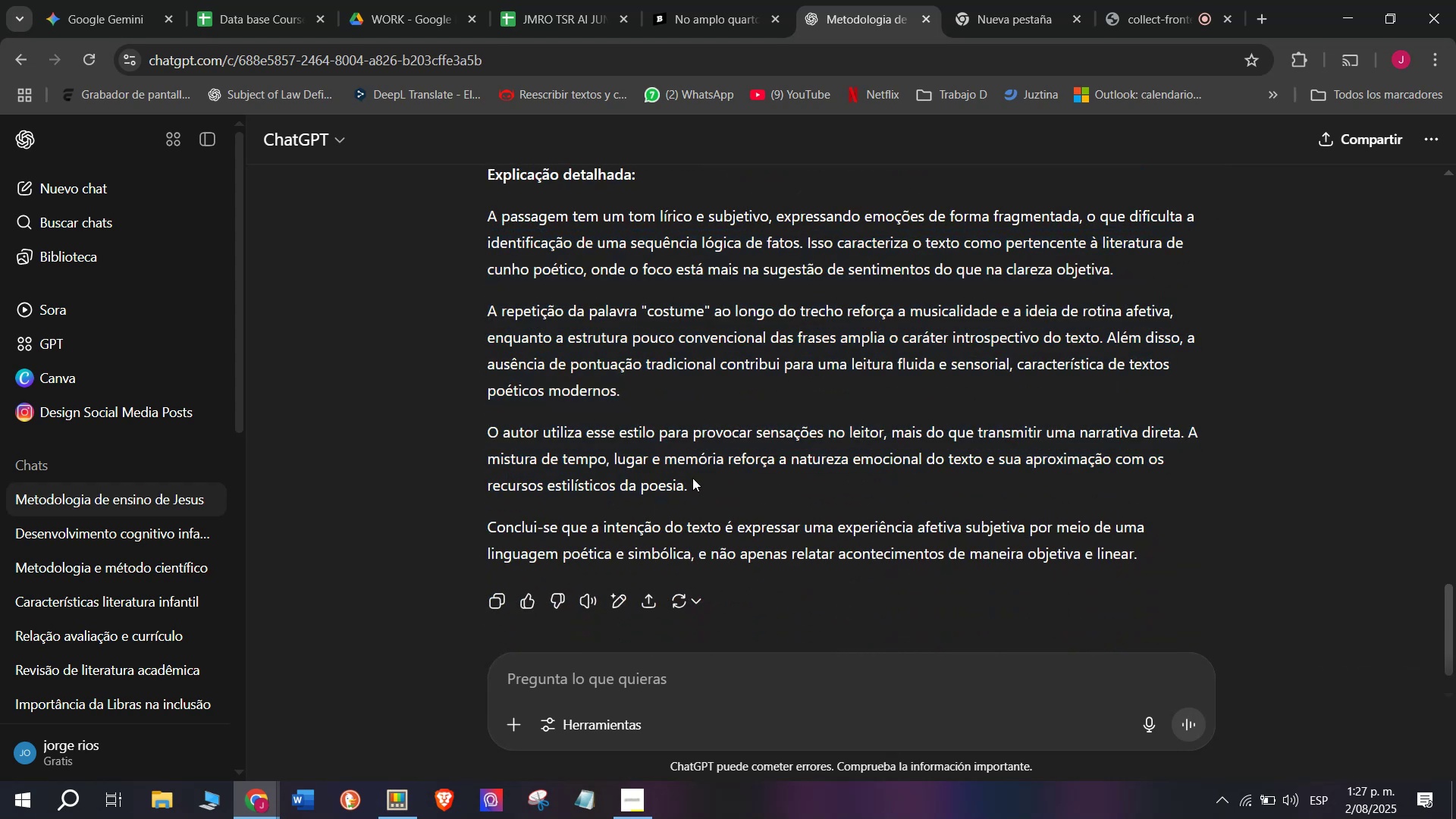 
left_click_drag(start_coordinate=[696, 481], to_coordinate=[488, 220])
 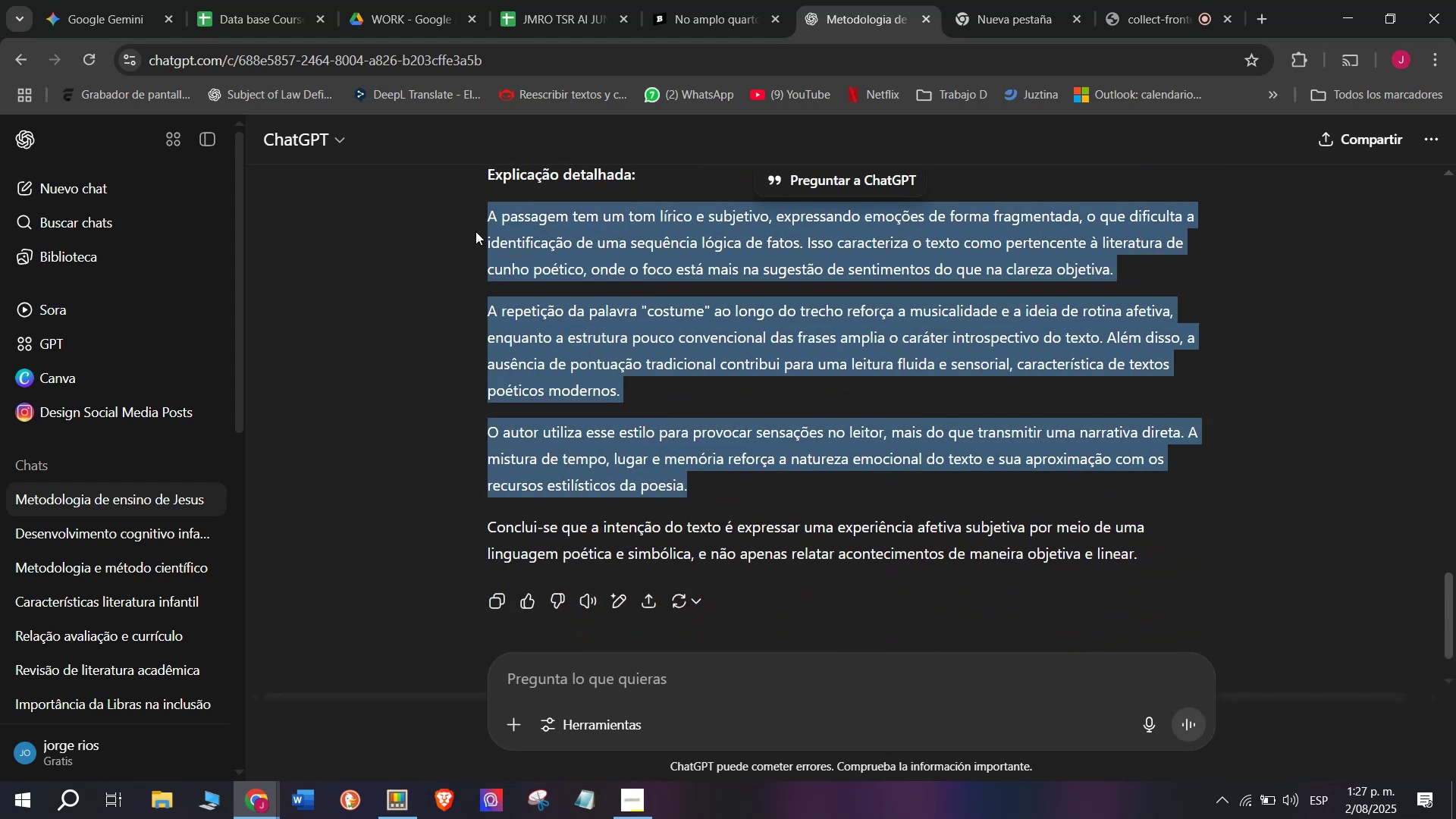 
key(Control+C)
 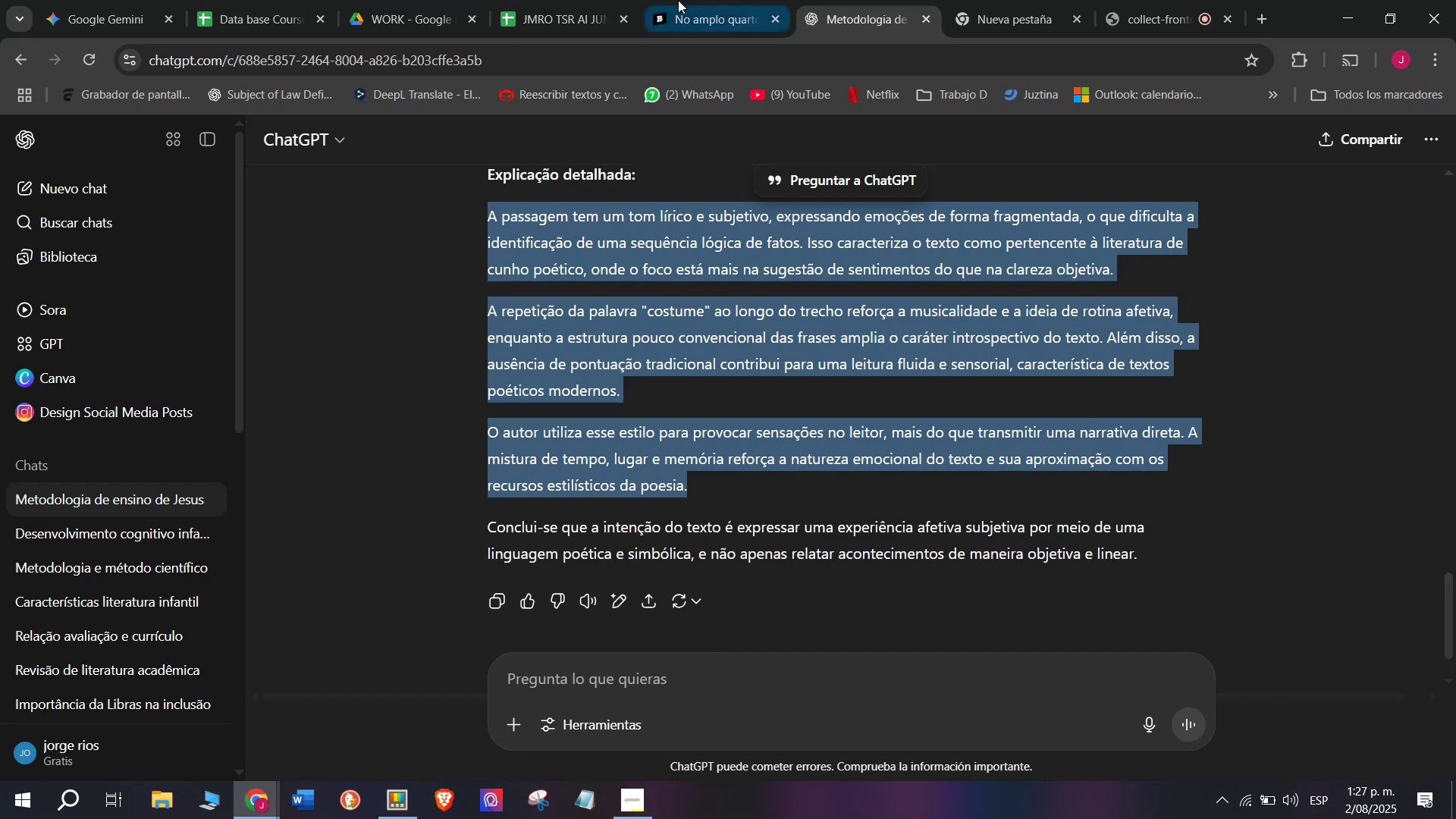 
left_click([689, 0])
 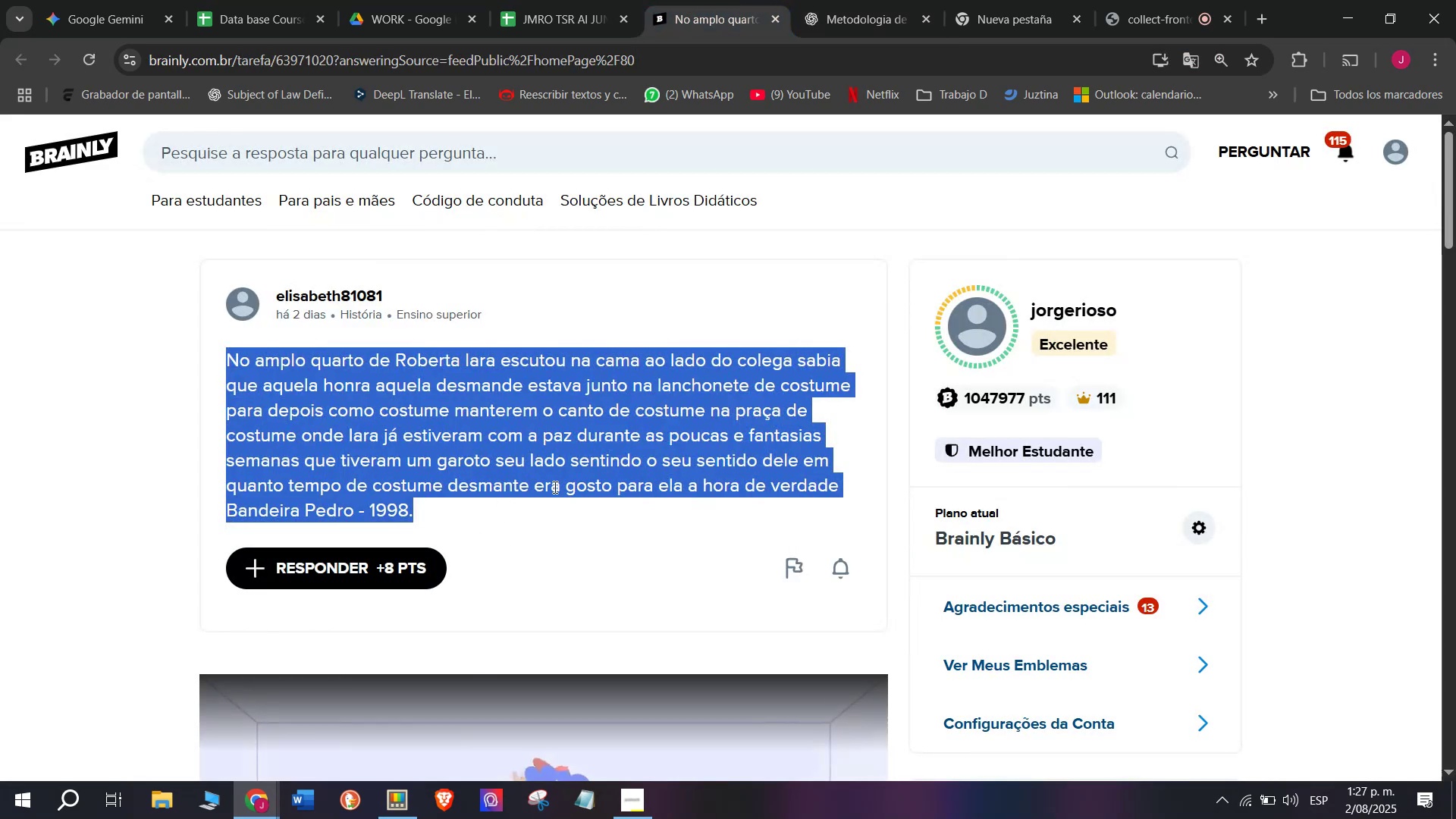 
left_click_drag(start_coordinate=[814, 420], to_coordinate=[590, 190])
 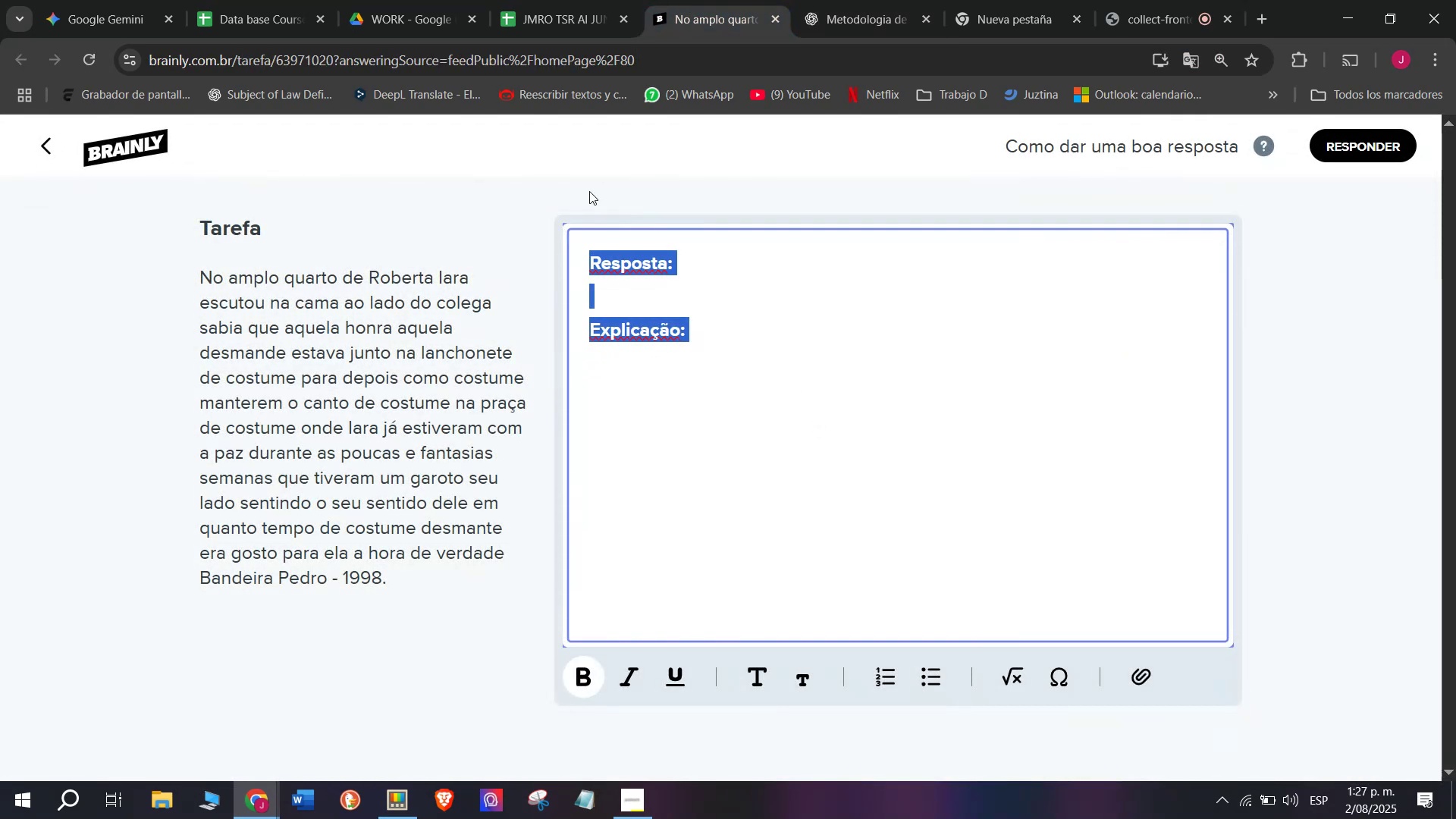 
key(Meta+V)
 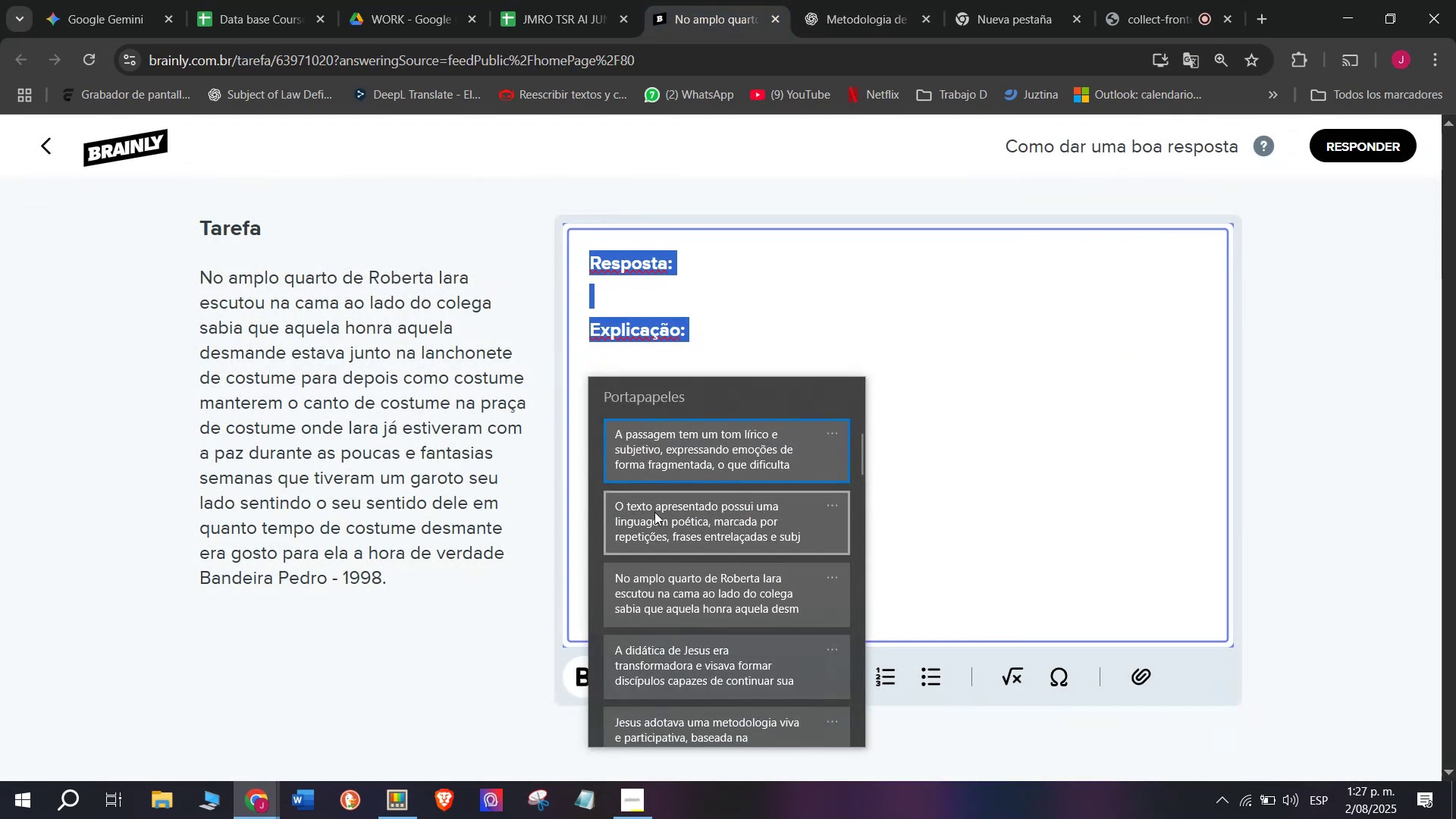 
key(Control+ControlLeft)
 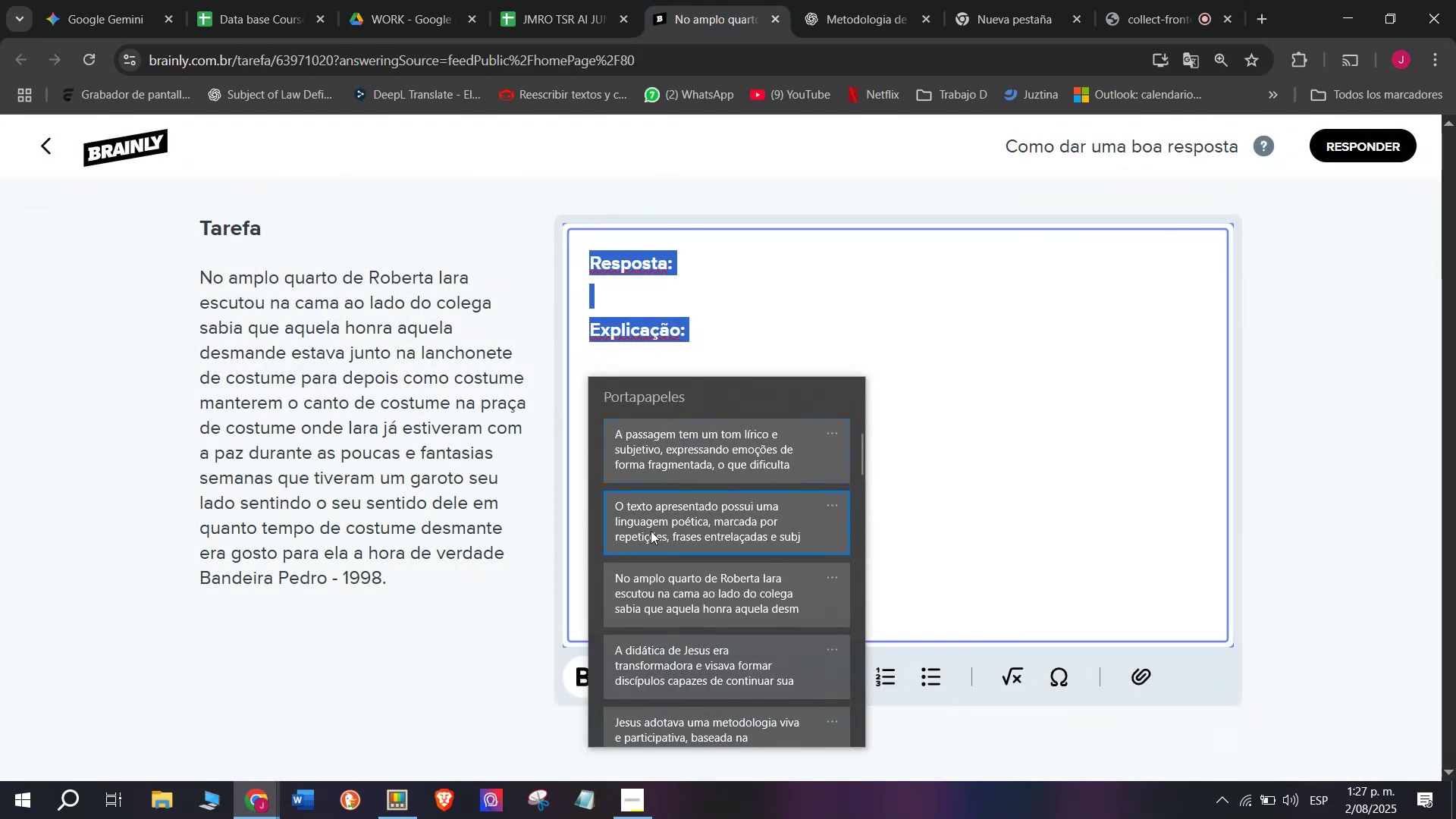 
key(Control+V)
 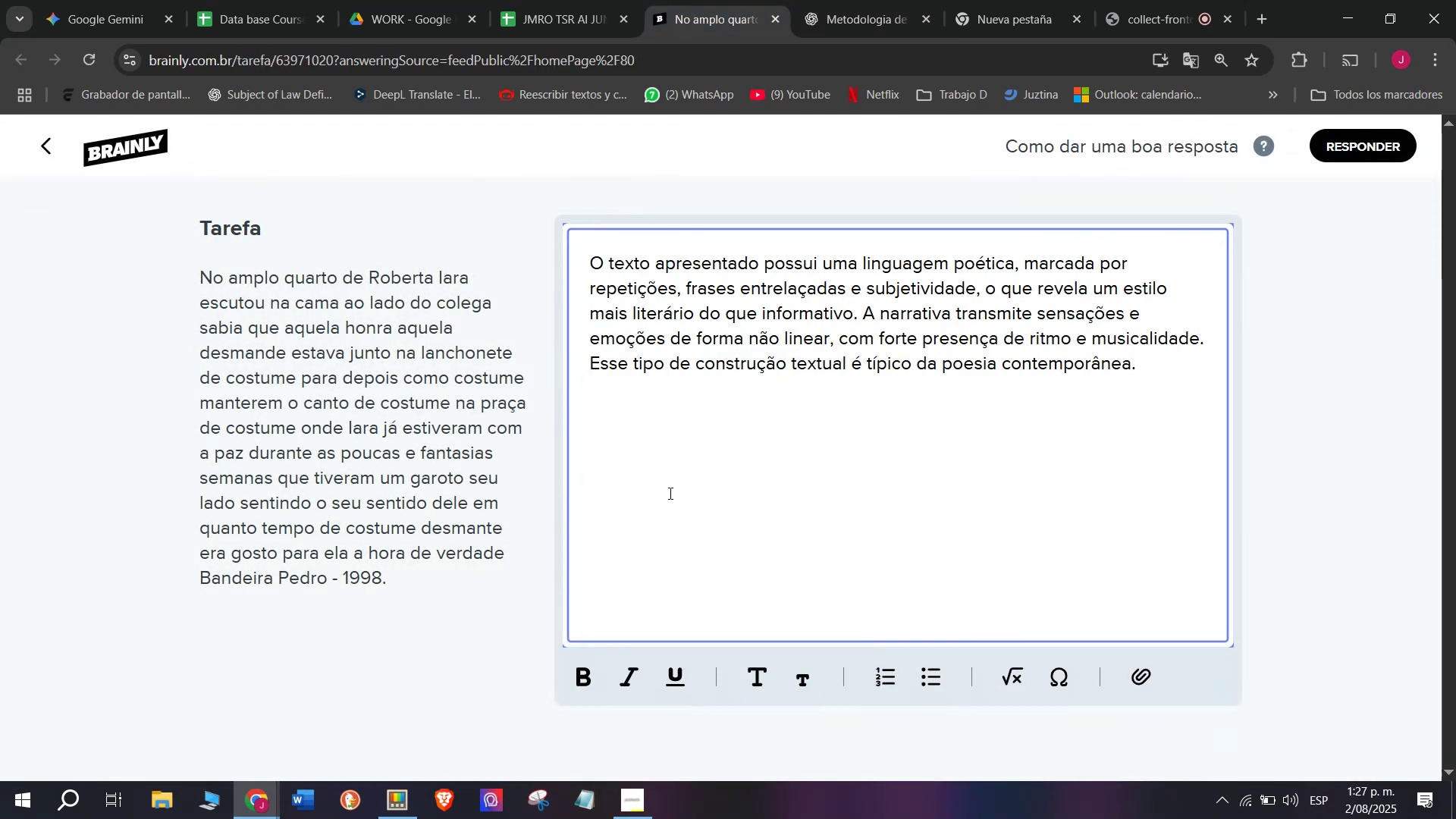 
key(Enter)
 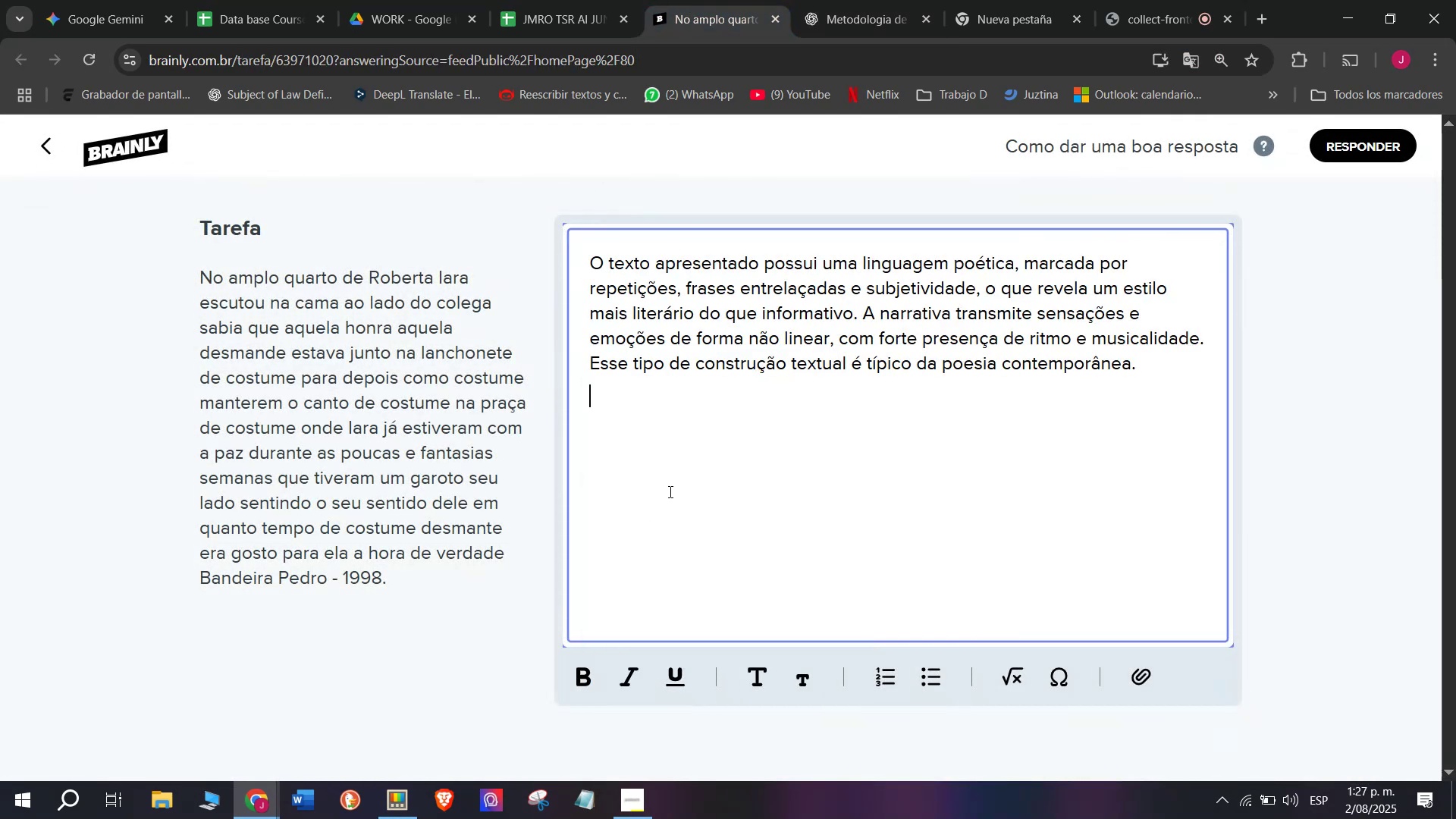 
key(Enter)
 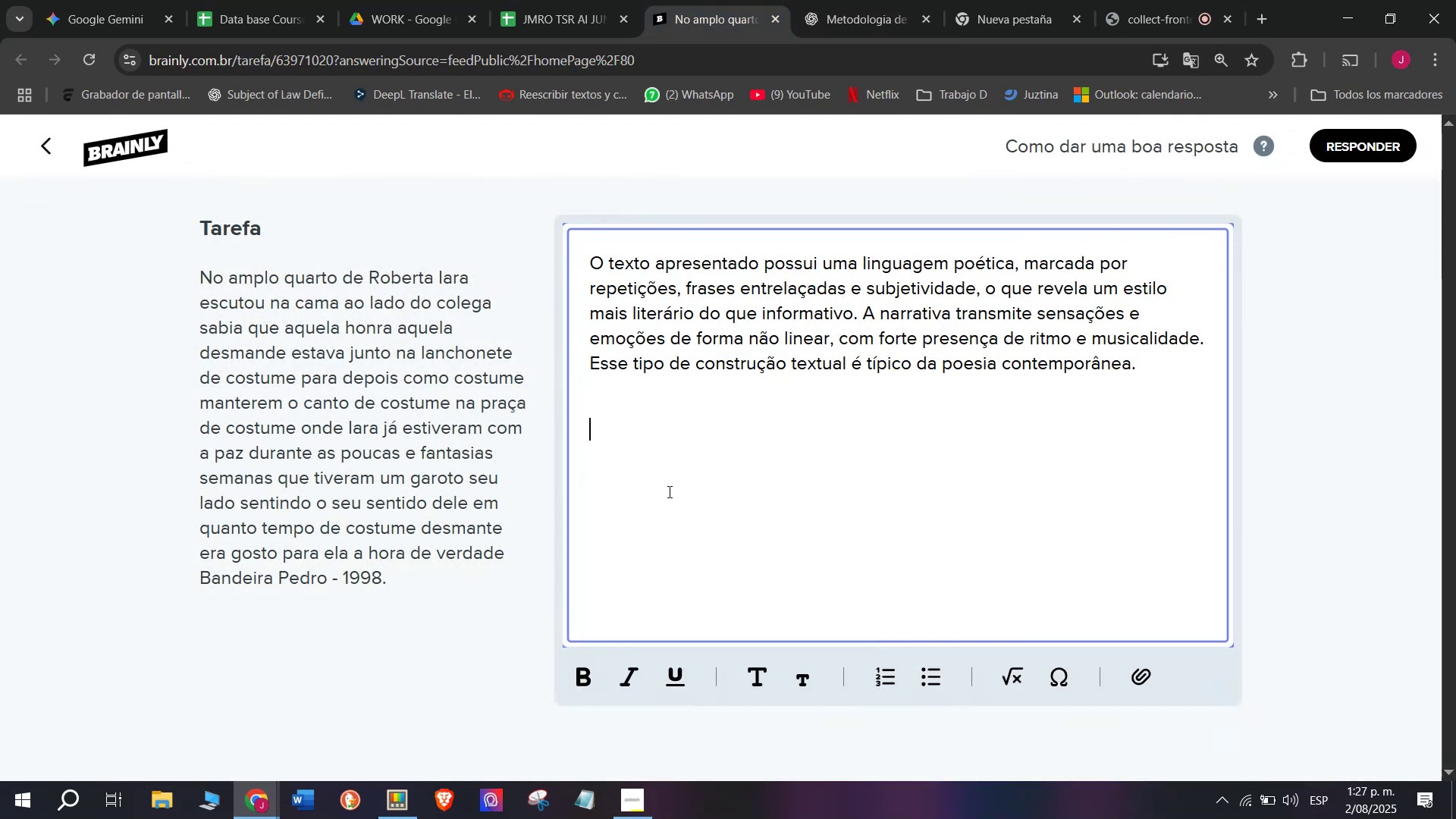 
key(Meta+MetaLeft)
 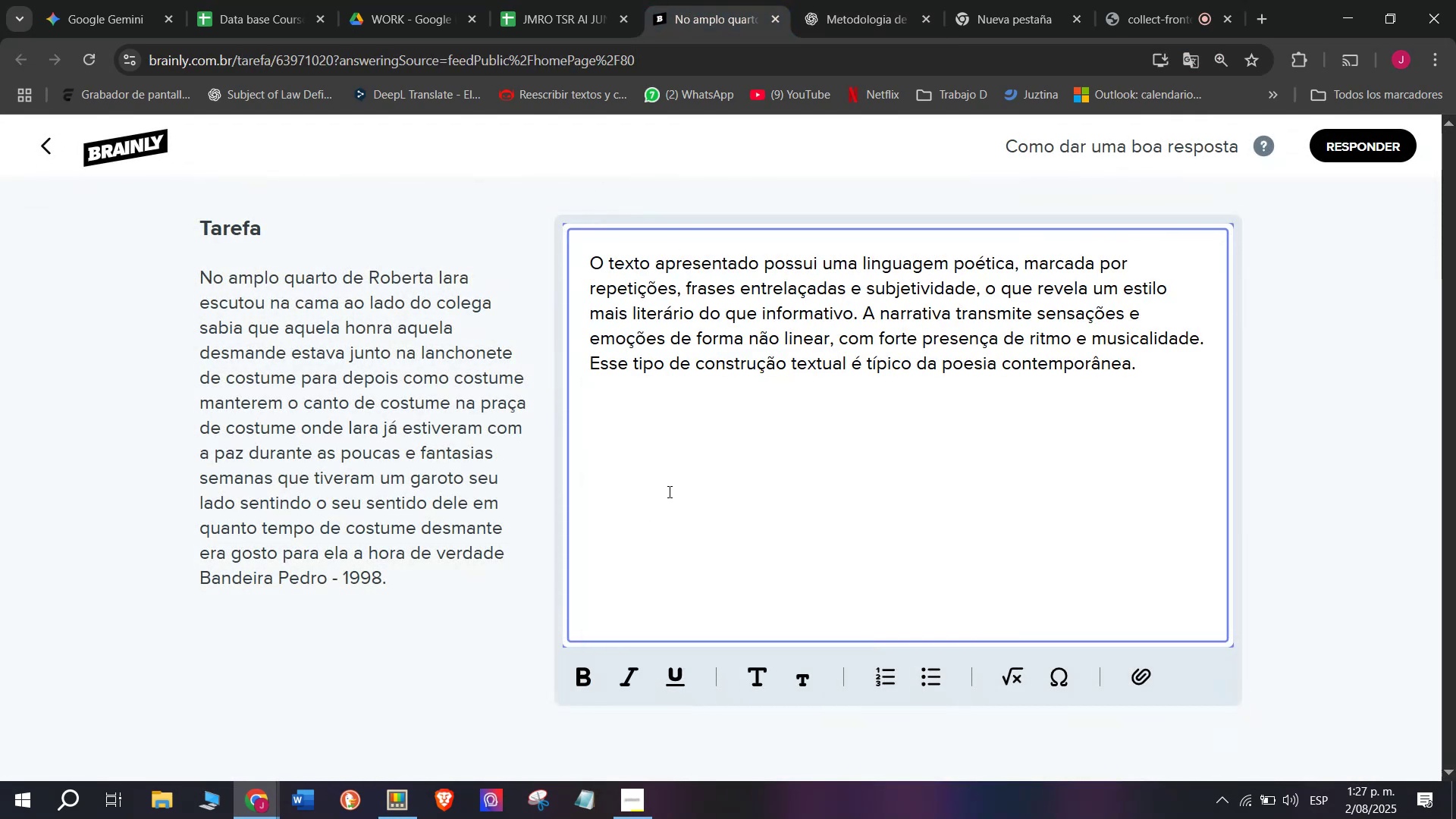 
key(Meta+V)
 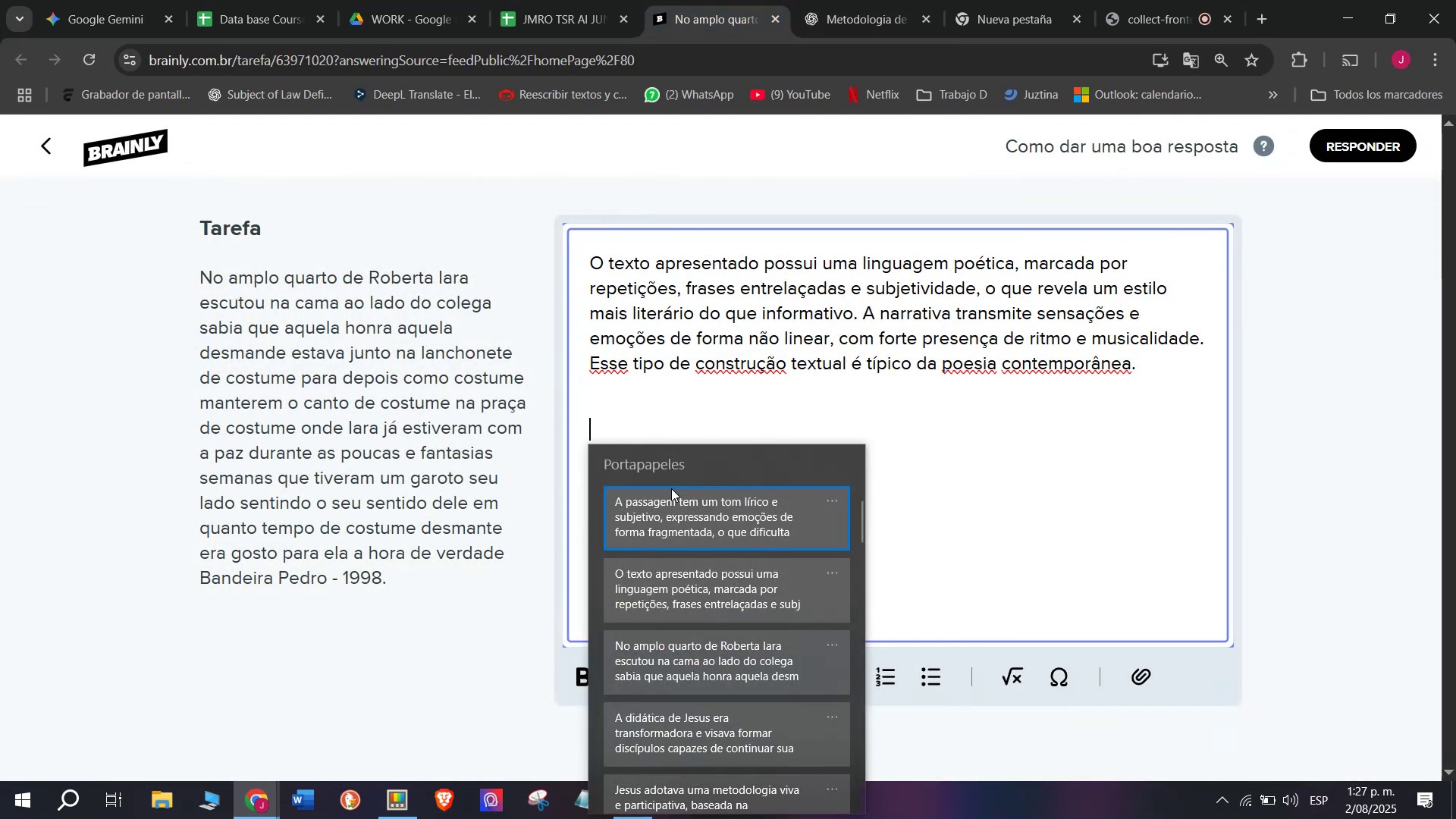 
left_click([661, 513])
 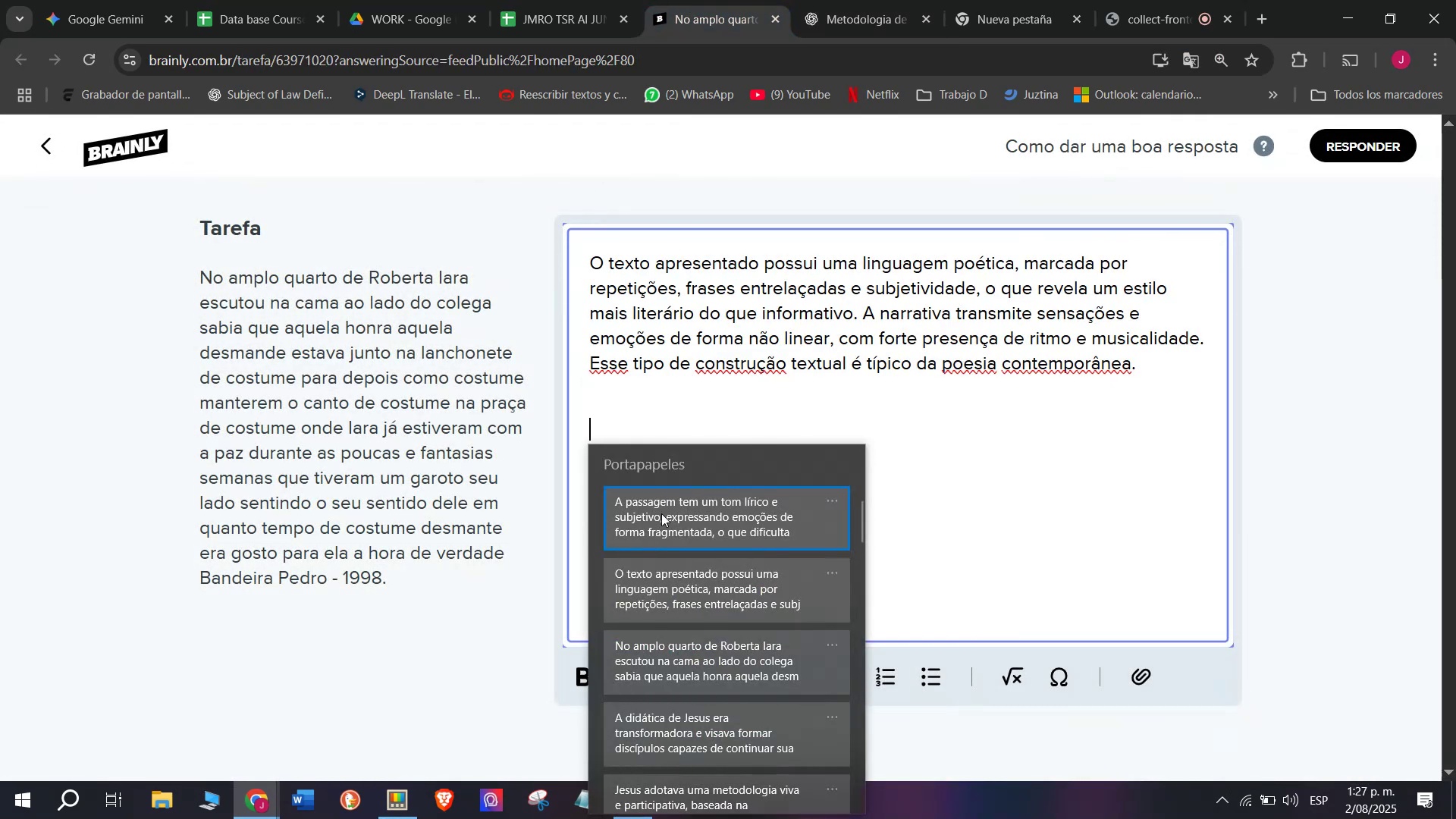 
key(Control+ControlLeft)
 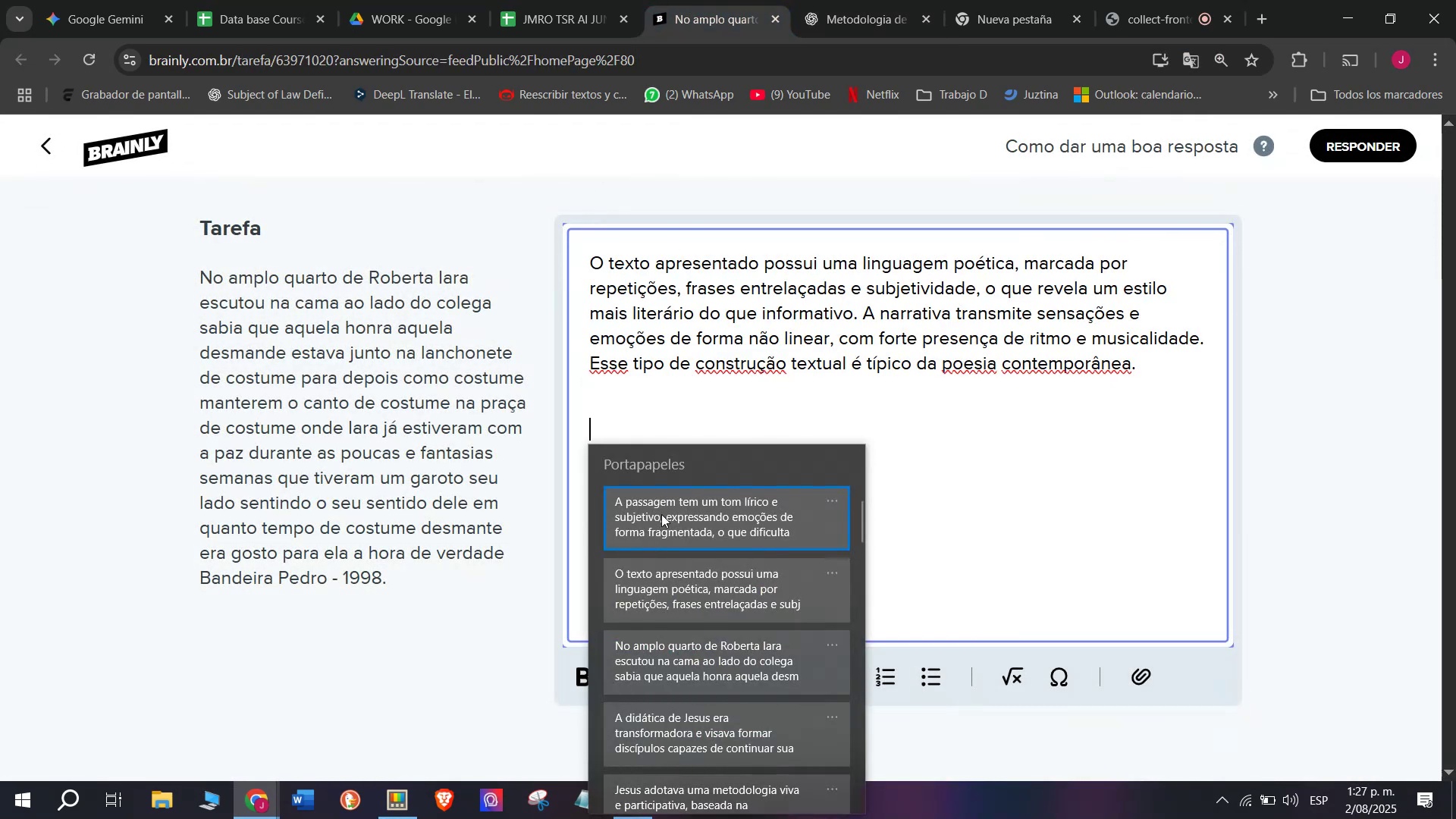 
key(Control+V)
 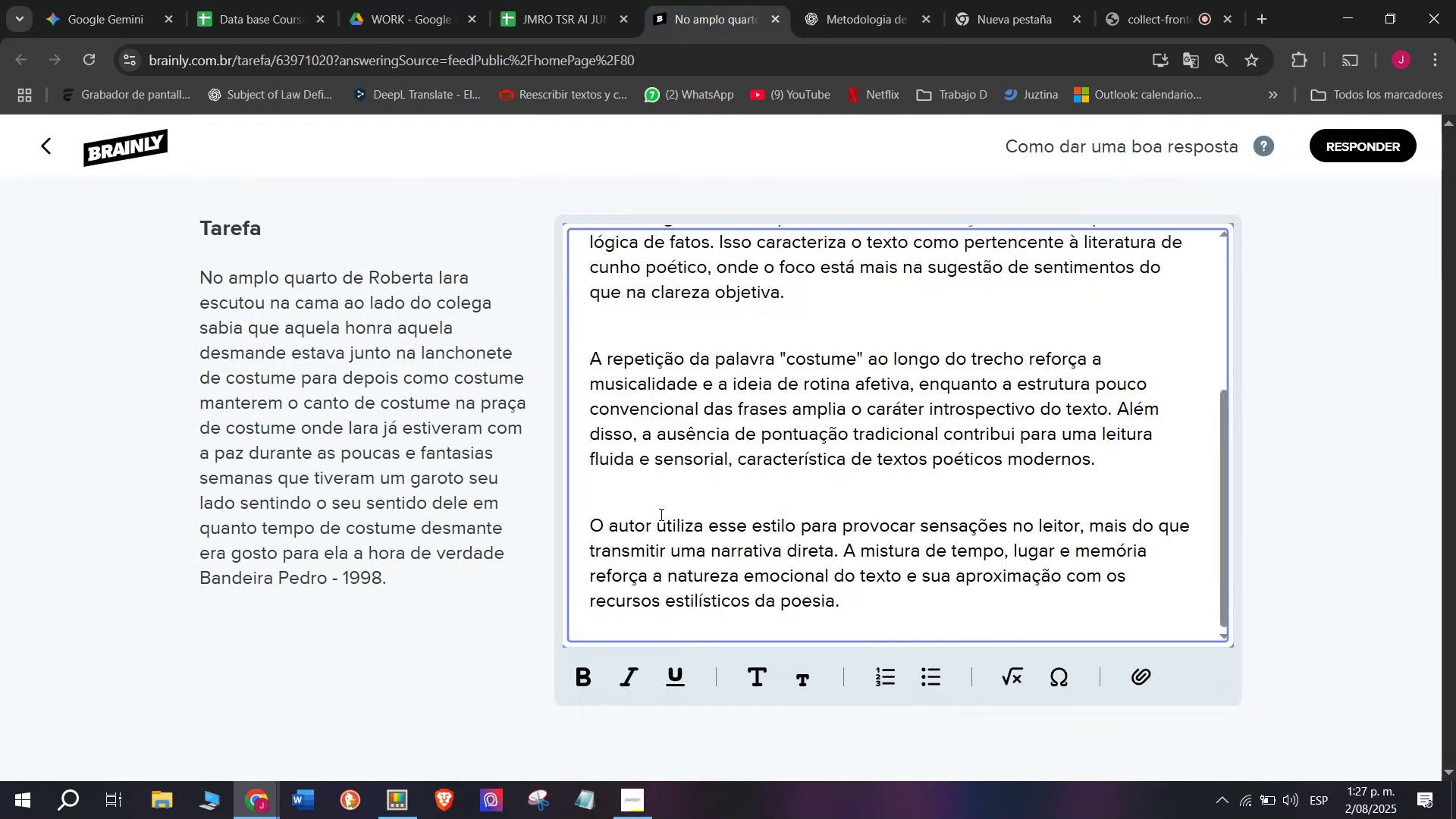 
scroll: coordinate [791, 579], scroll_direction: none, amount: 0.0
 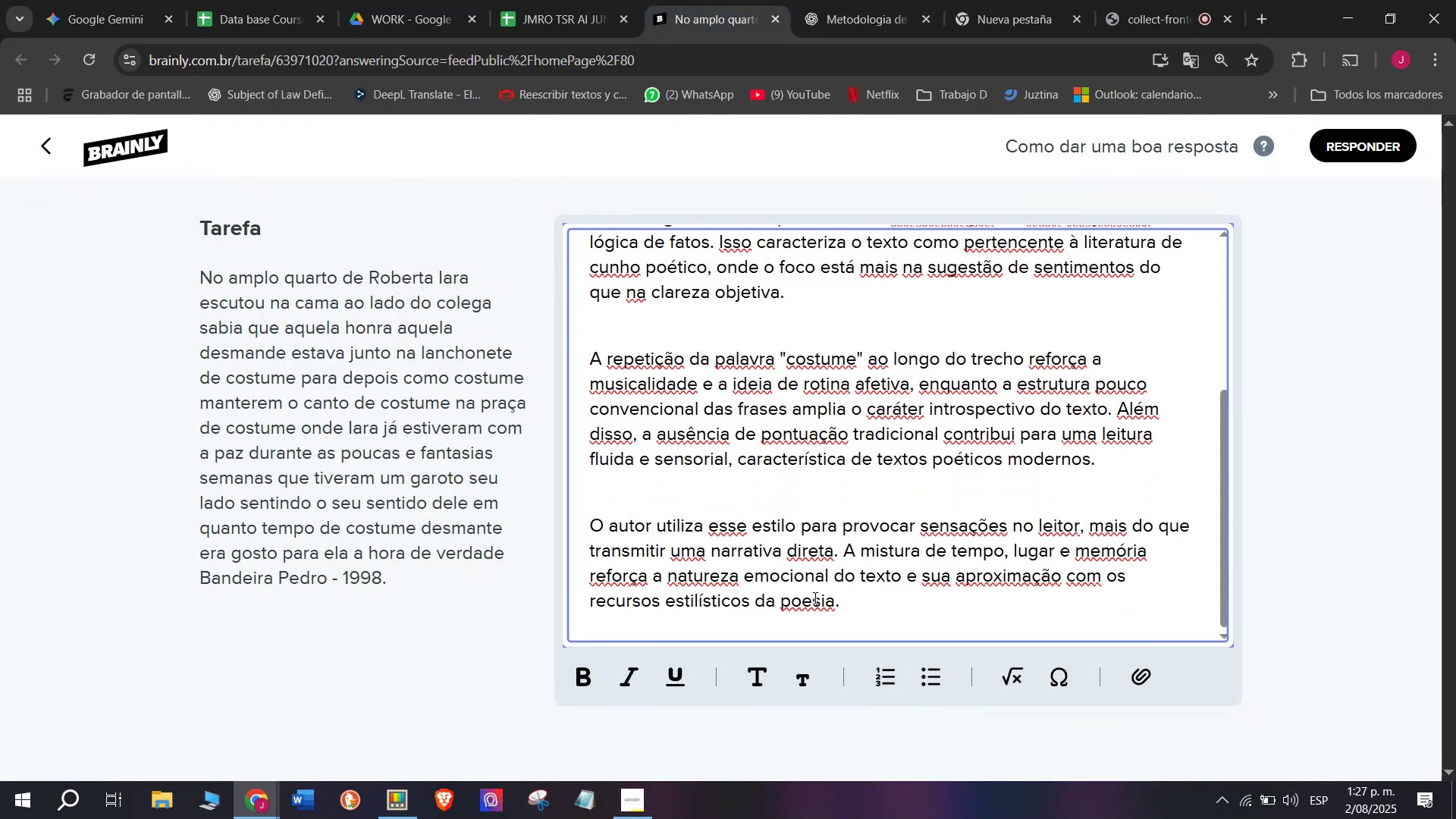 
left_click_drag(start_coordinate=[850, 601], to_coordinate=[504, 121])
 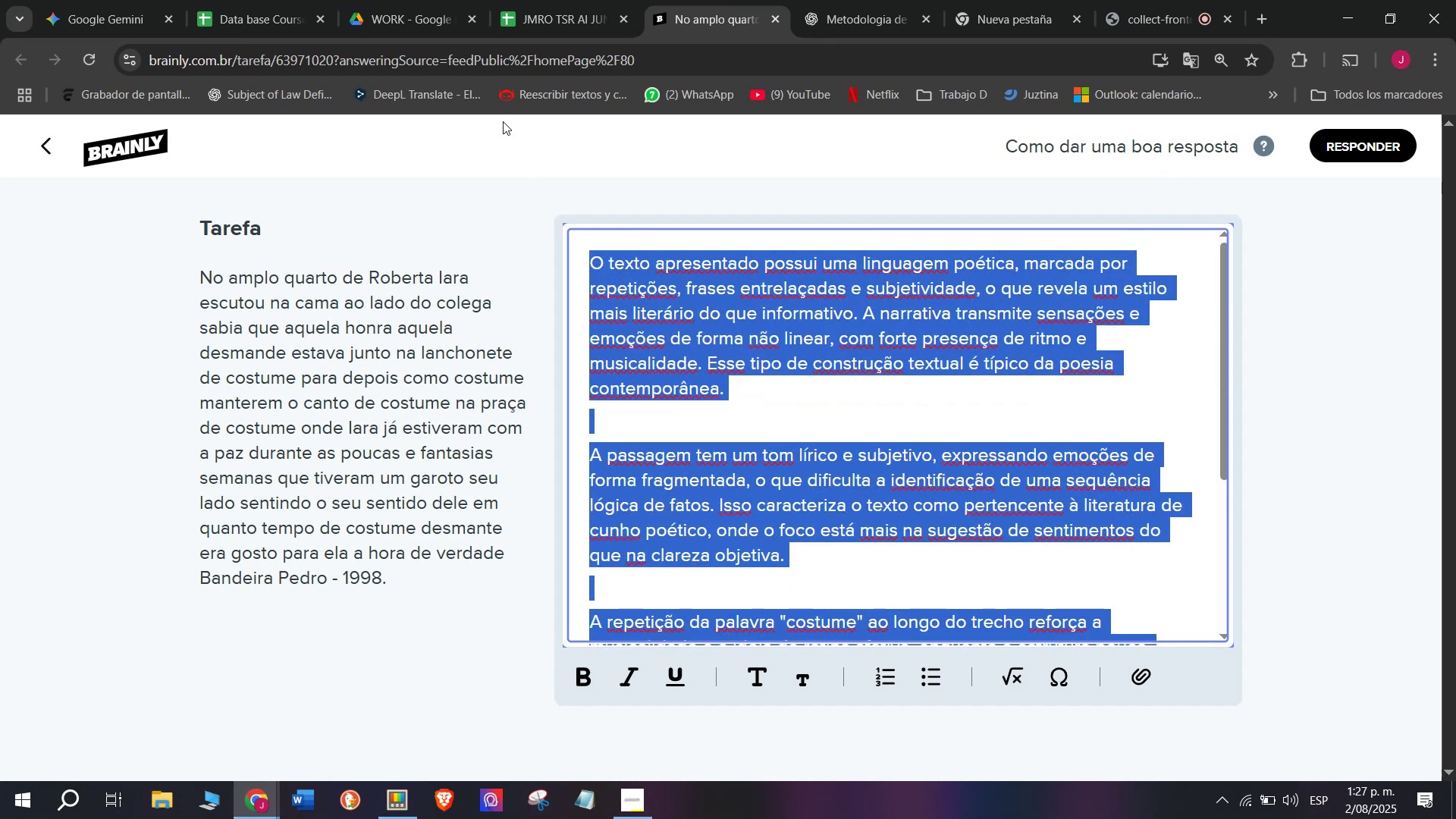 
key(Control+C)
 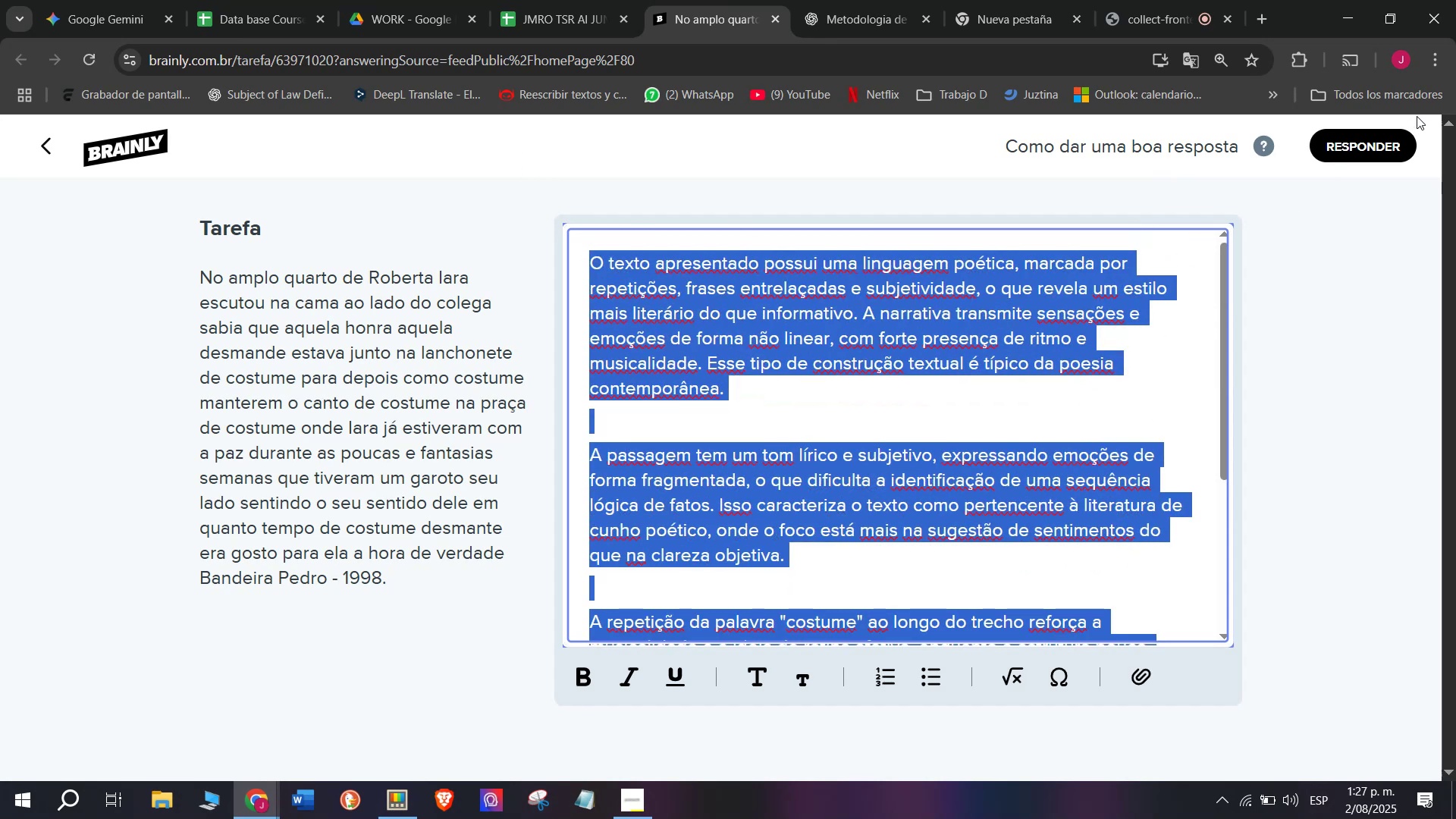 
left_click([1361, 135])
 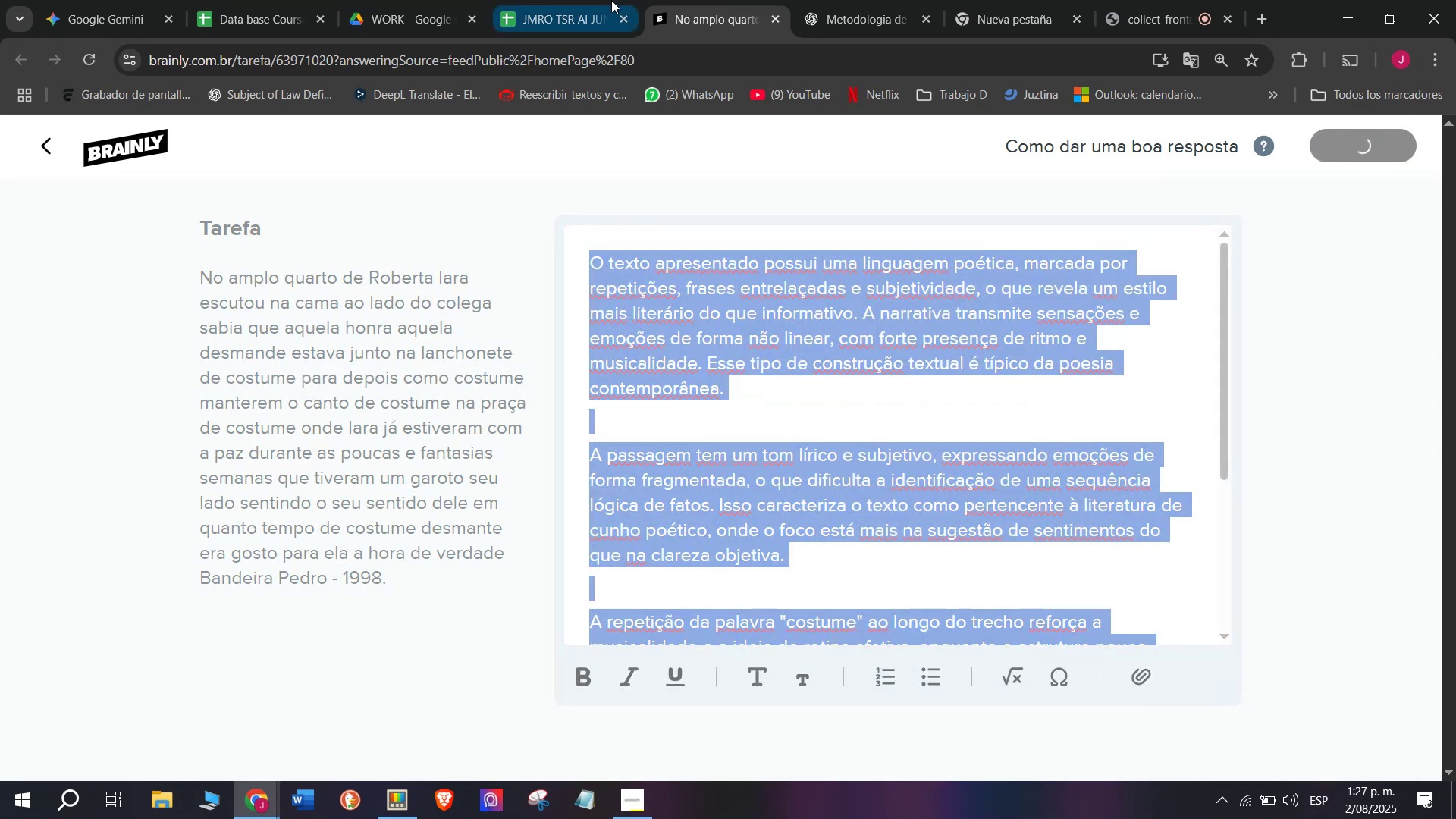 
left_click([582, 0])
 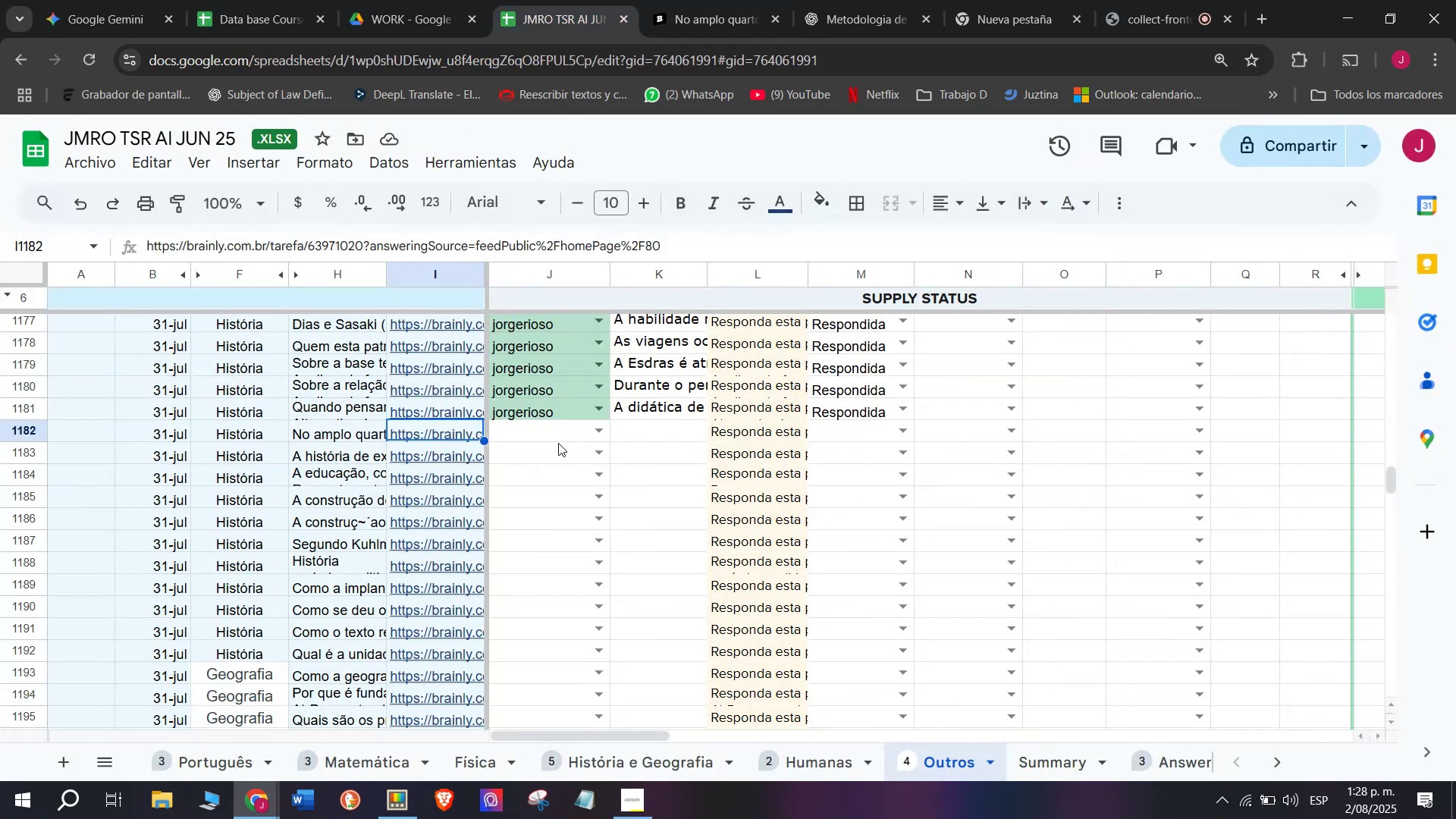 
left_click([557, 437])
 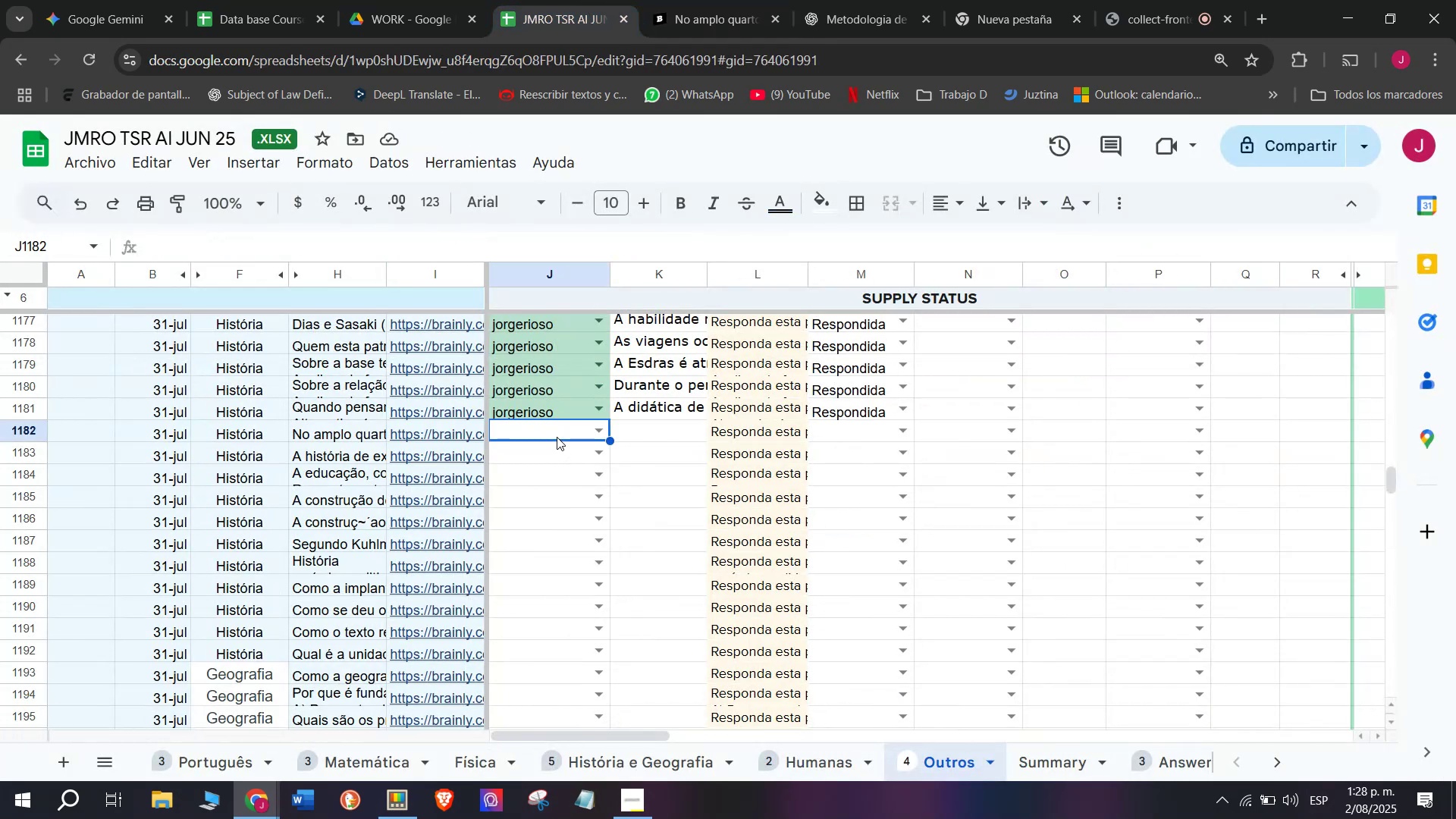 
key(J)
 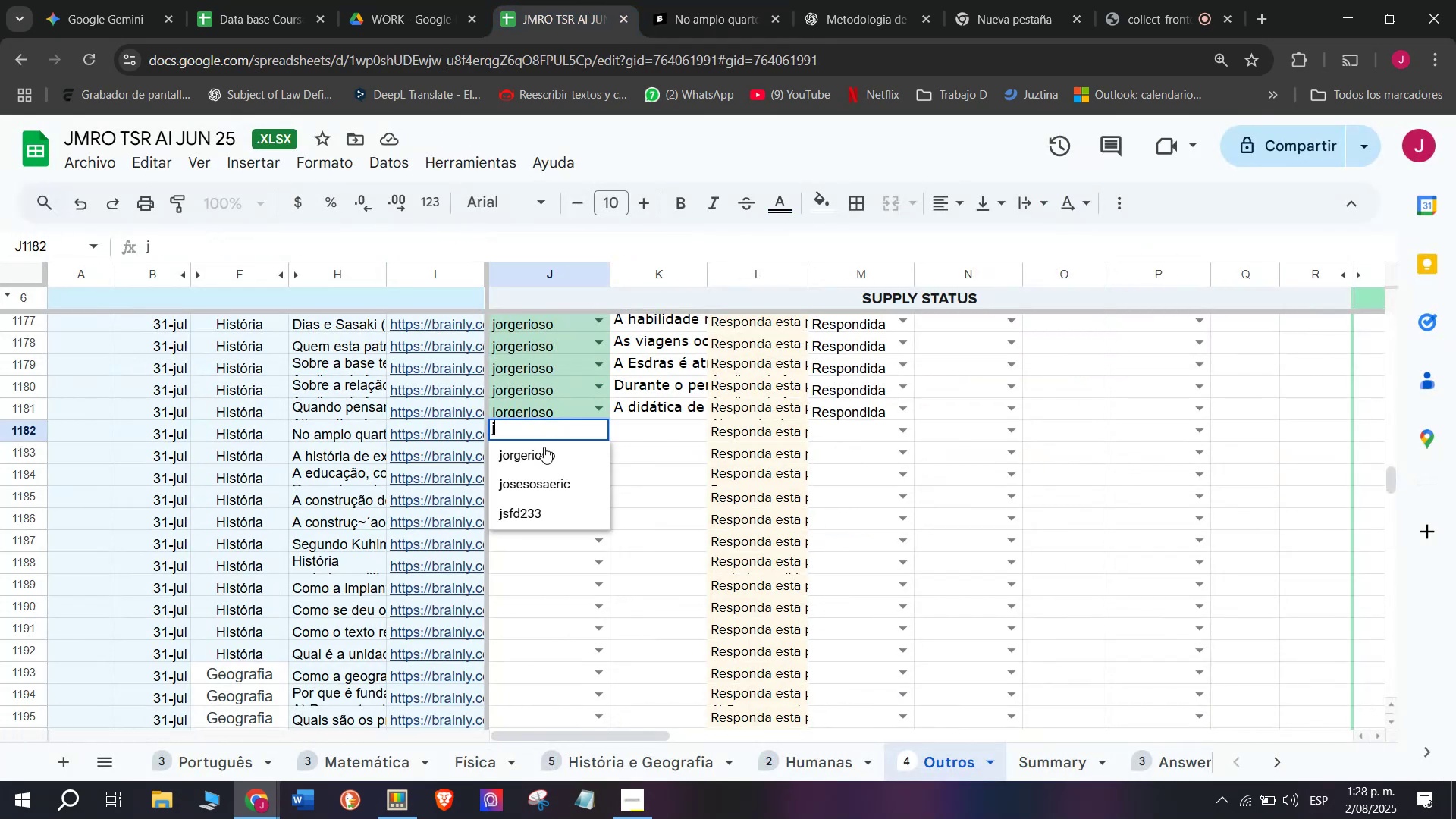 
left_click([544, 447])
 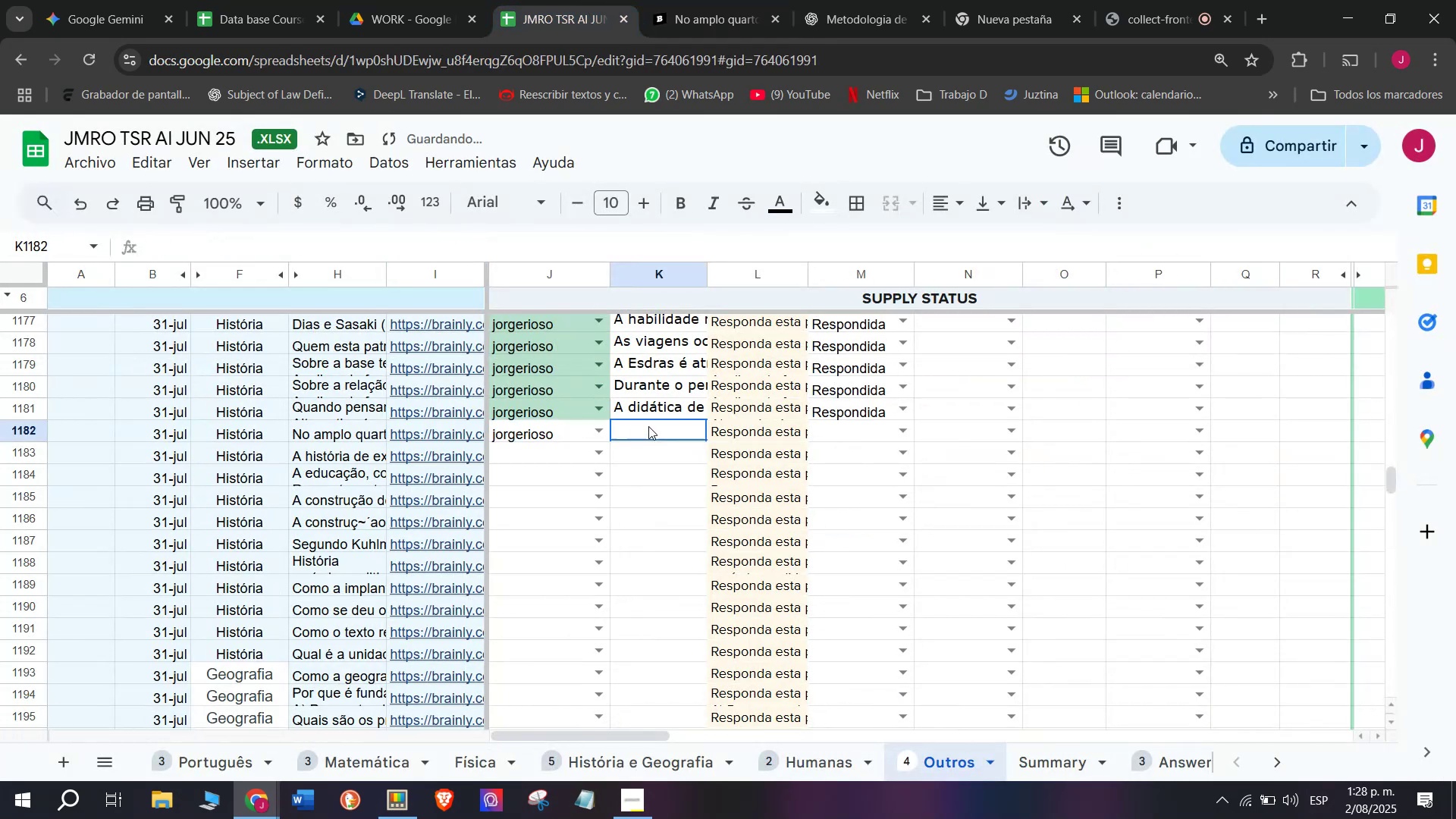 
double_click([648, 426])
 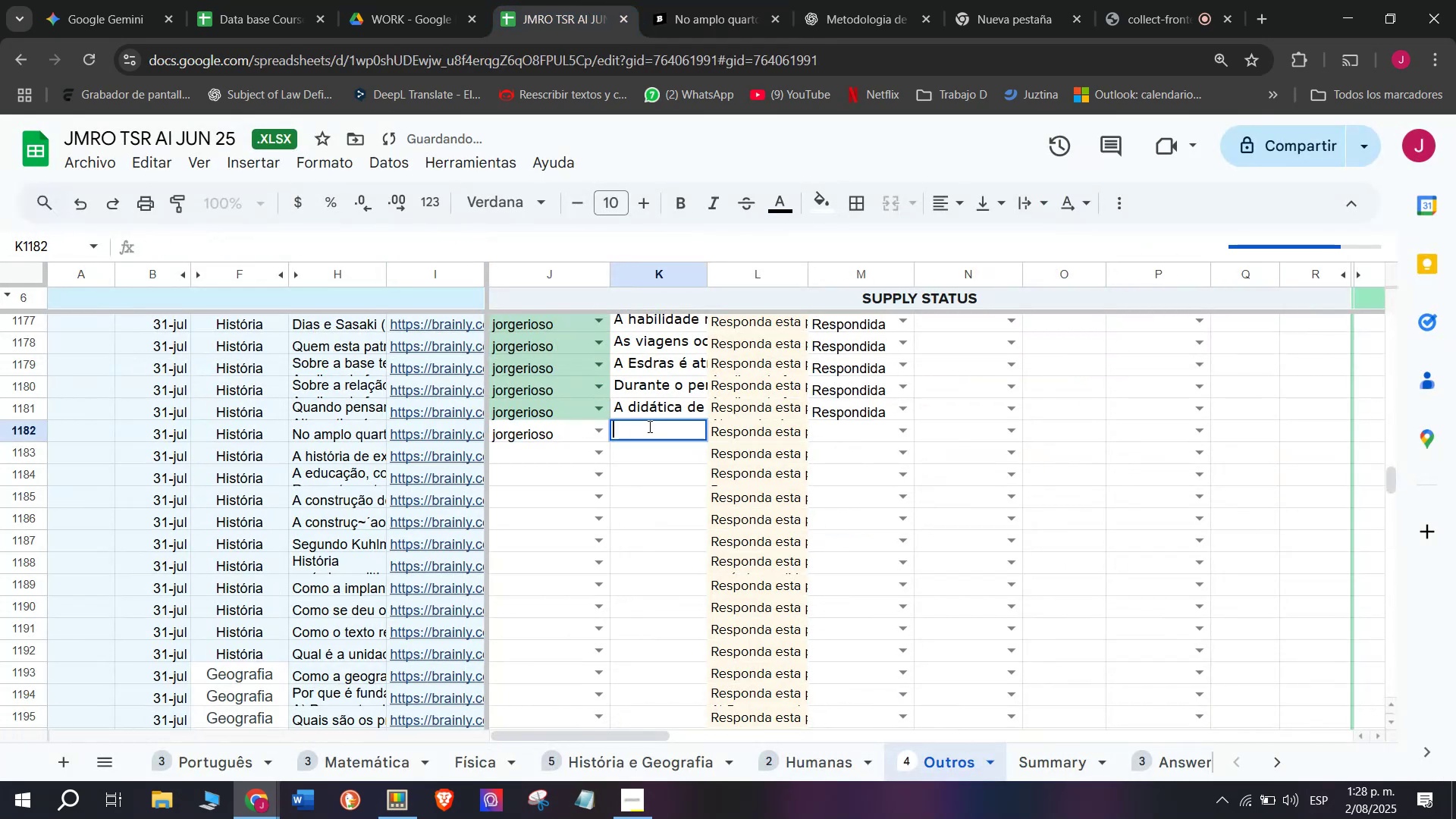 
key(Control+V)
 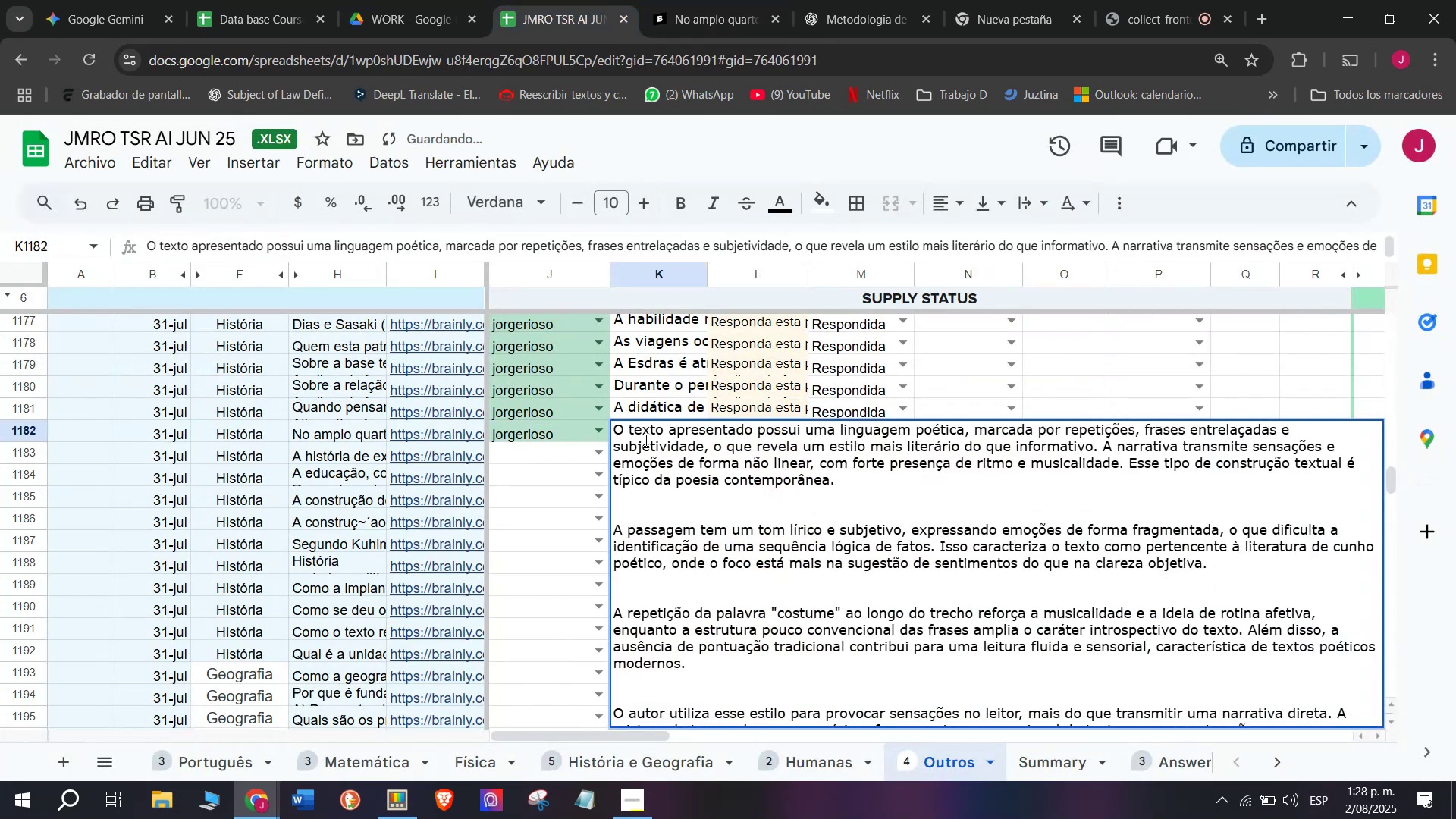 
key(Enter)
 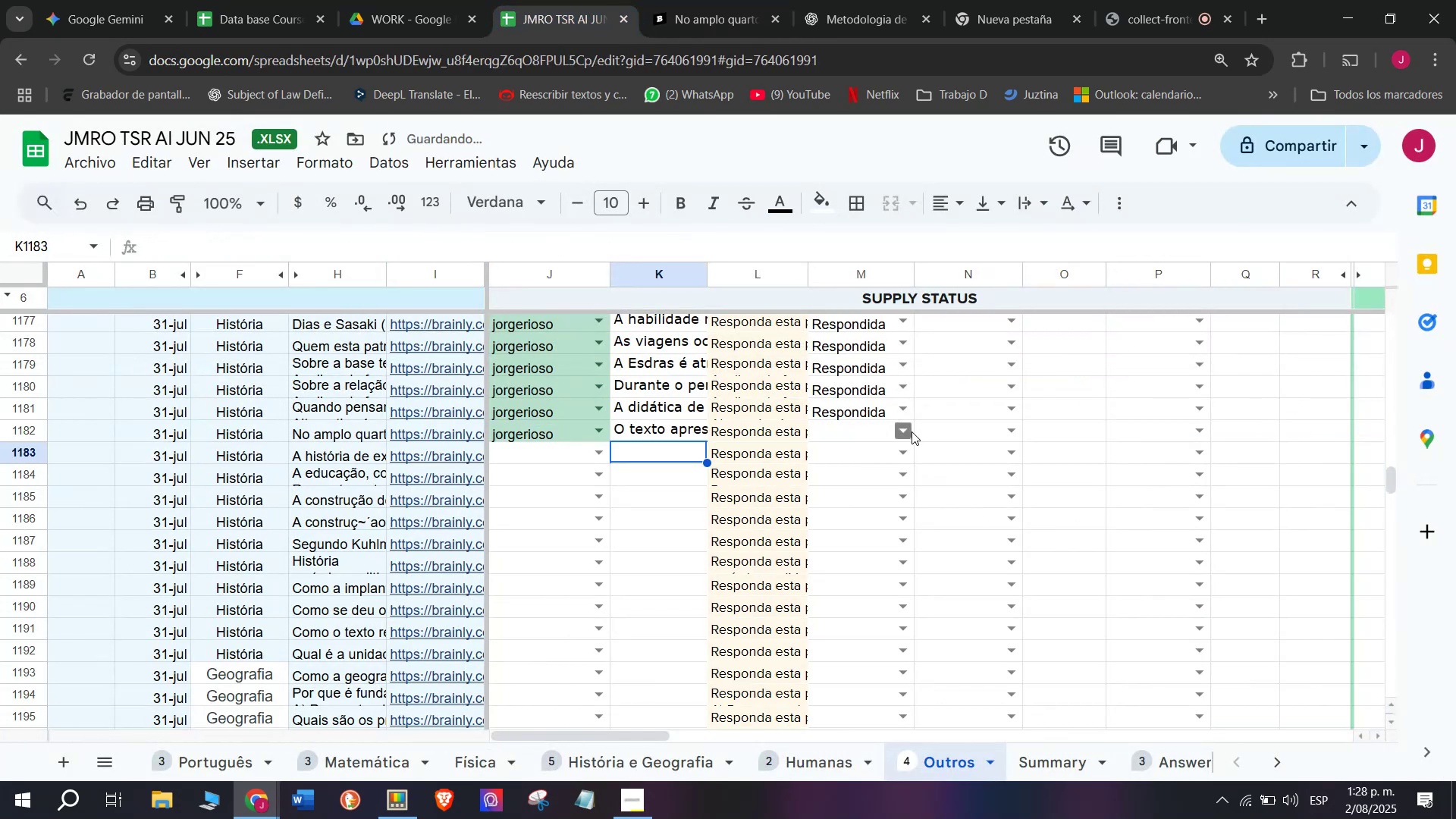 
left_click([910, 431])
 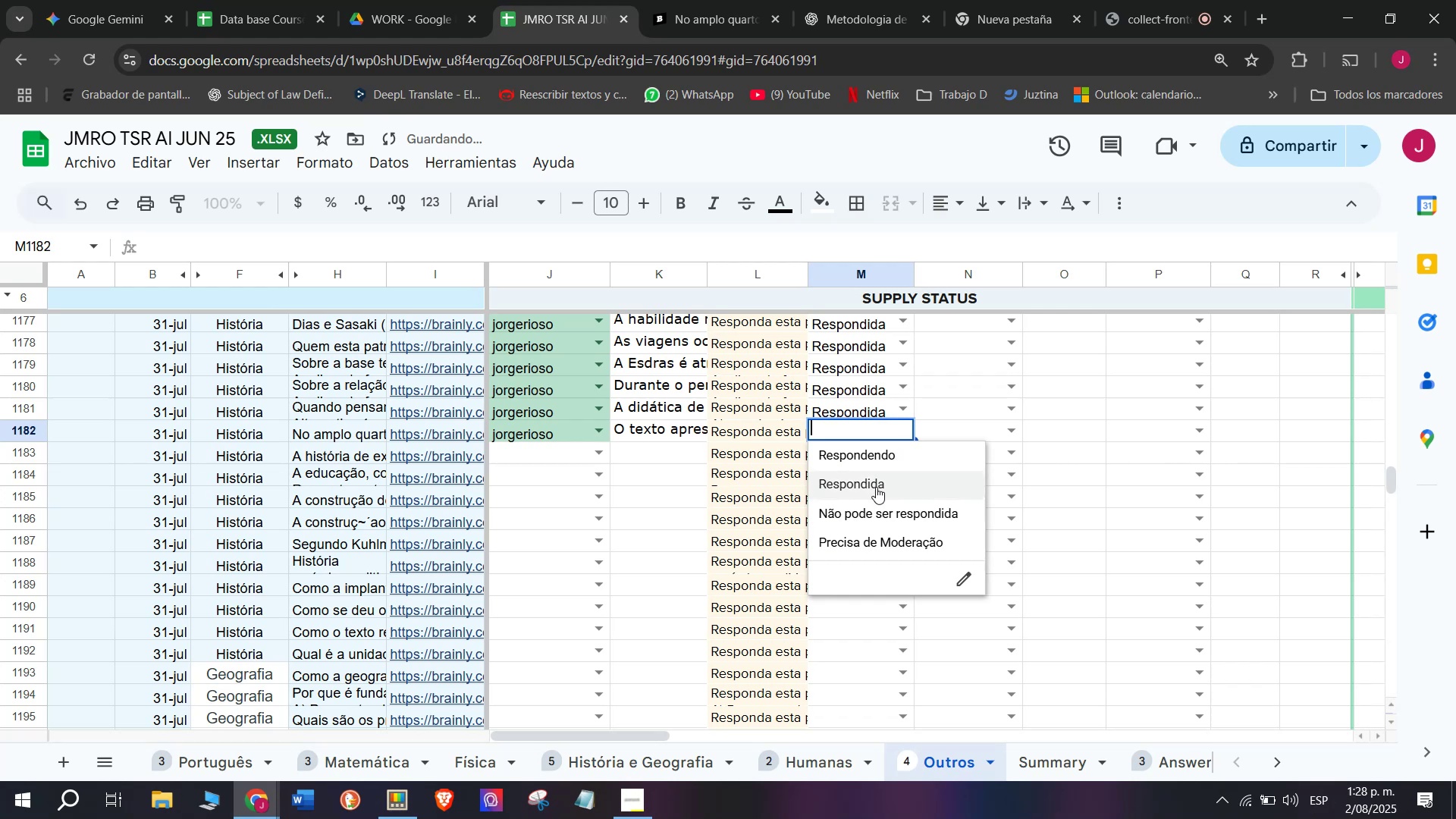 
left_click([876, 487])
 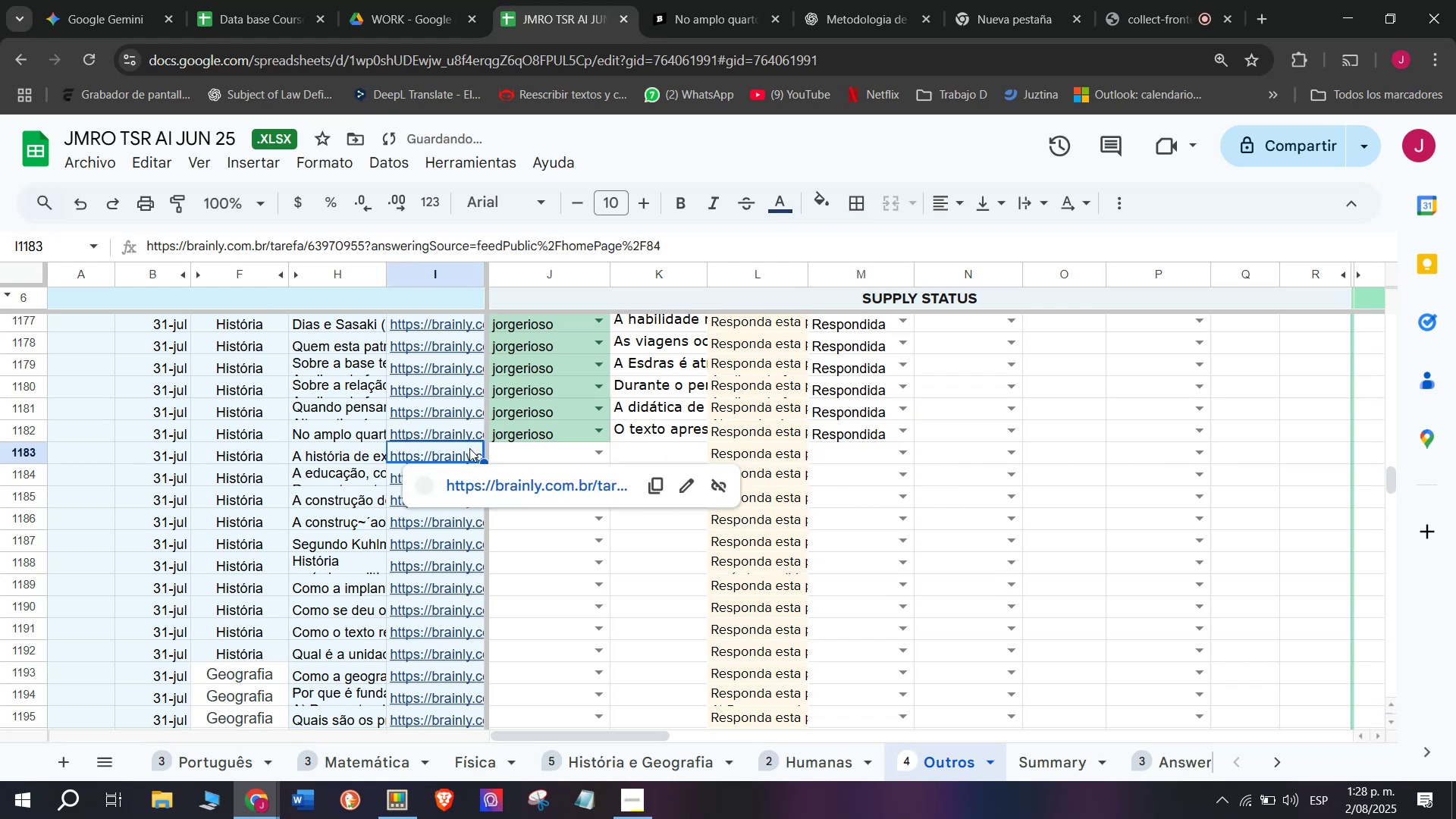 
left_click([484, 480])
 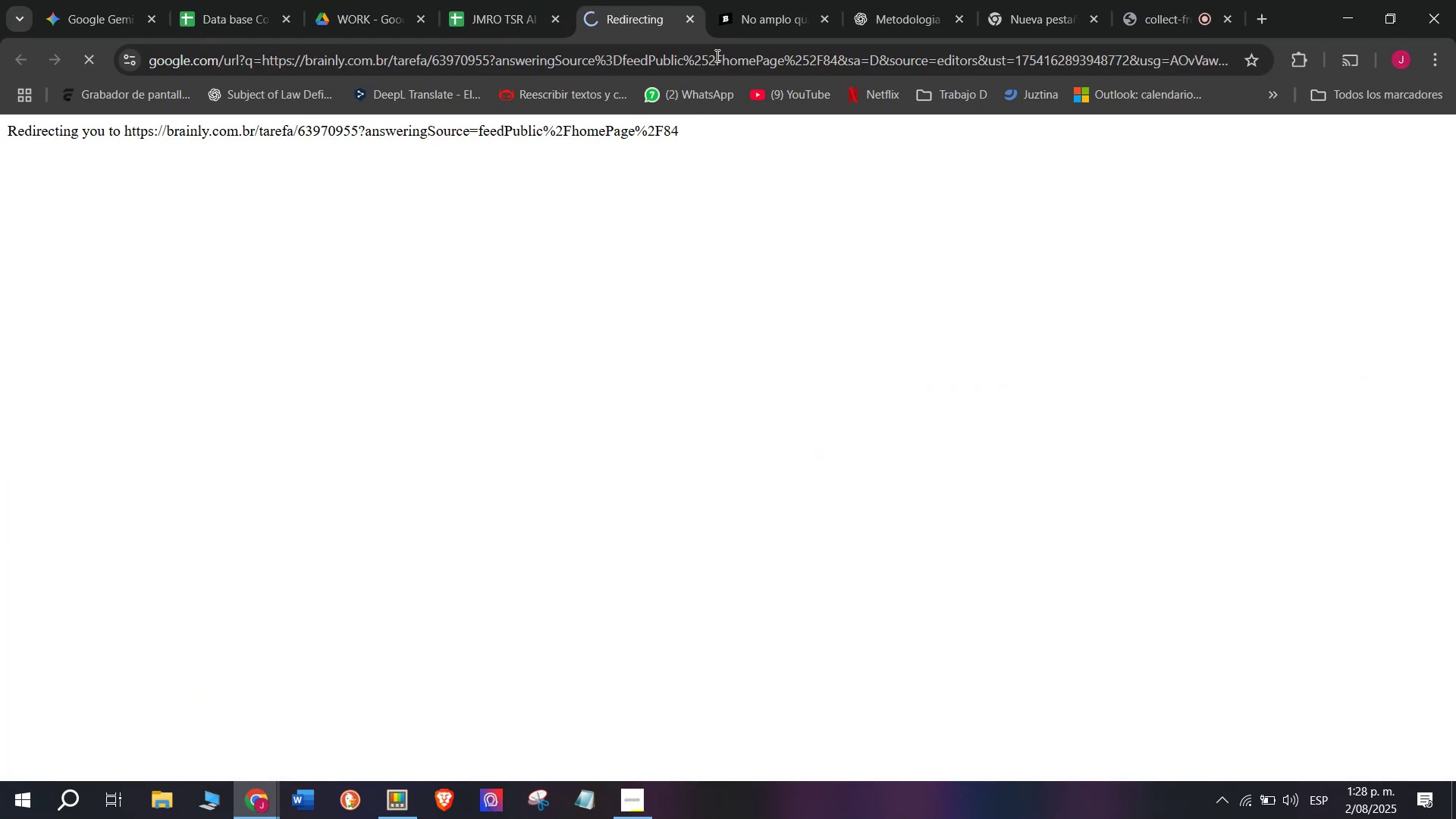 
left_click([741, 0])
 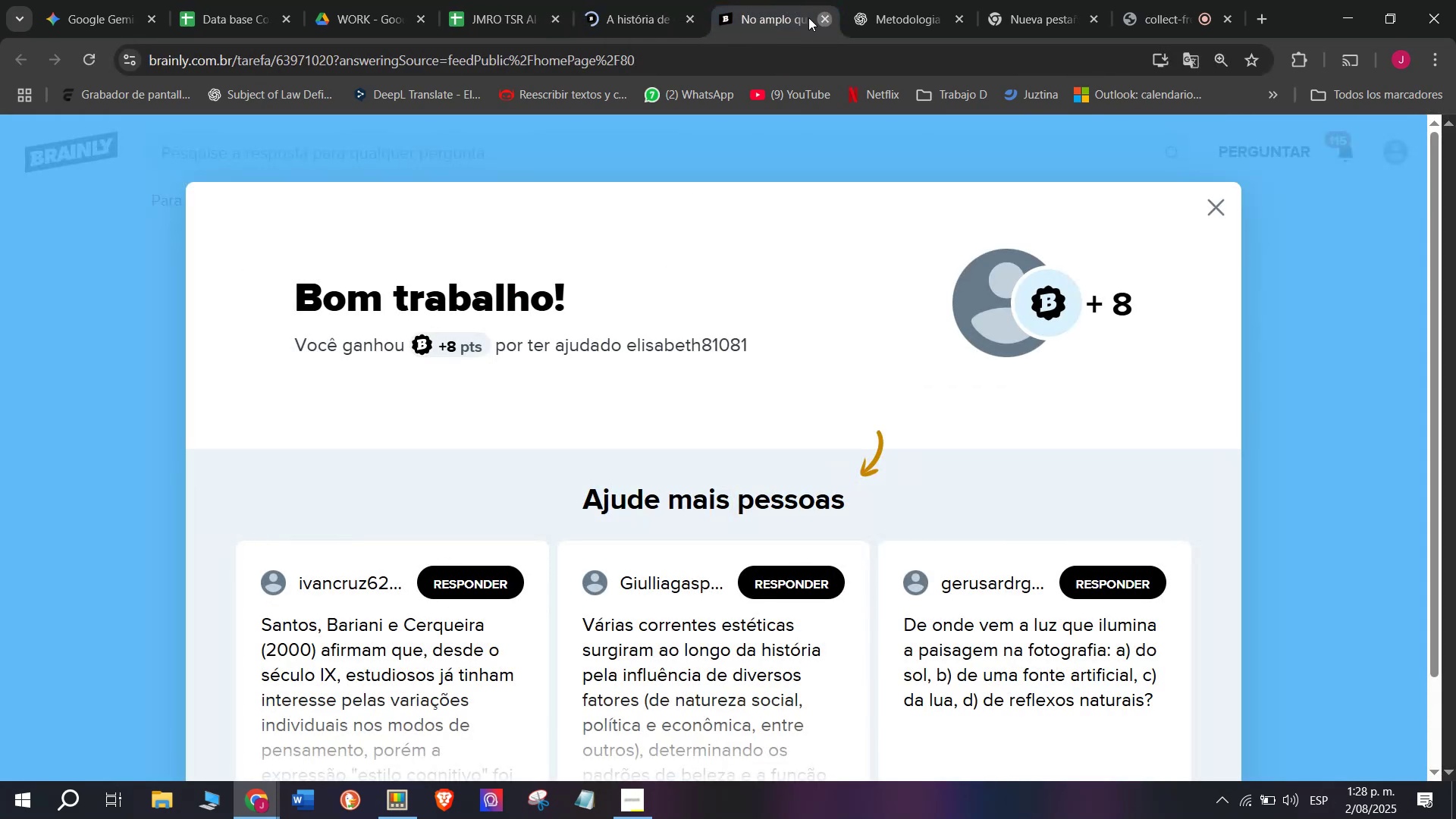 
double_click([615, 0])
 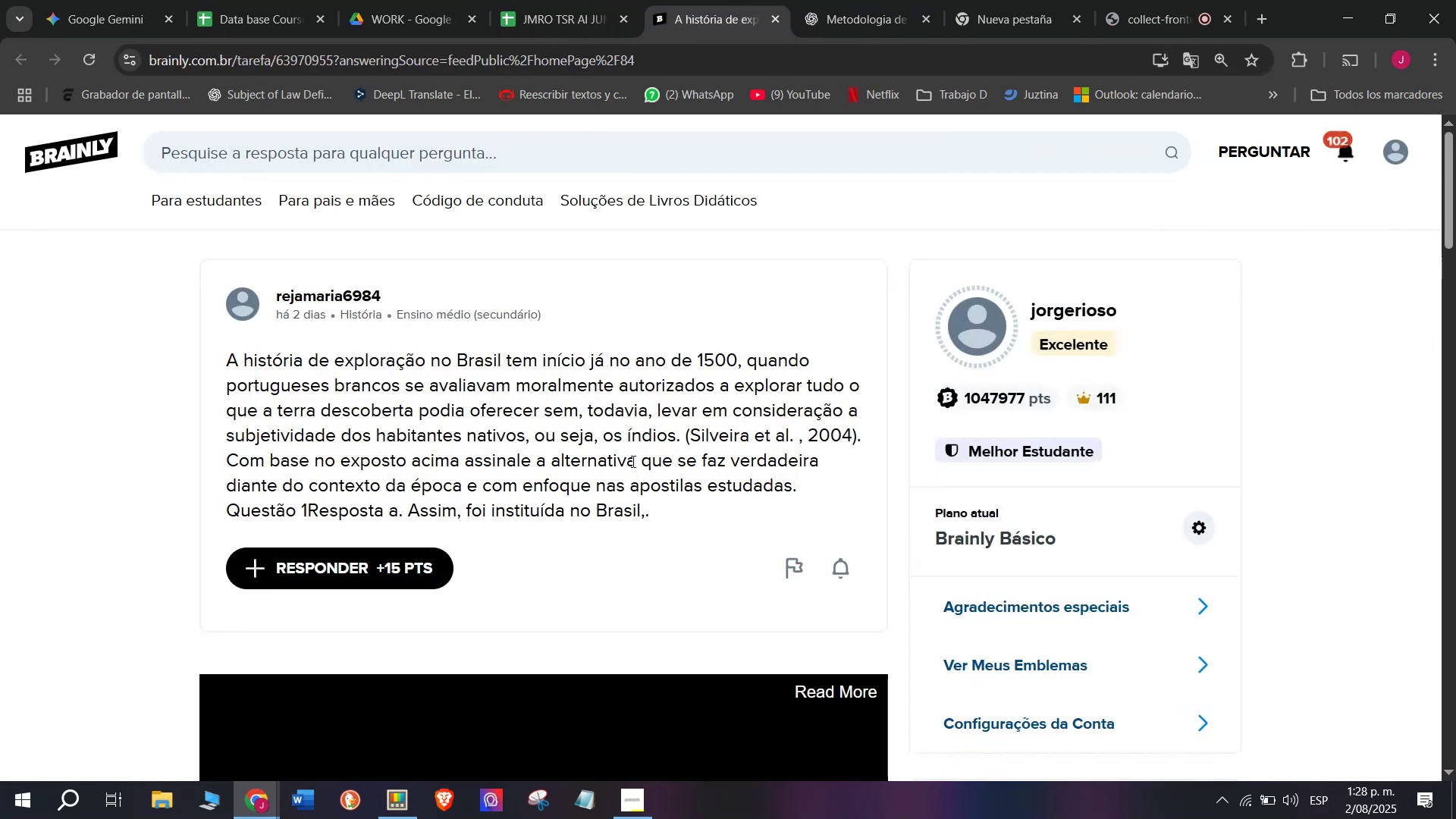 
left_click_drag(start_coordinate=[657, 513], to_coordinate=[205, 350])
 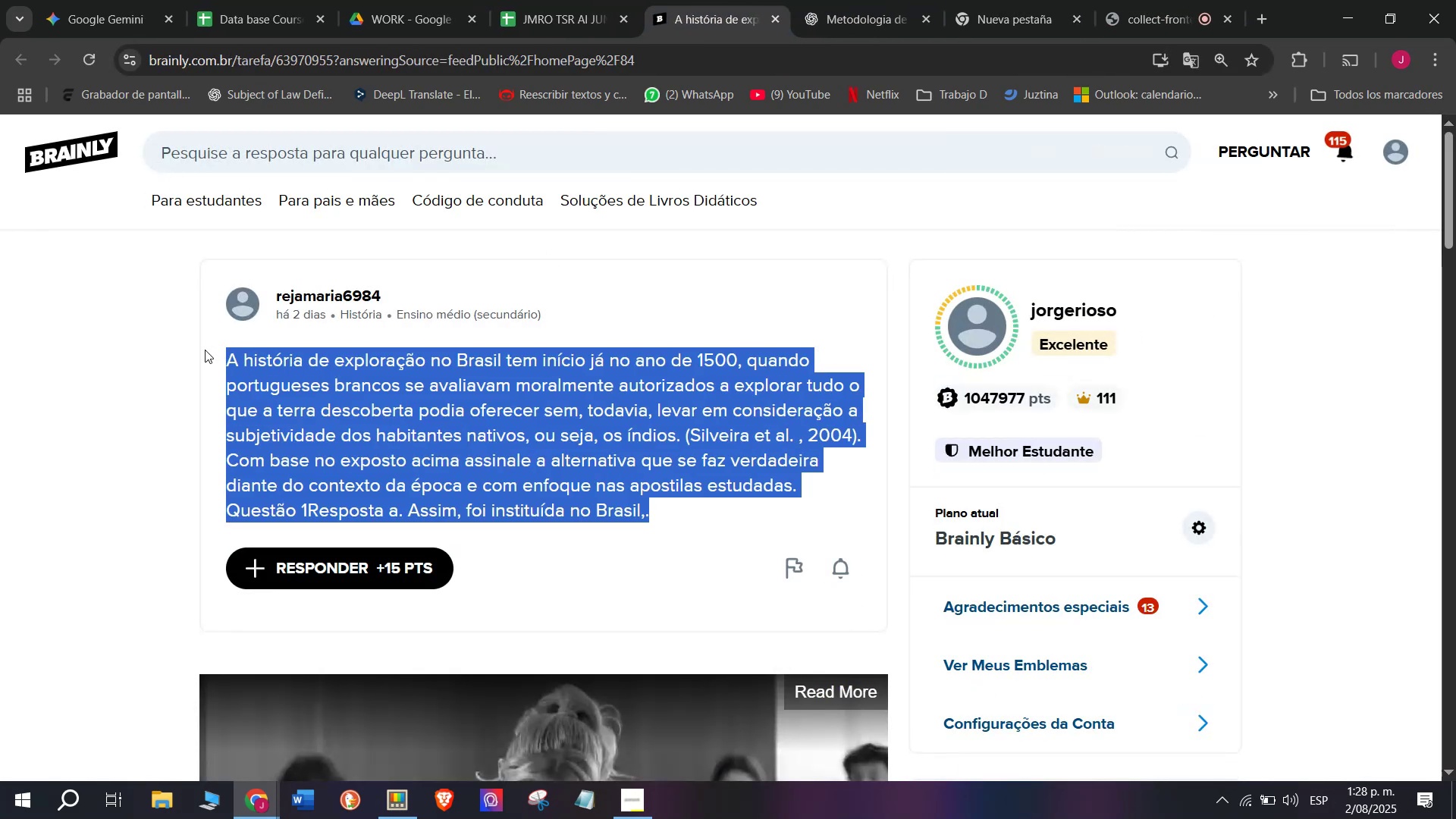 
key(Control+C)
 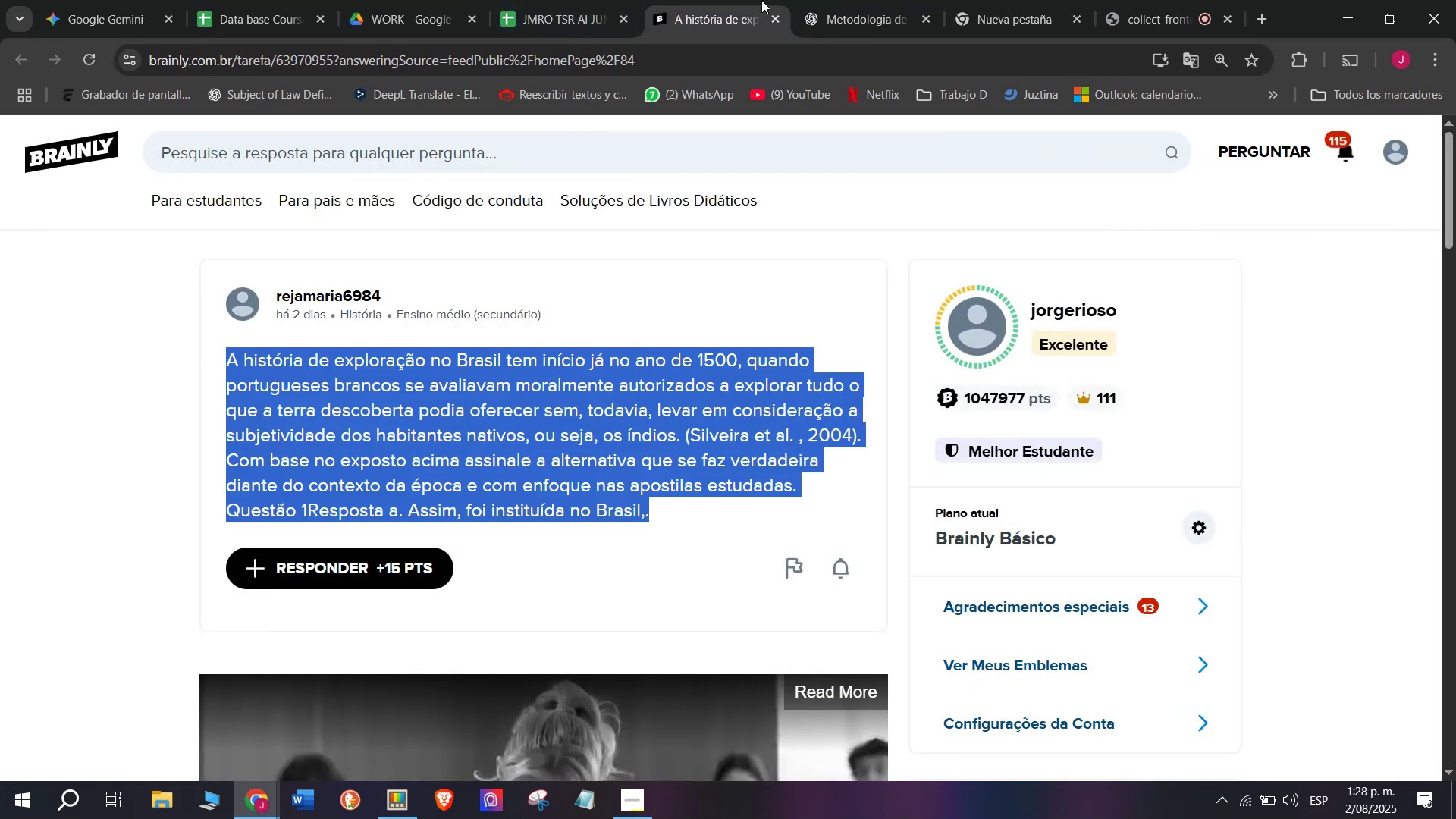 
left_click([836, 0])
 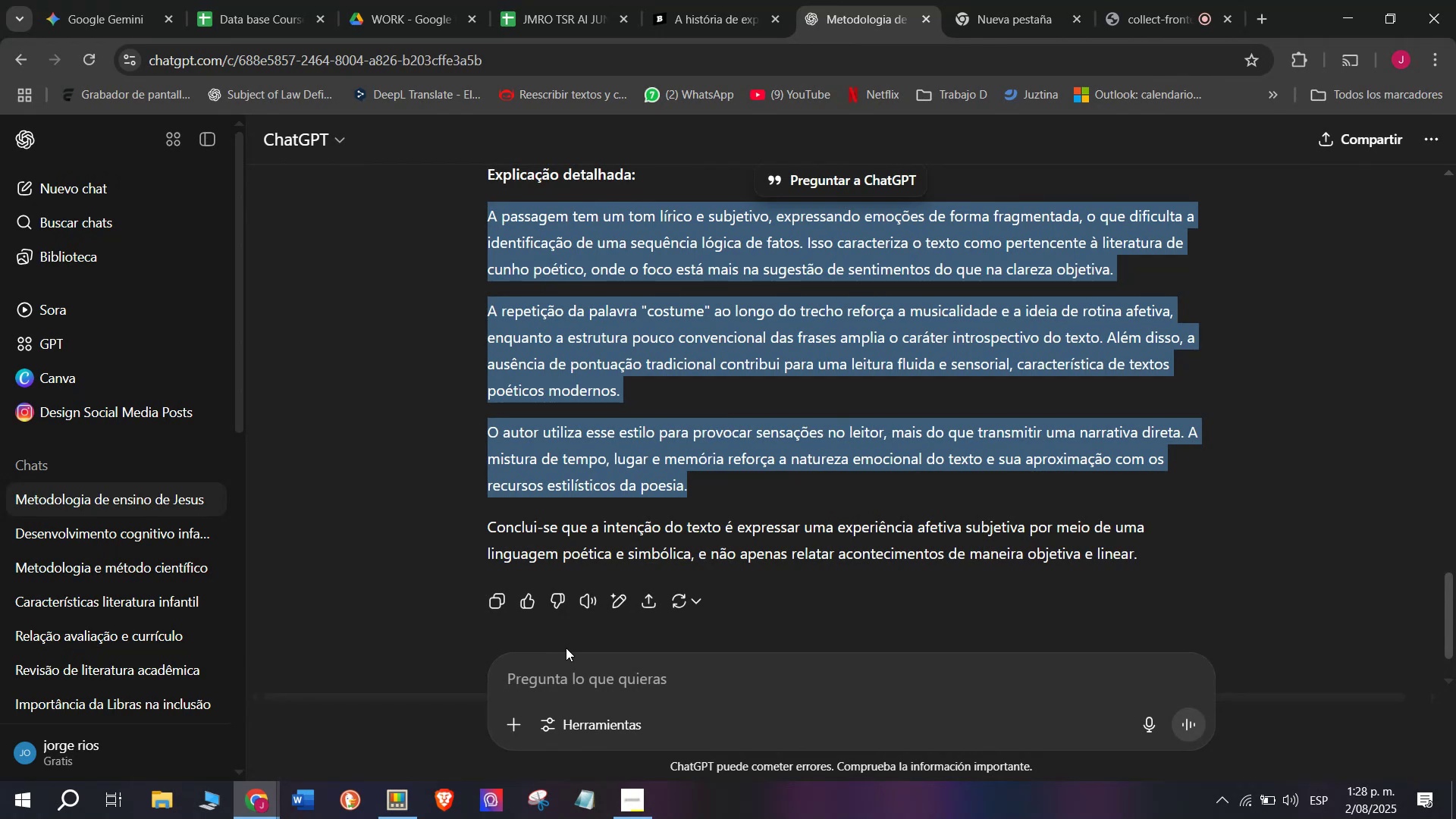 
left_click([566, 656])
 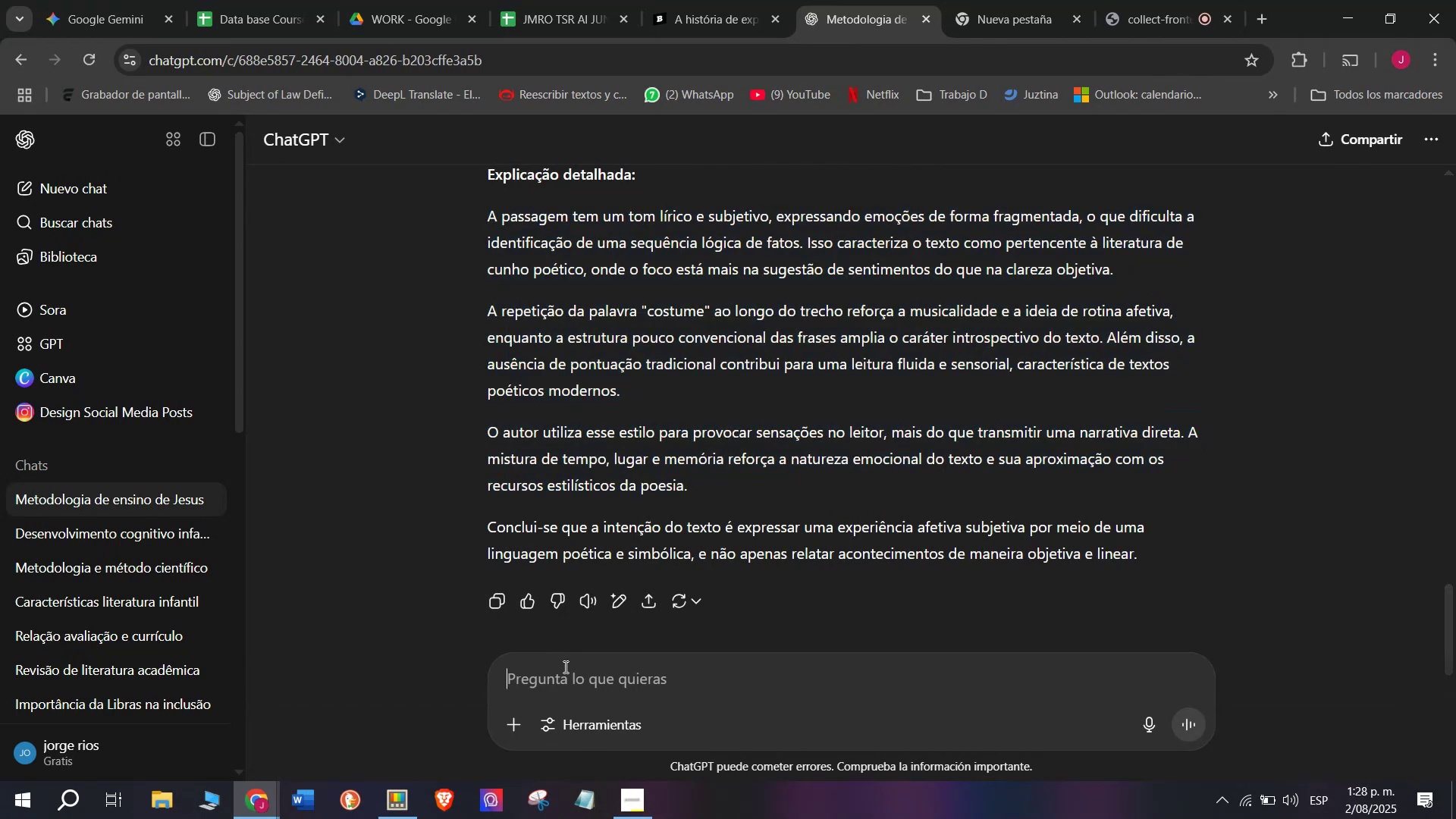 
key(Meta+MetaLeft)
 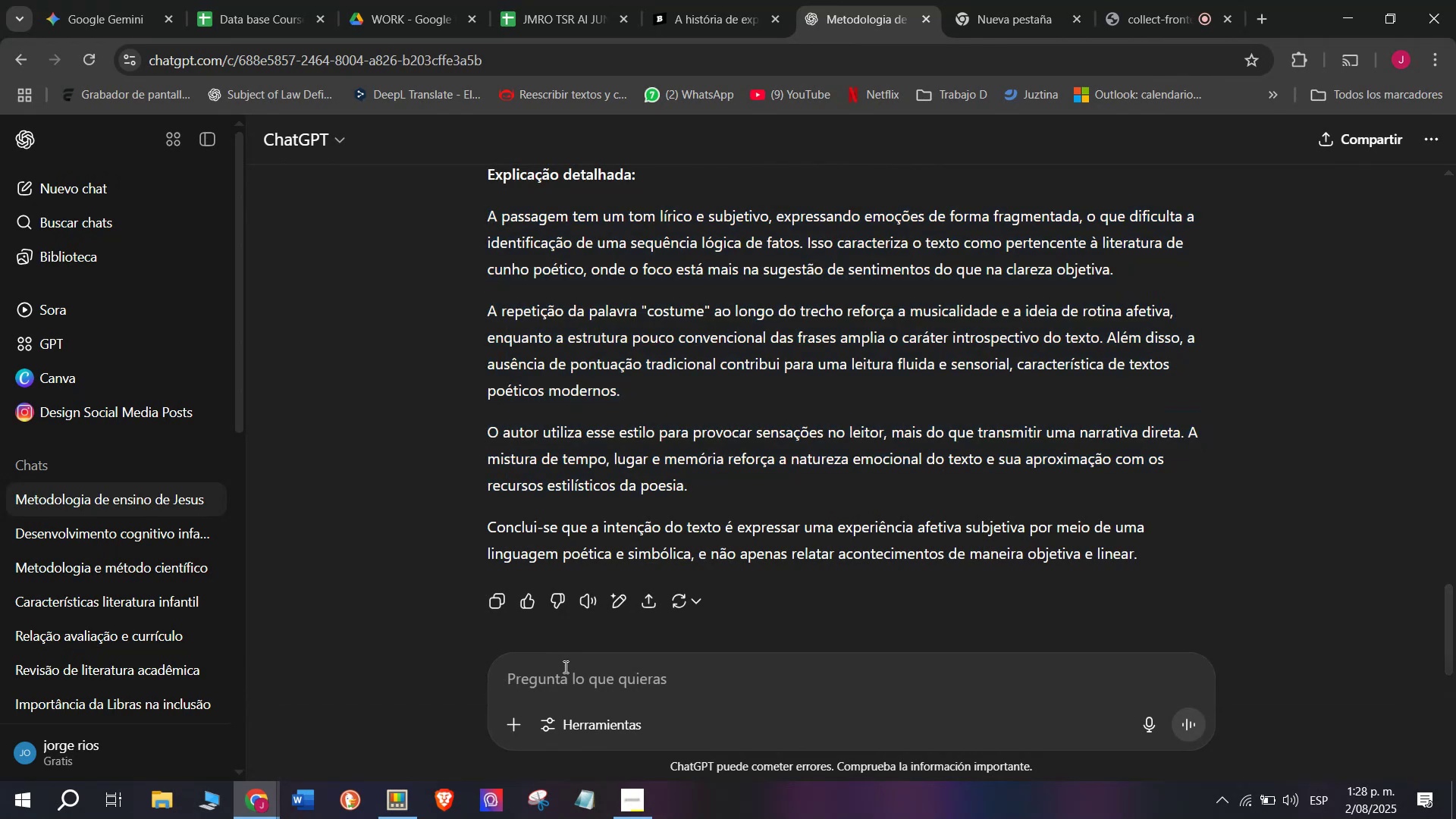 
key(Meta+V)
 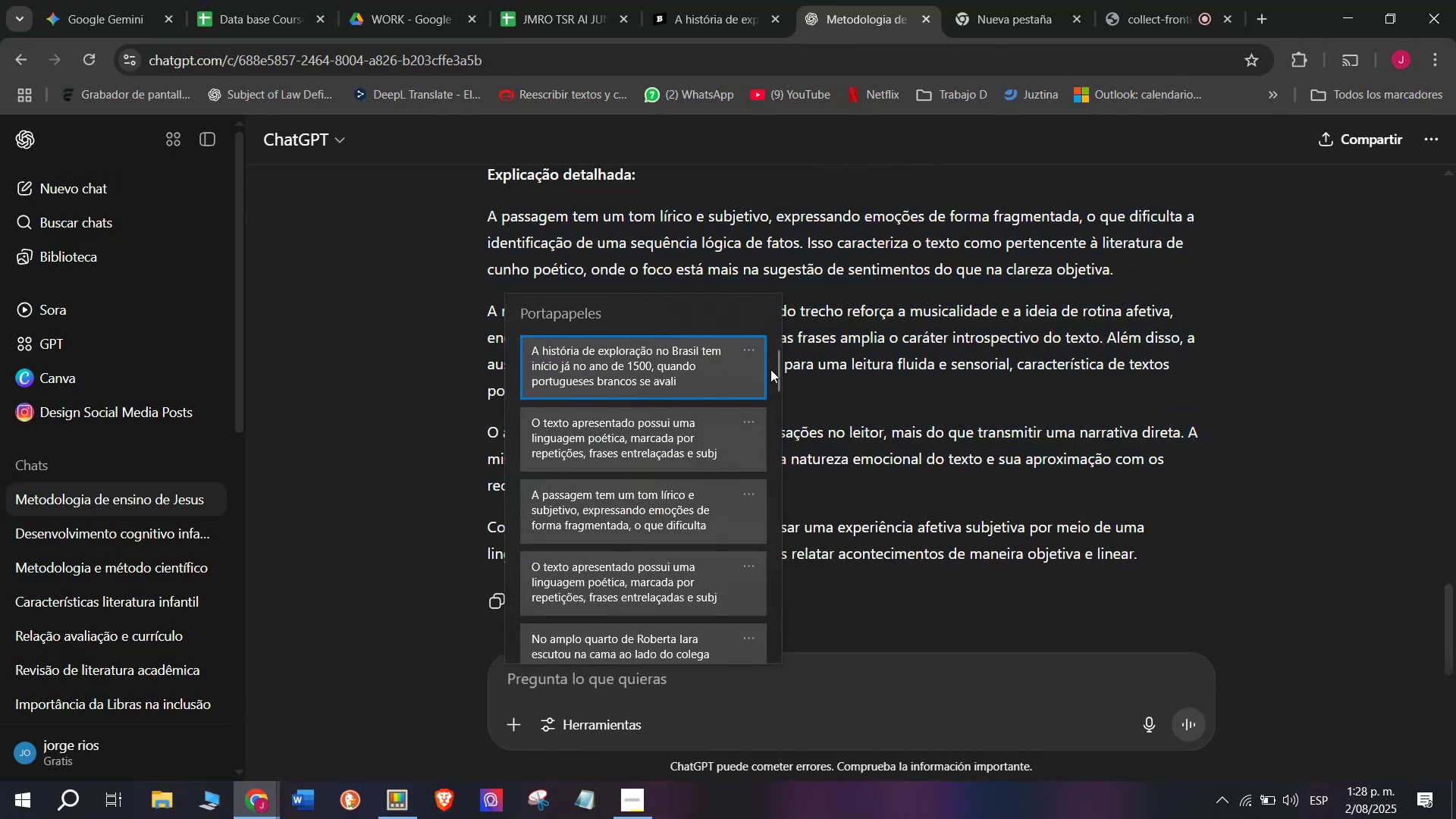 
left_click_drag(start_coordinate=[774, 378], to_coordinate=[785, 738])
 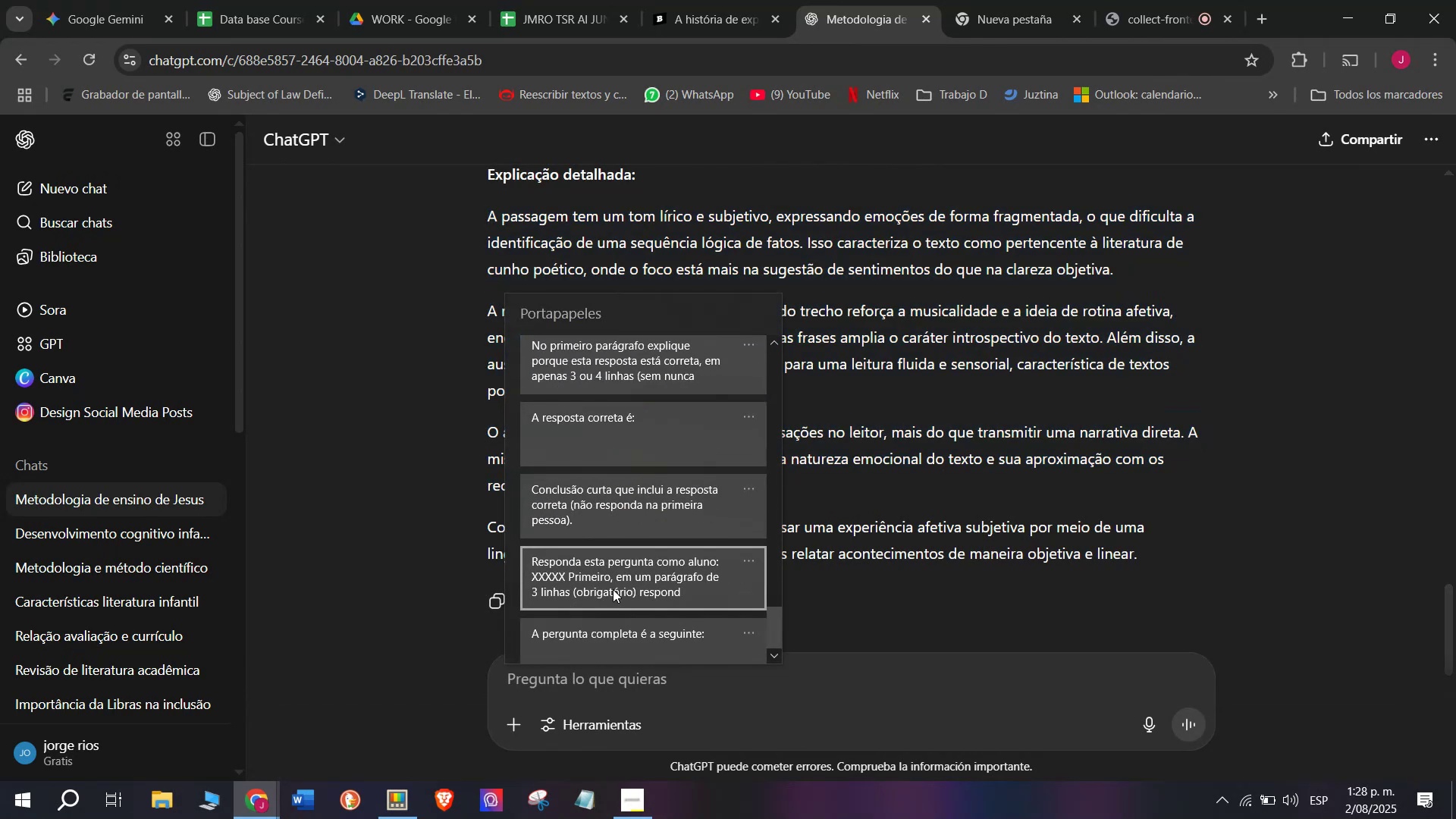 
left_click([613, 587])
 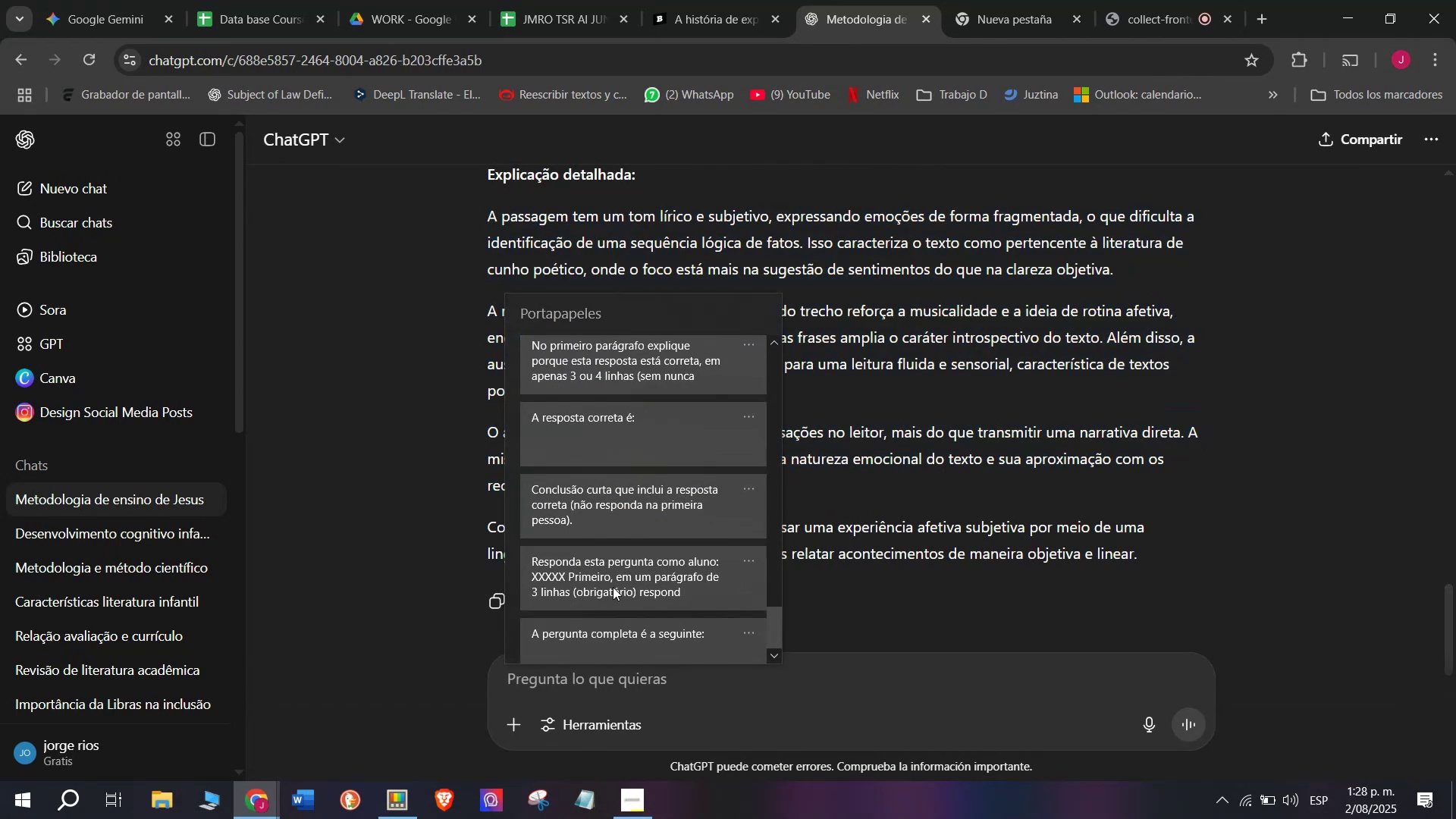 
key(Control+ControlLeft)
 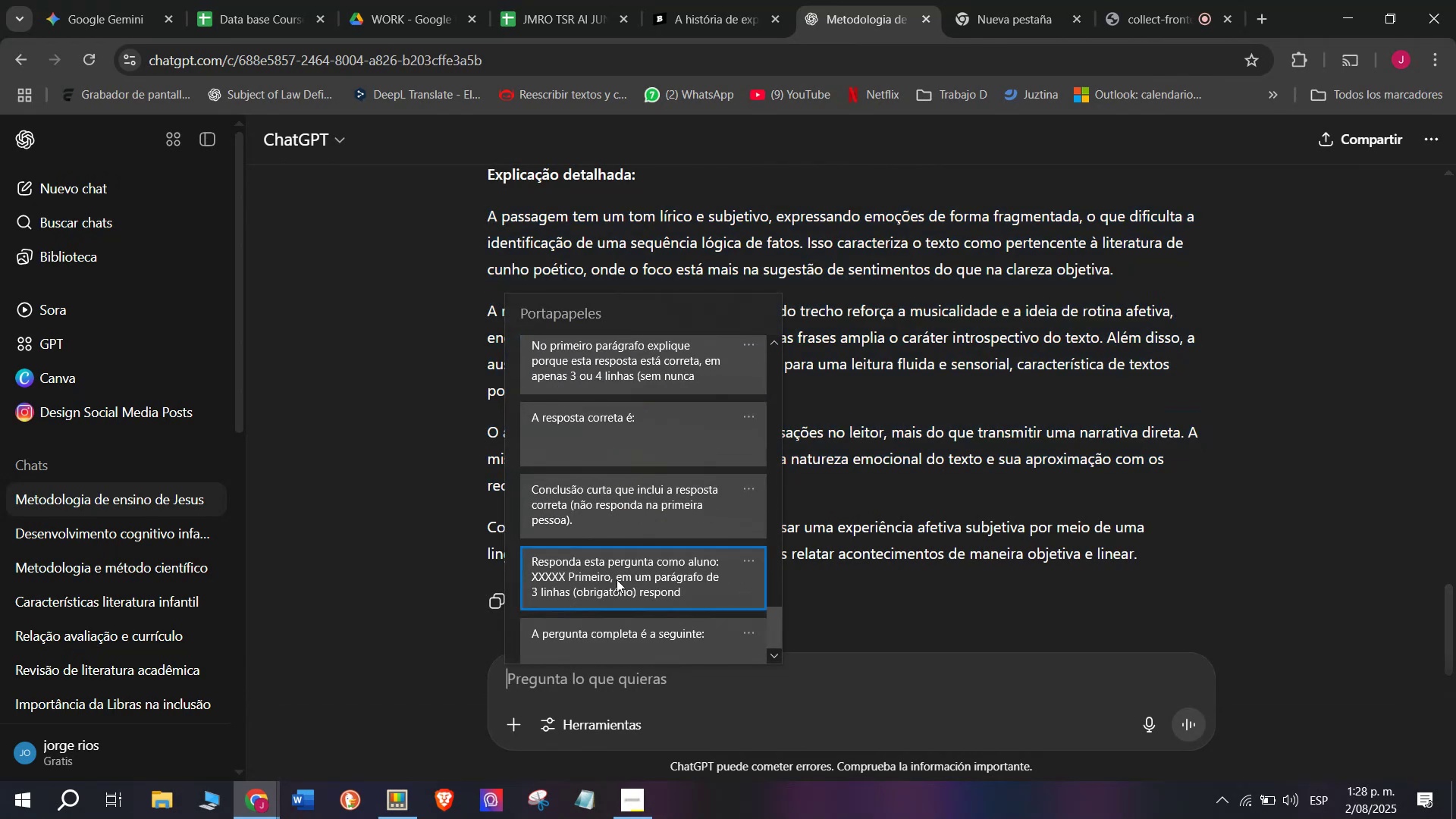 
key(Control+V)
 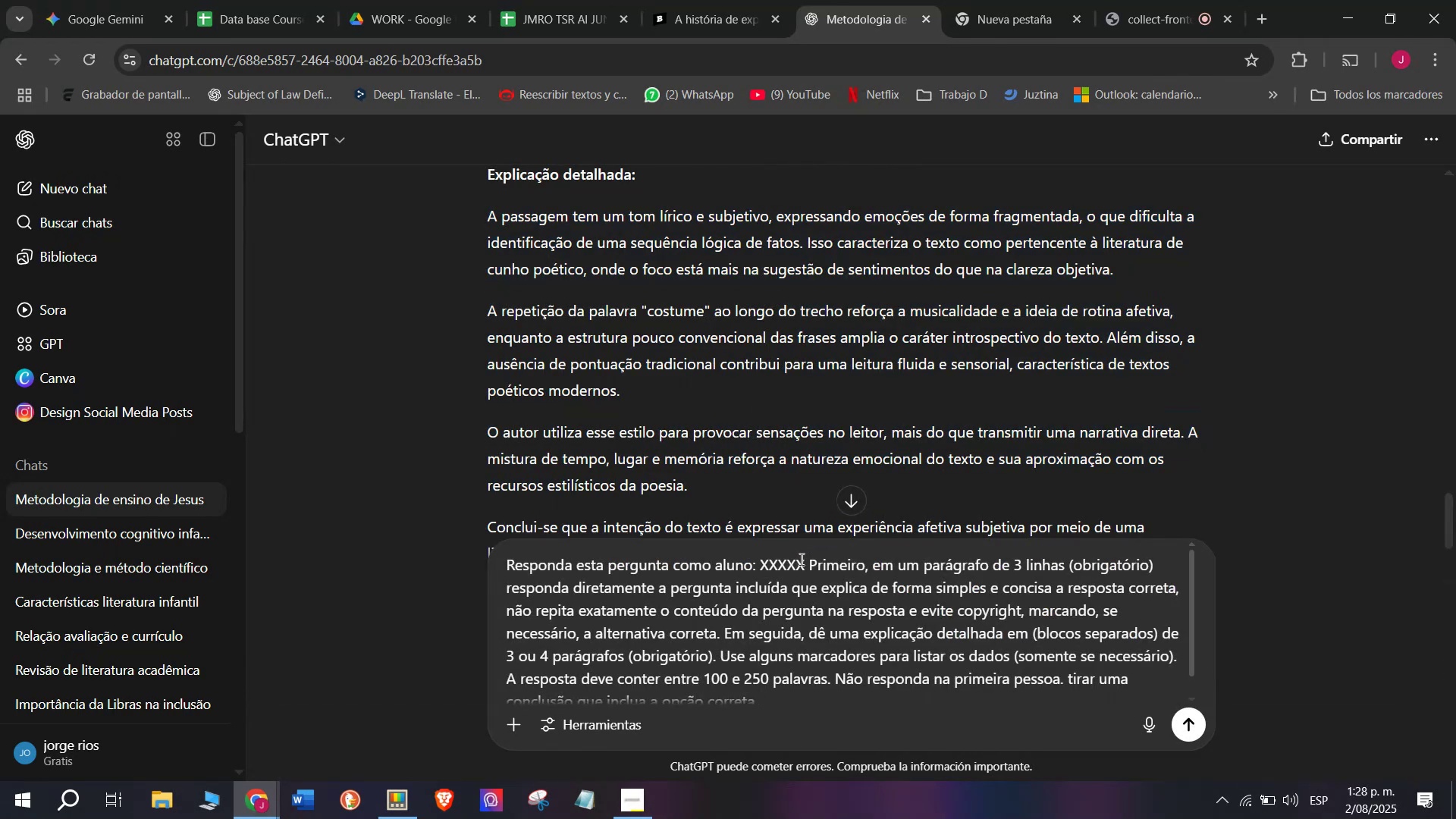 
left_click_drag(start_coordinate=[804, 563], to_coordinate=[758, 563])
 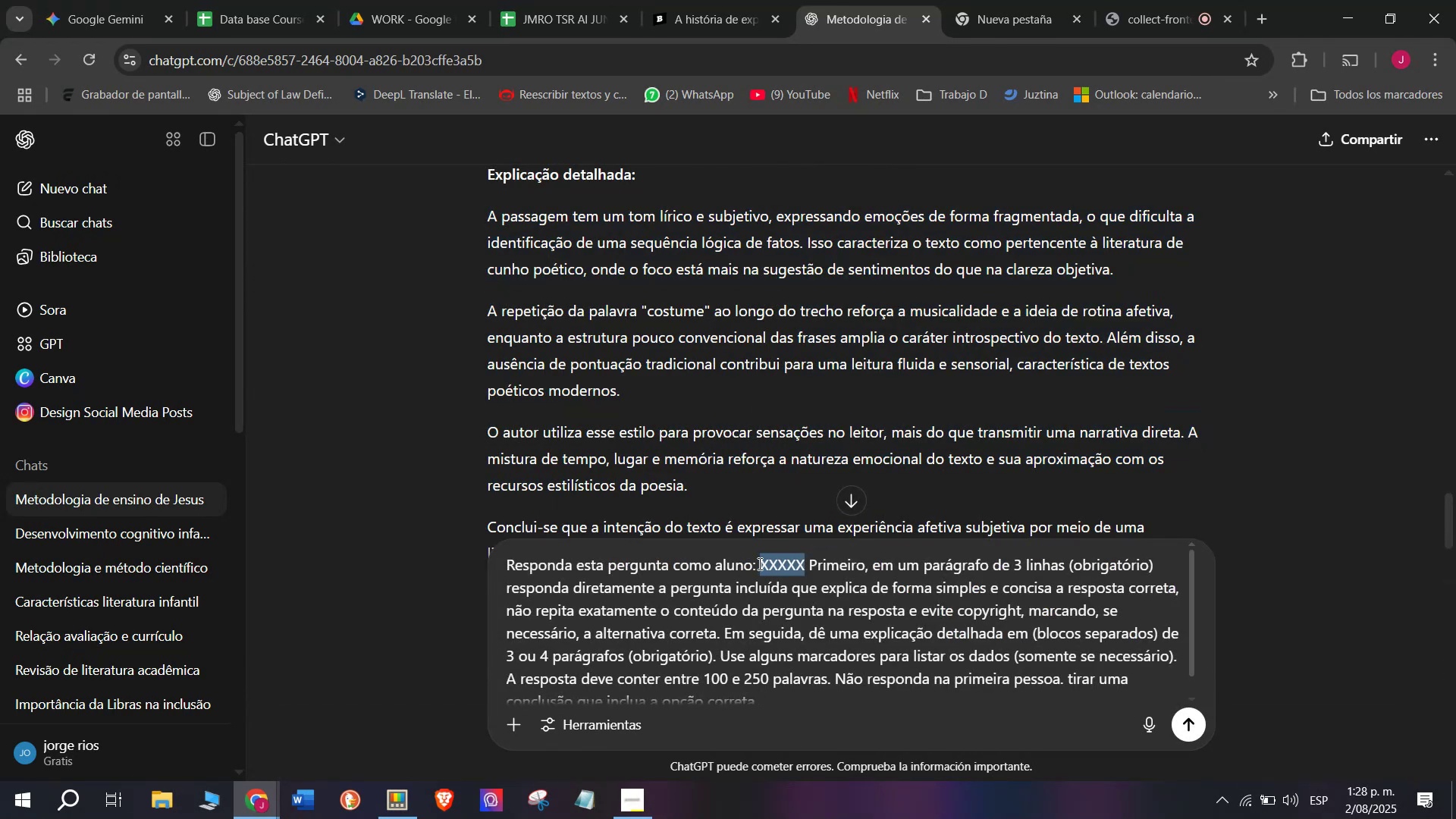 
key(Meta+V)
 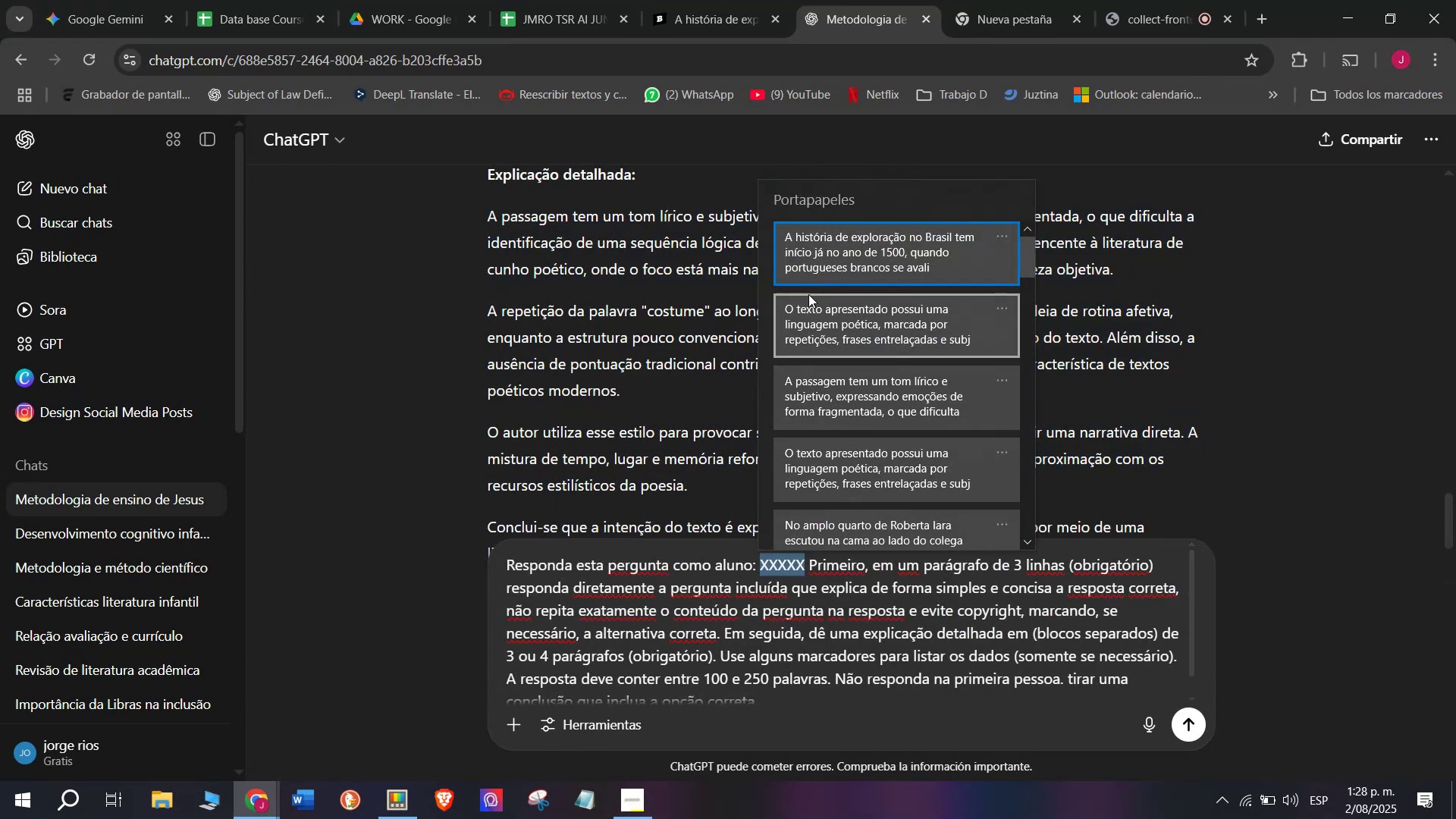 
left_click_drag(start_coordinate=[807, 276], to_coordinate=[806, 271])
 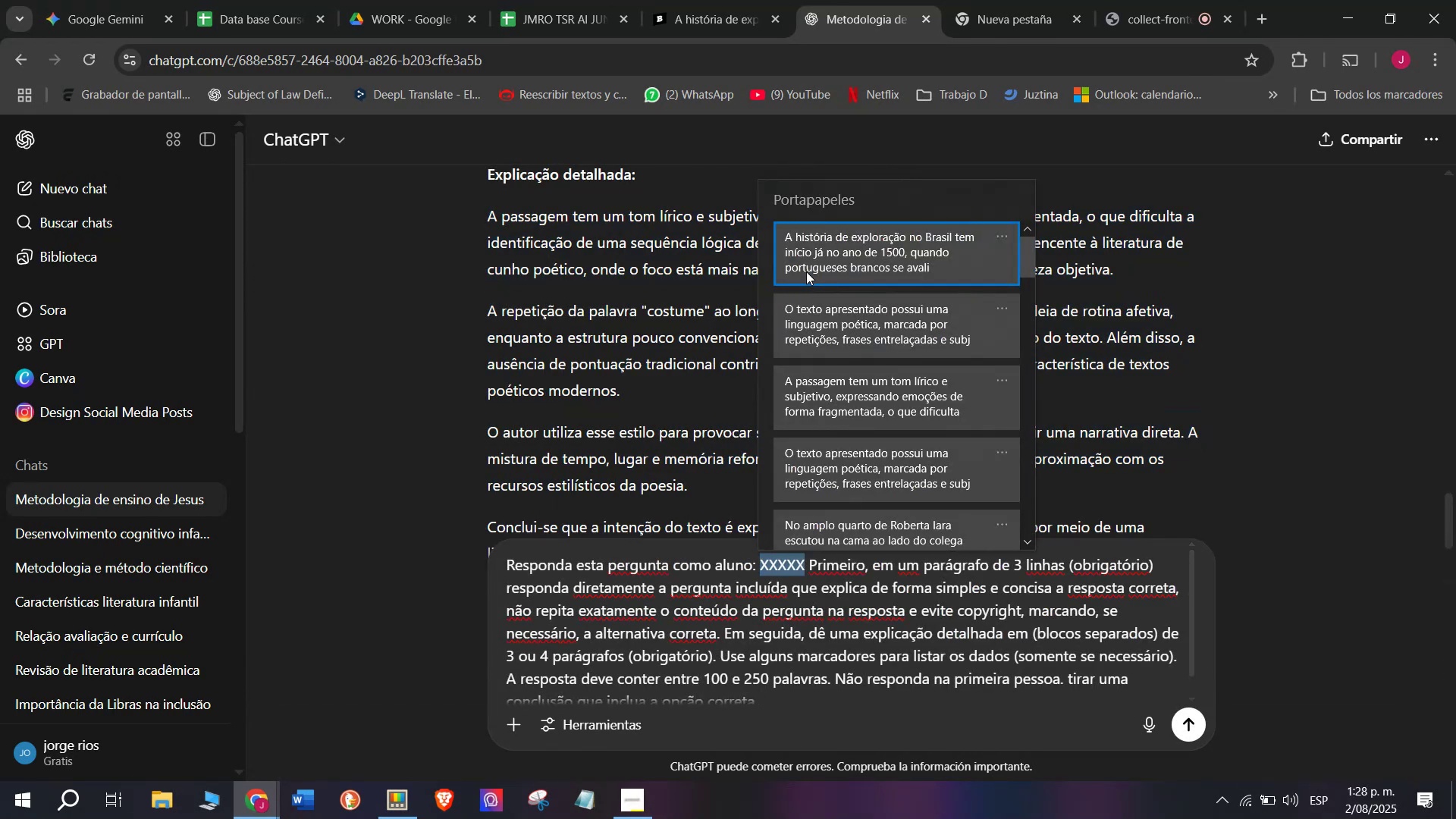 
key(Control+ControlLeft)
 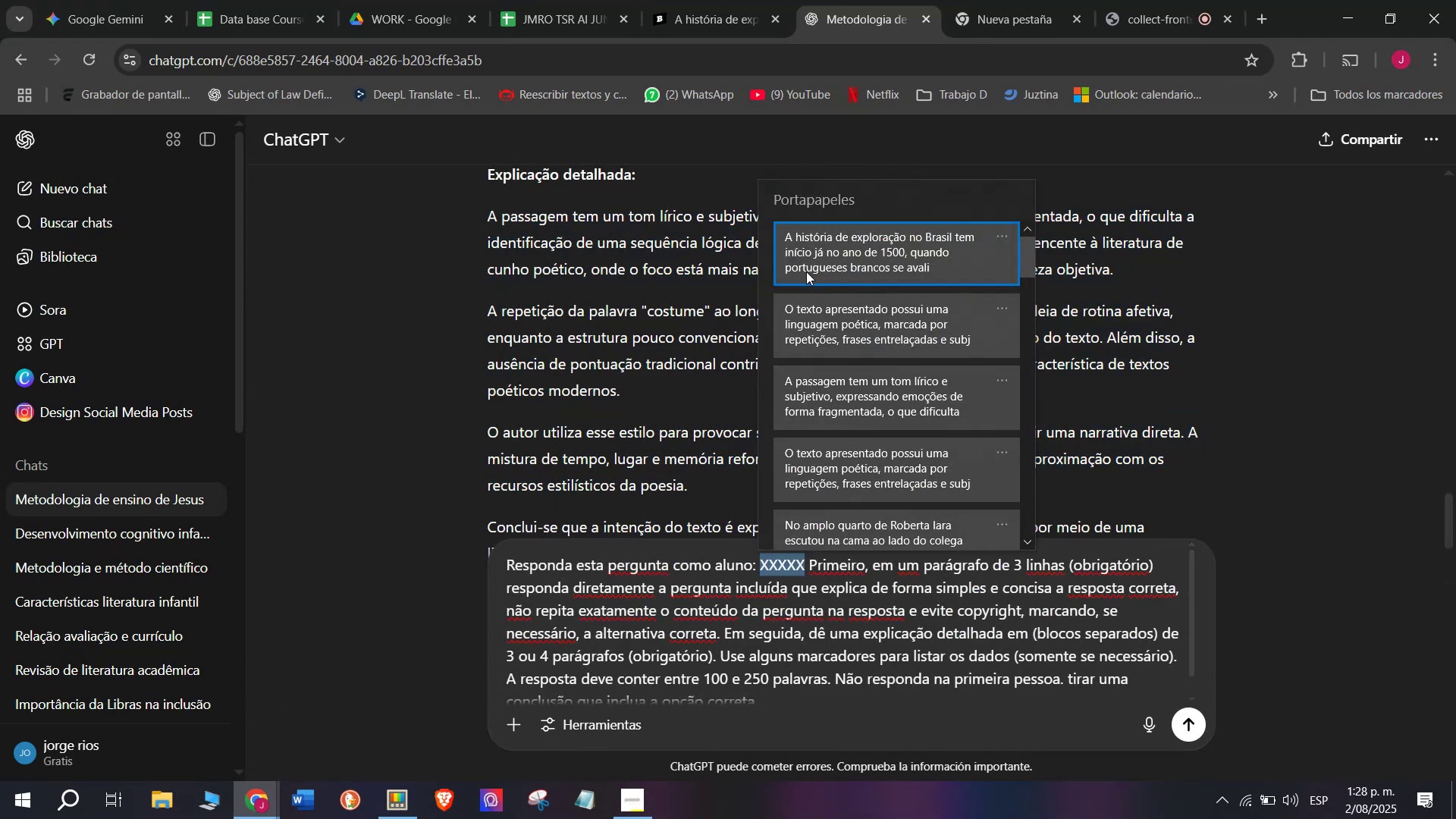 
key(Control+V)
 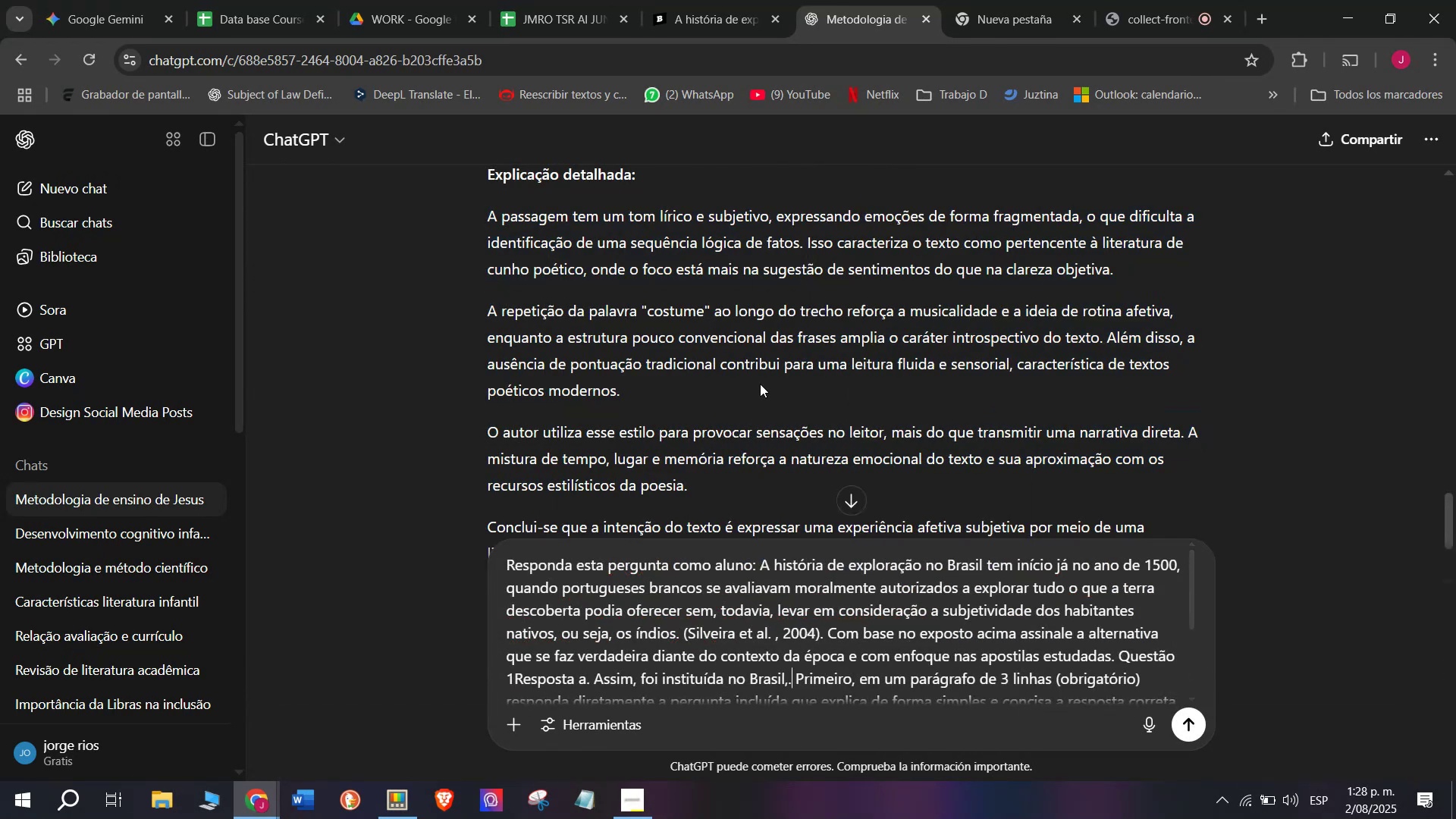 
key(Enter)
 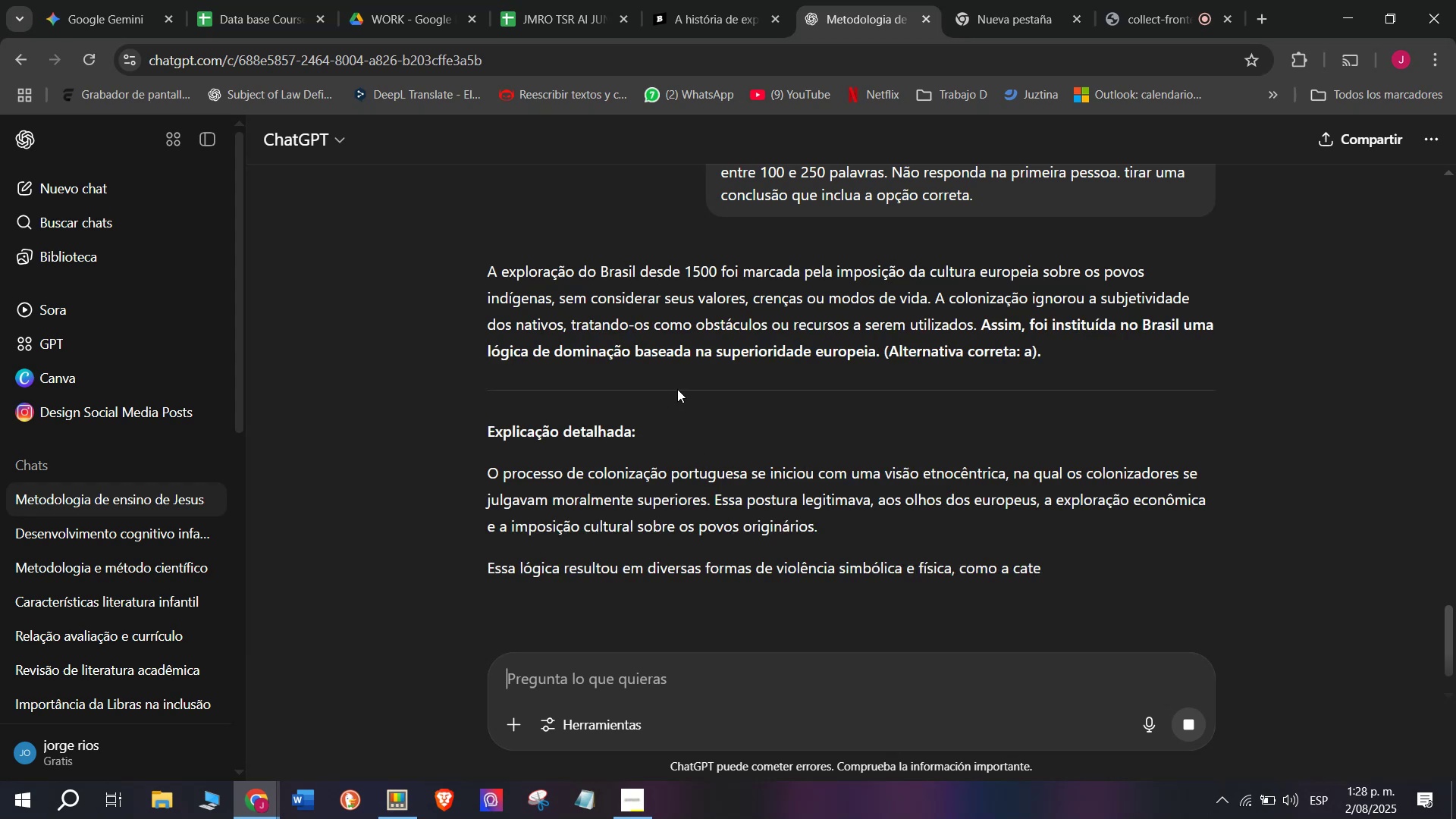 
wait(6.41)
 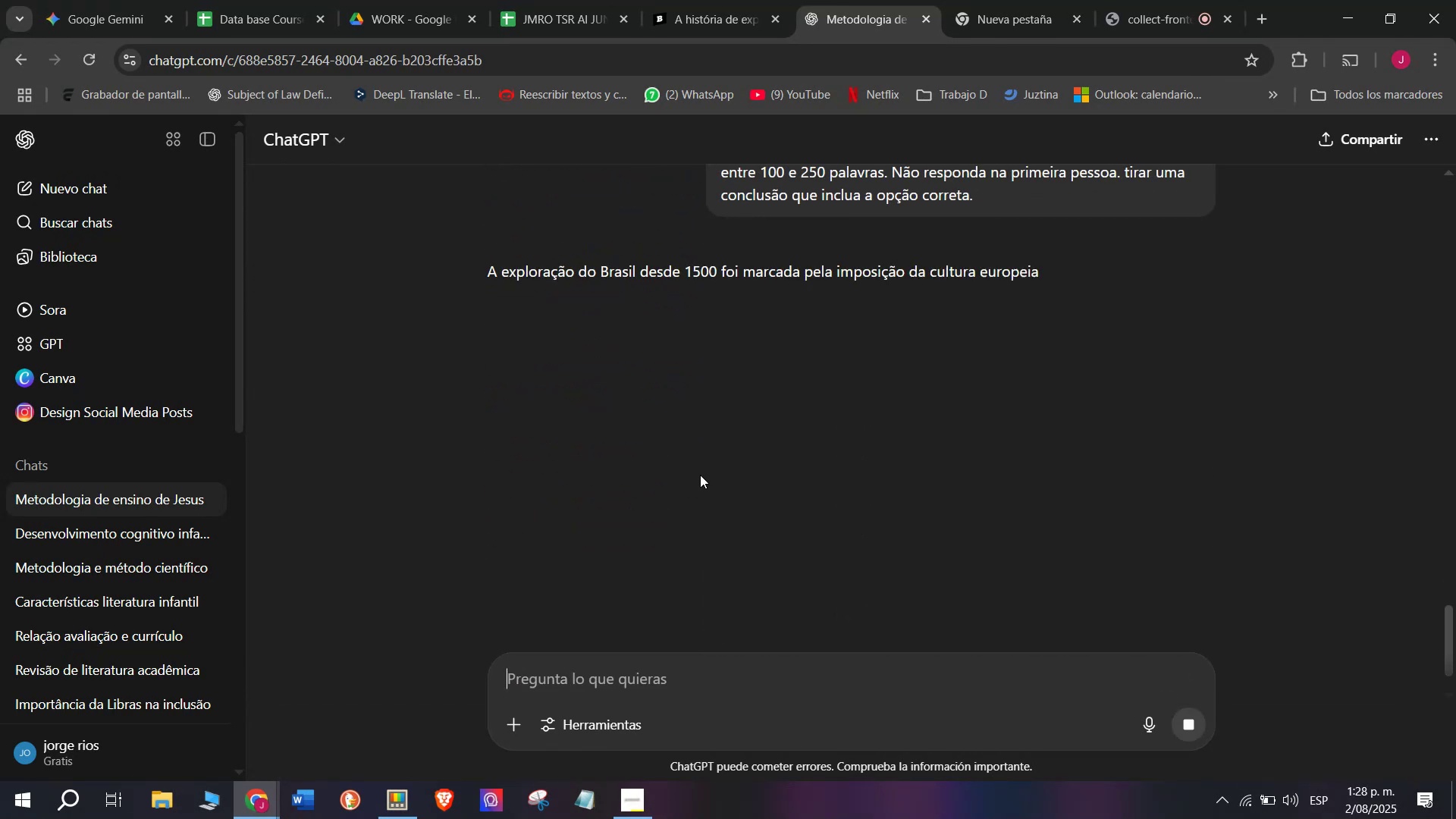 
left_click([673, 0])
 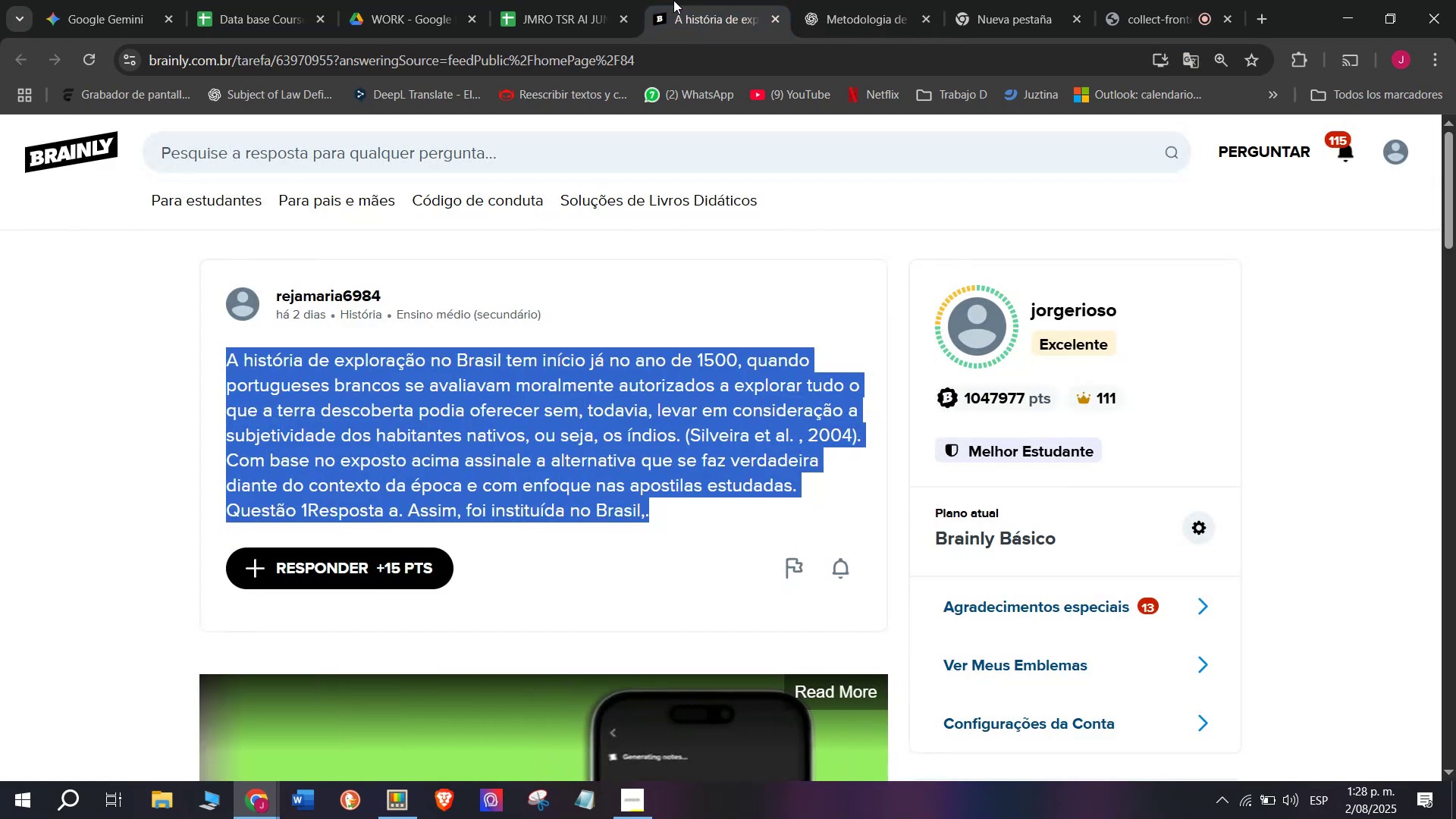 
left_click([749, 0])
 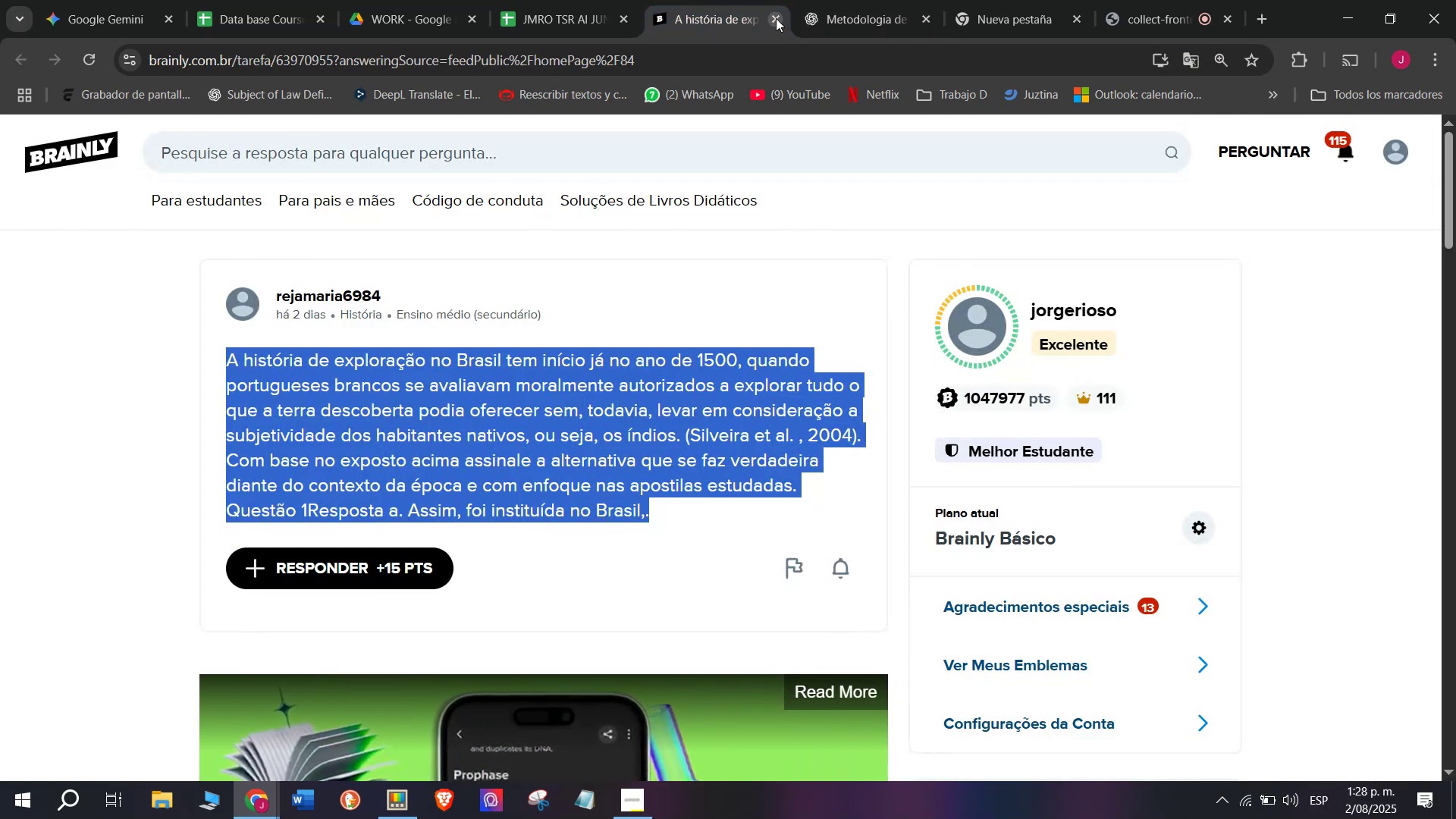 
left_click([776, 18])
 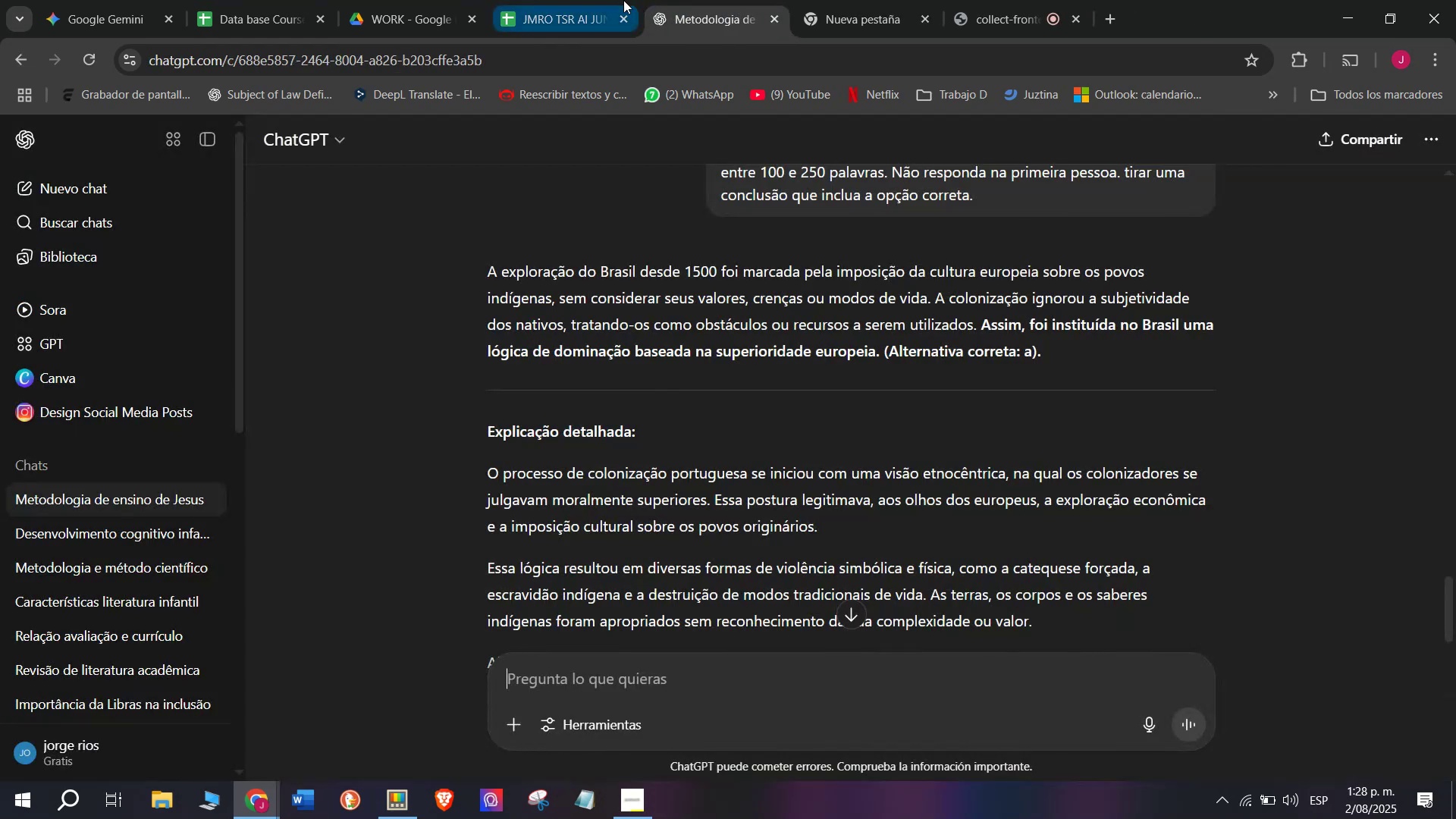 
left_click([592, 0])
 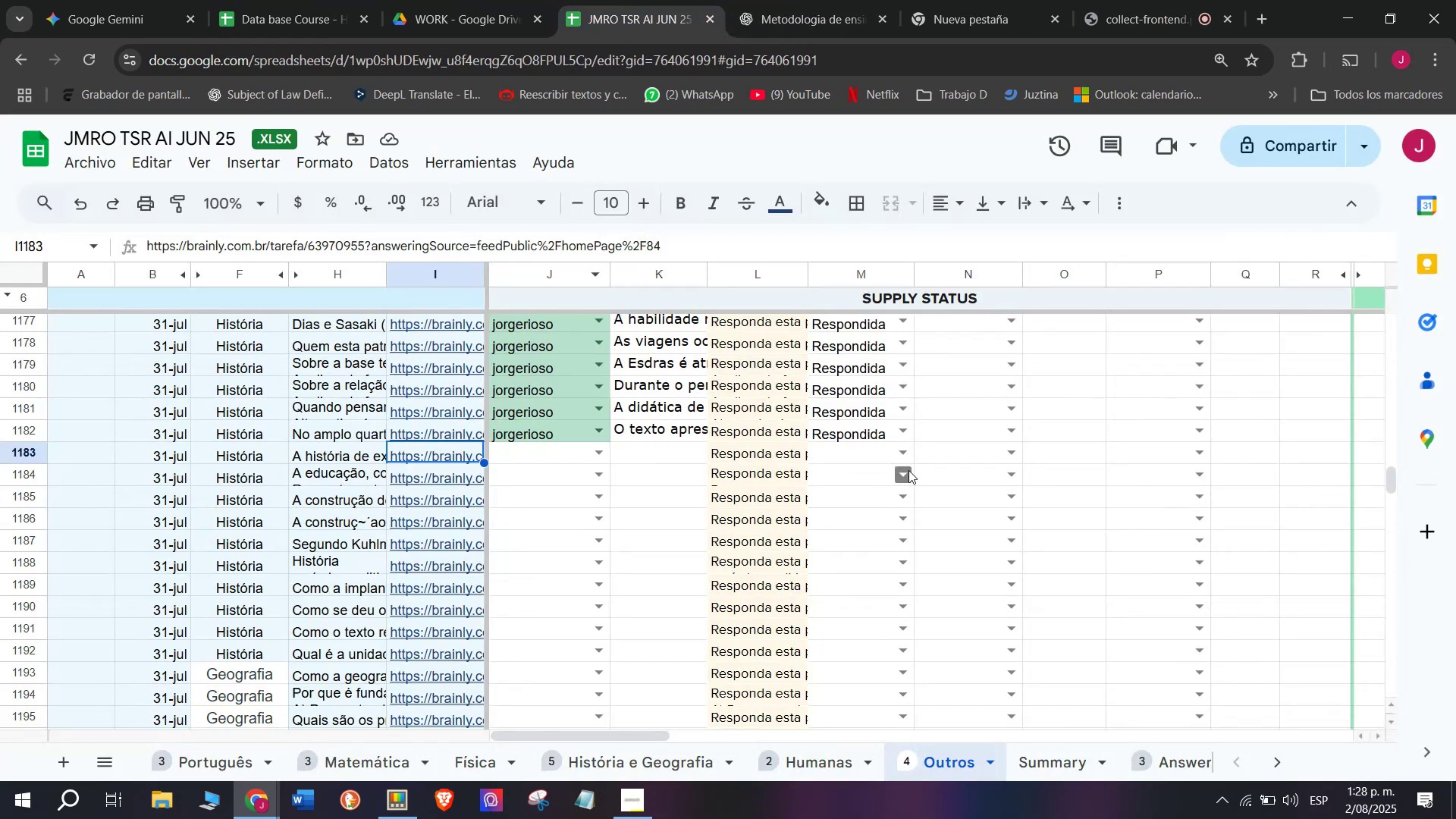 
left_click([898, 453])
 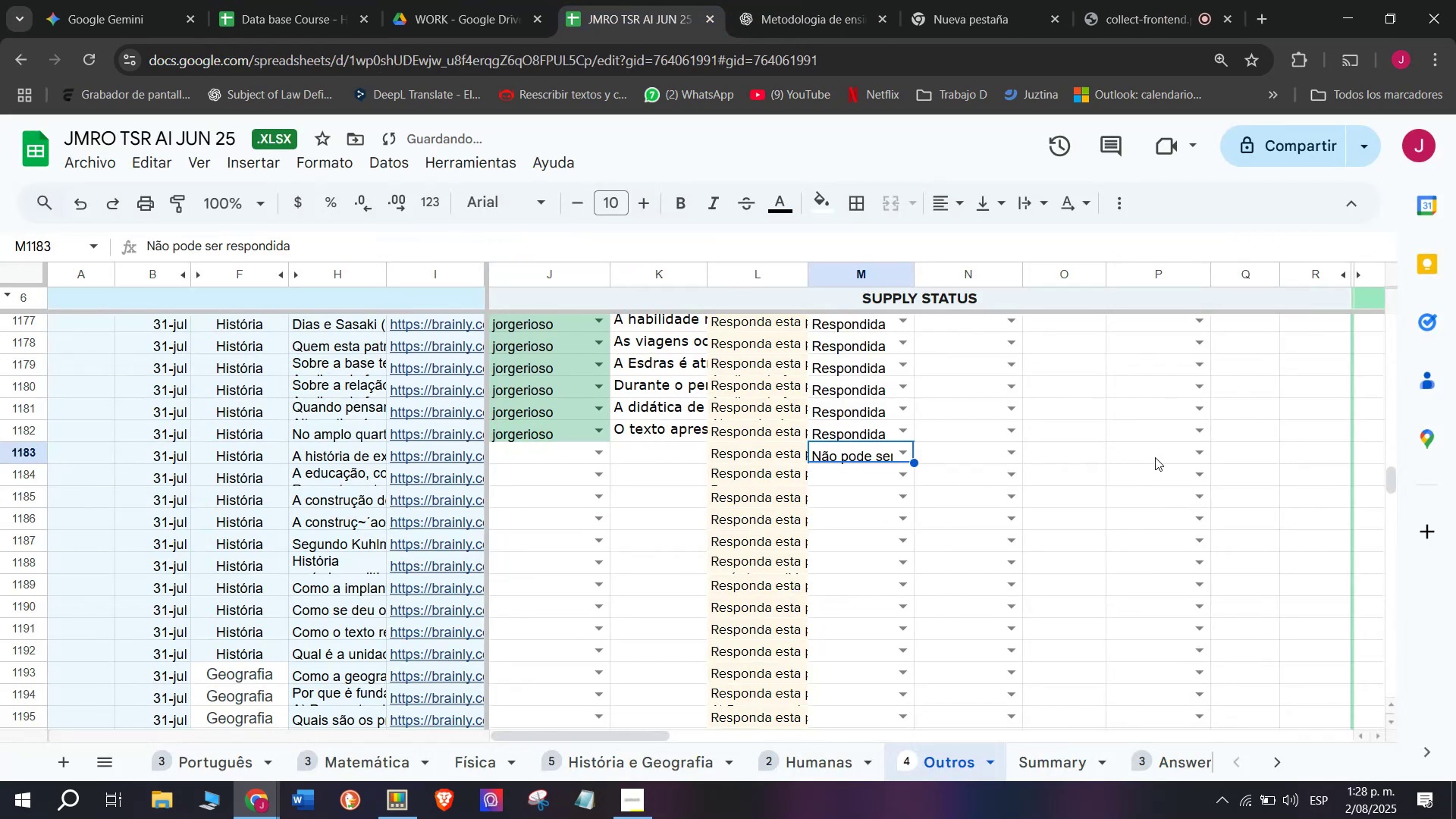 
left_click([1194, 457])
 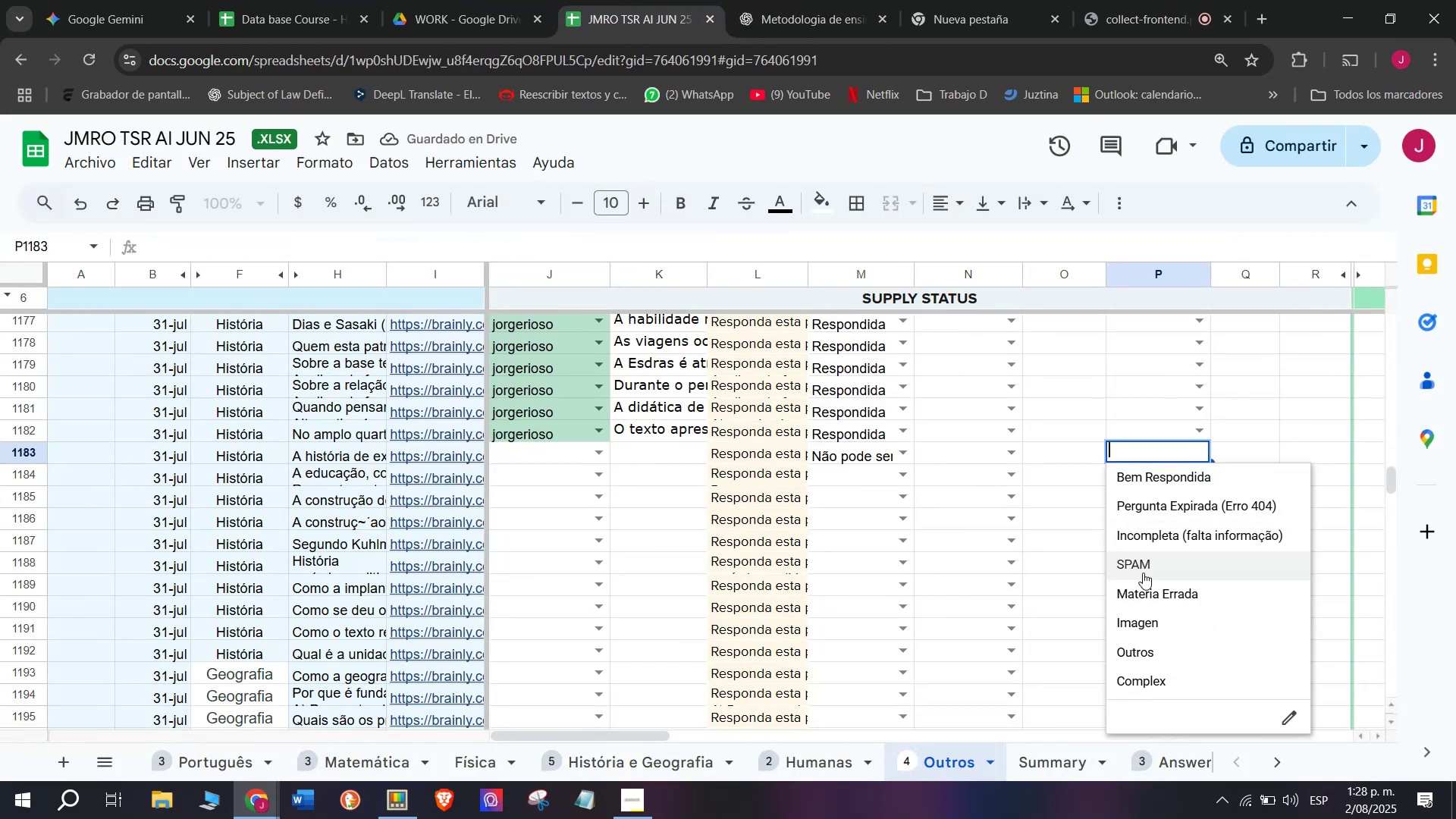 
left_click([1142, 537])
 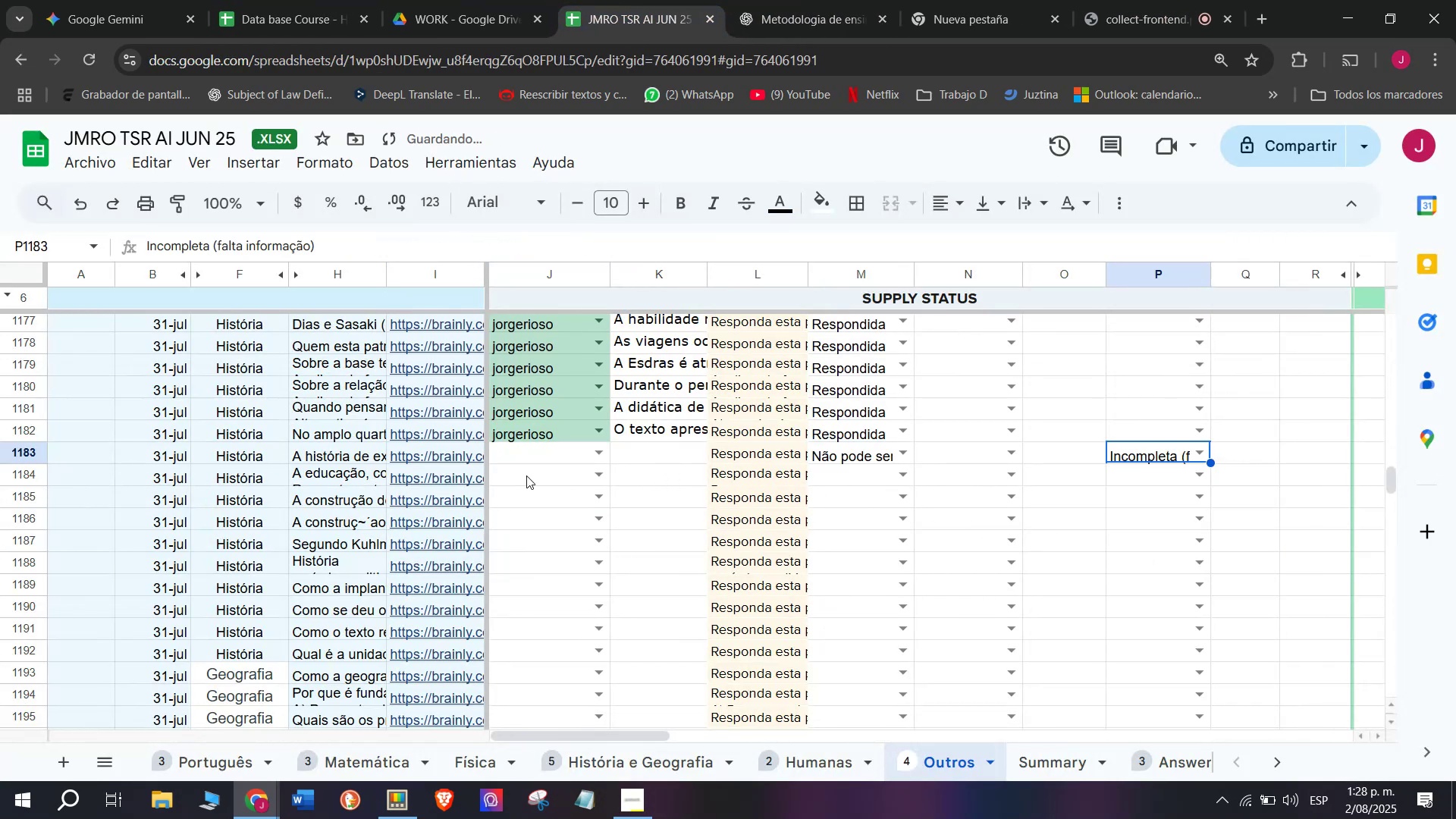 
left_click([466, 478])
 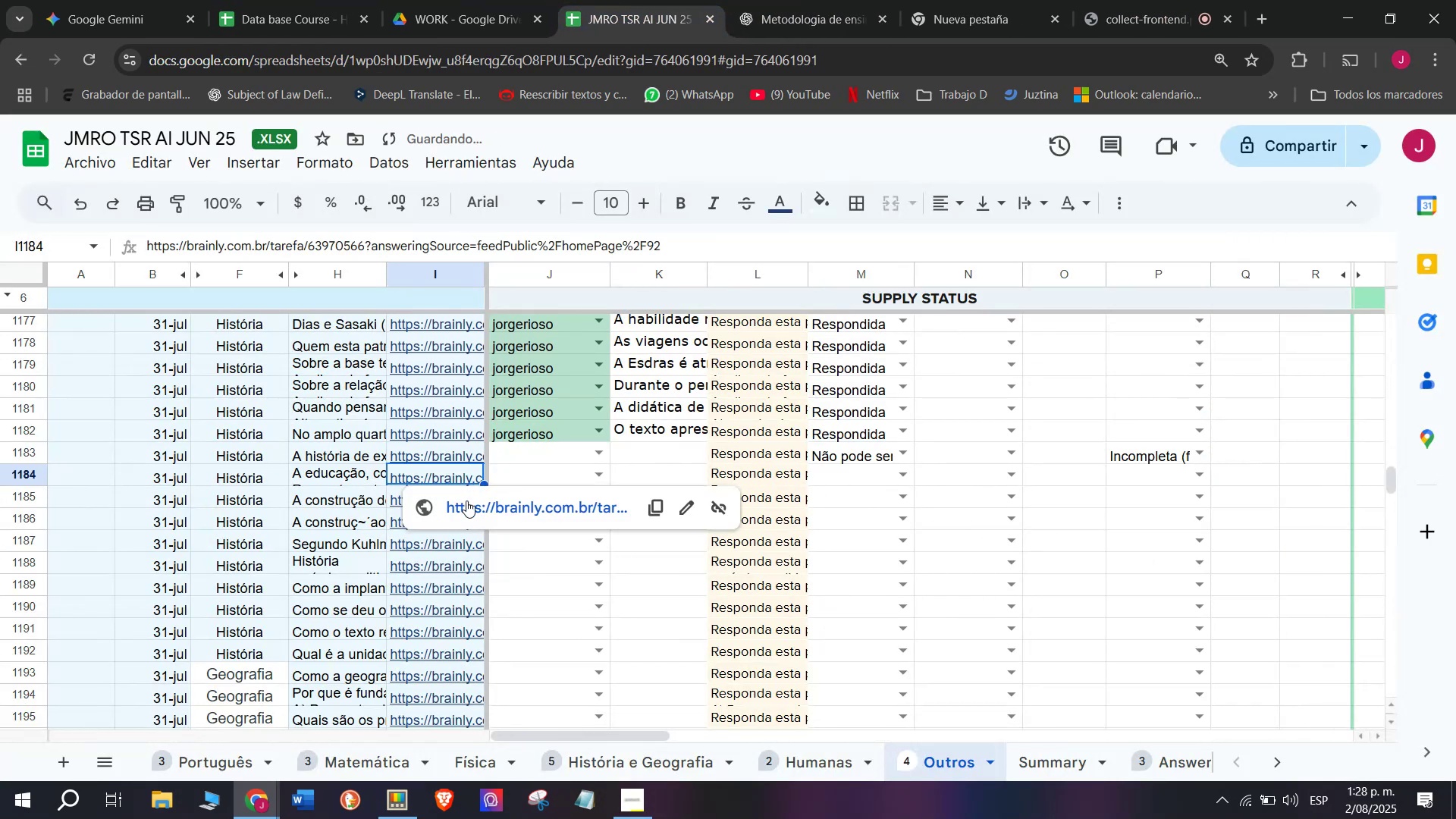 
left_click([466, 502])
 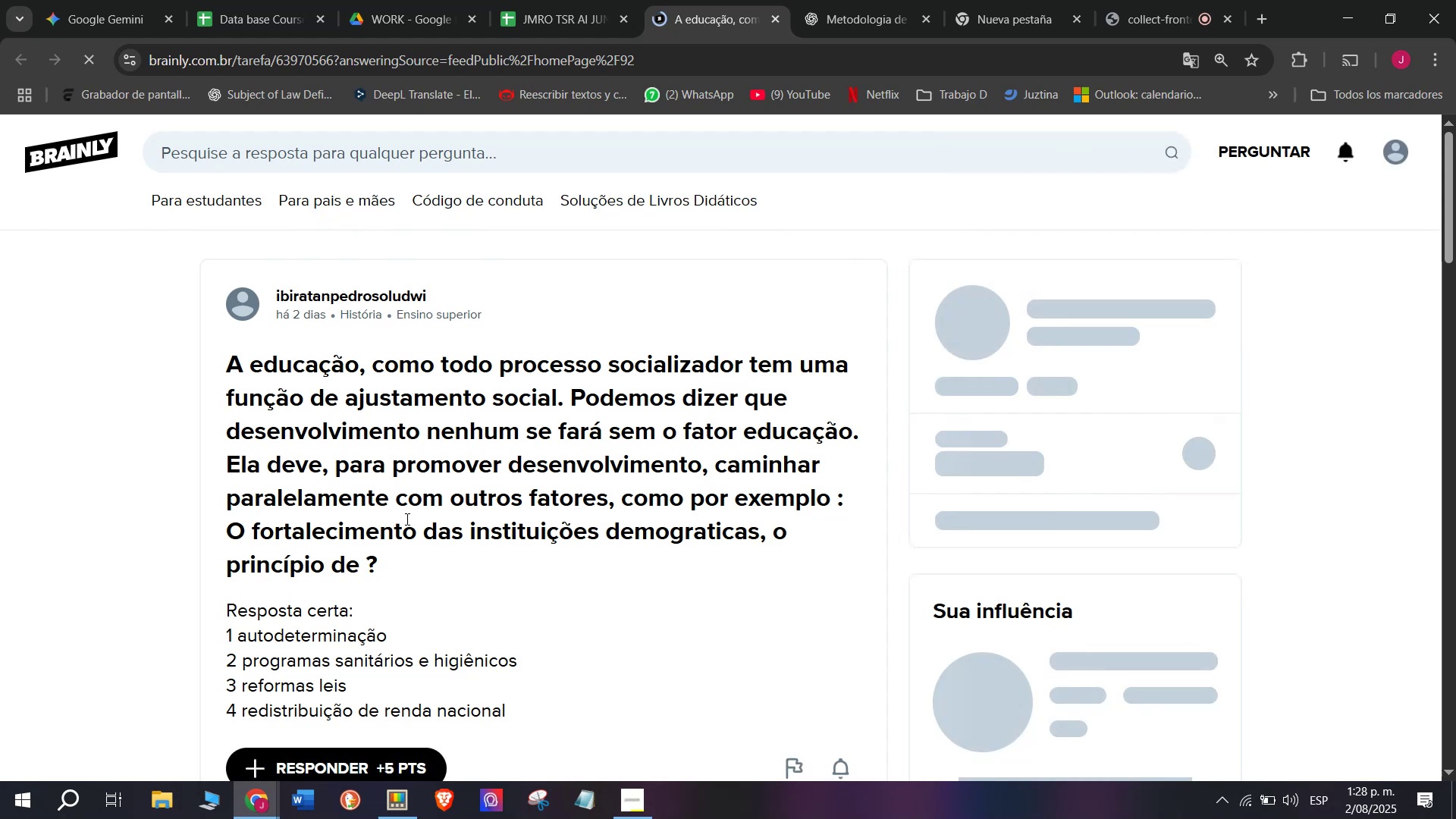 
left_click_drag(start_coordinate=[522, 705], to_coordinate=[187, 348])
 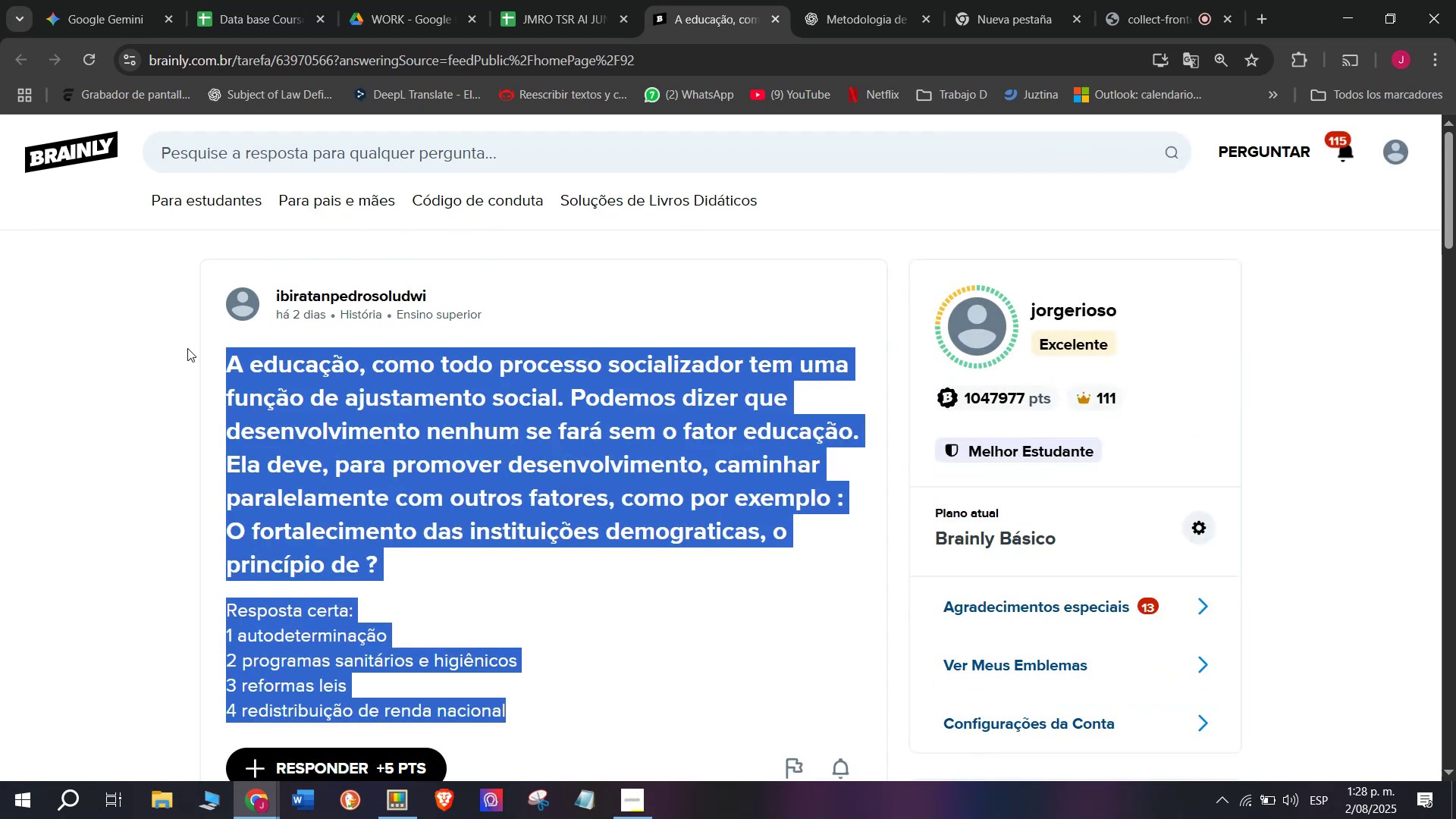 
key(Control+C)
 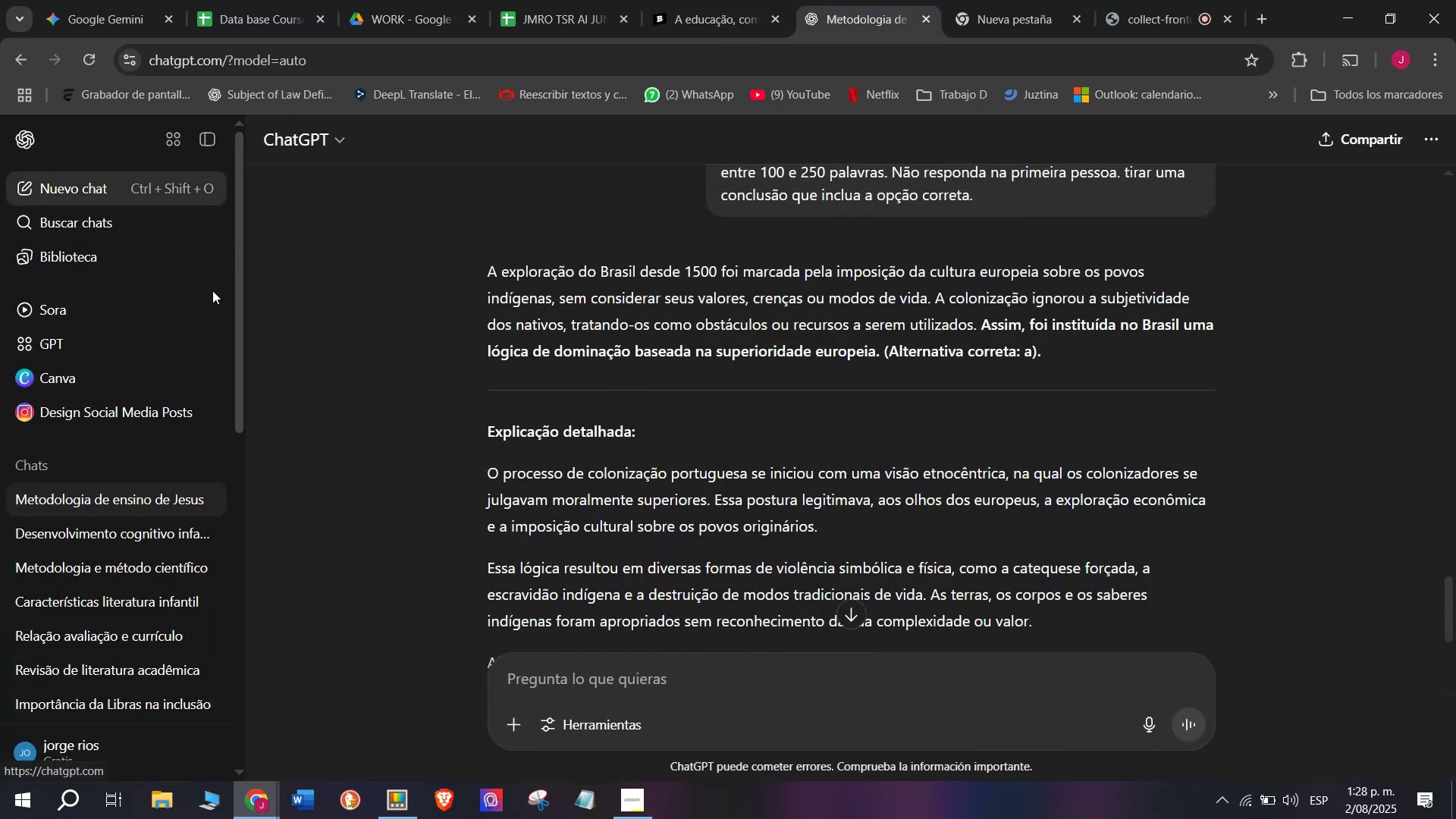 
key(Meta+V)
 